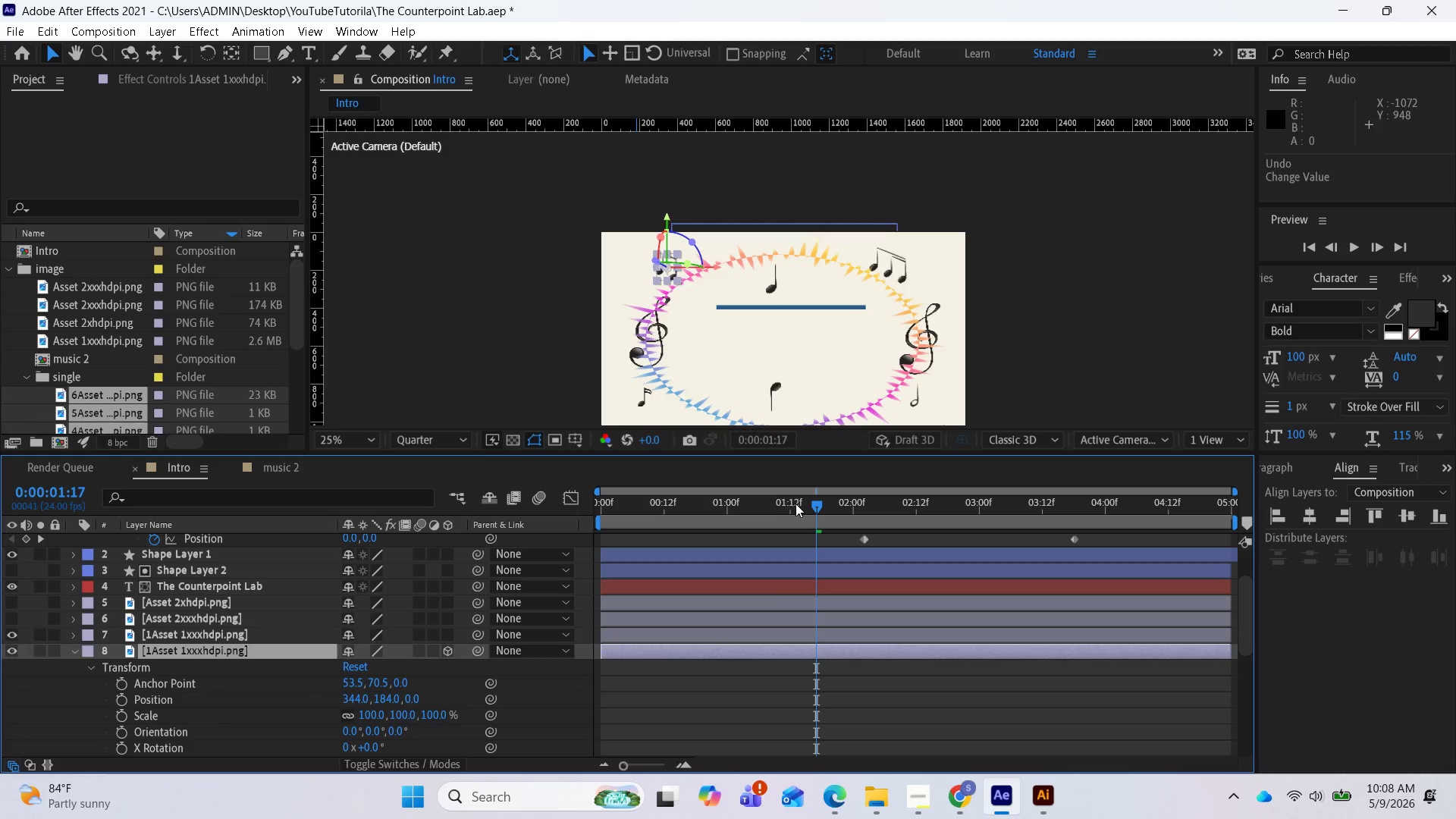 
left_click_drag(start_coordinate=[811, 507], to_coordinate=[548, 524])
 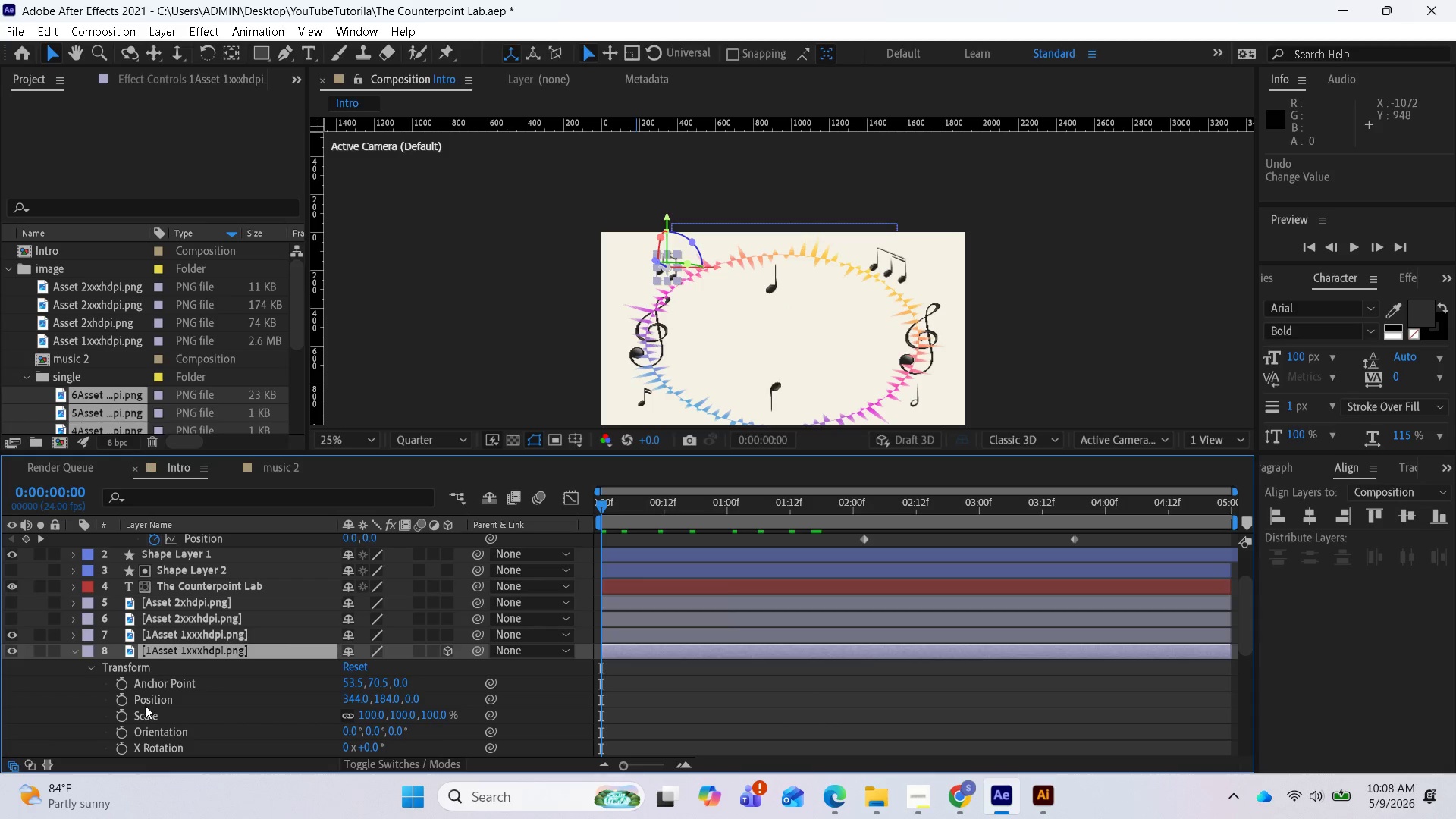 
mouse_move([127, 699])
 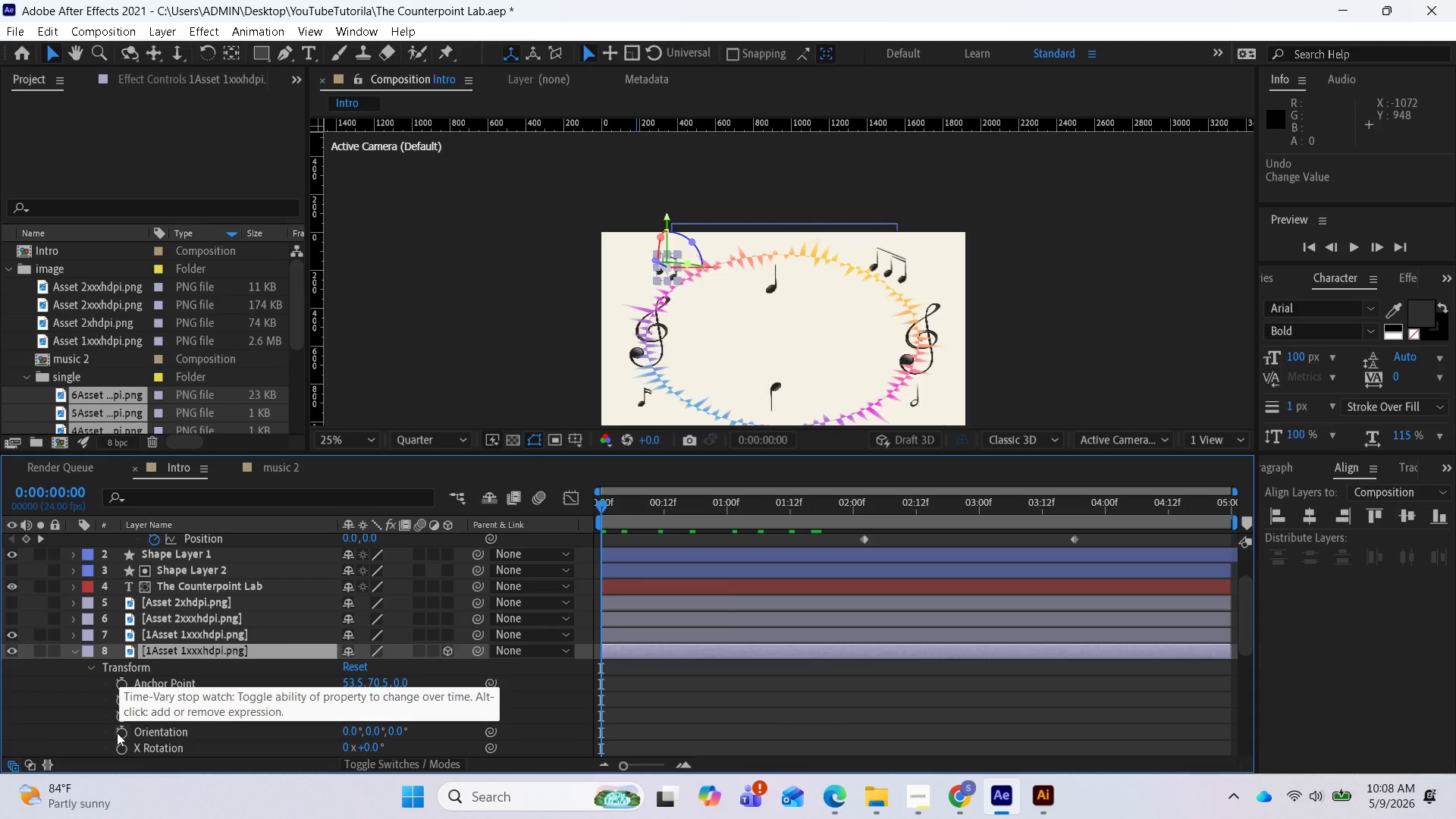 
left_click([117, 733])
 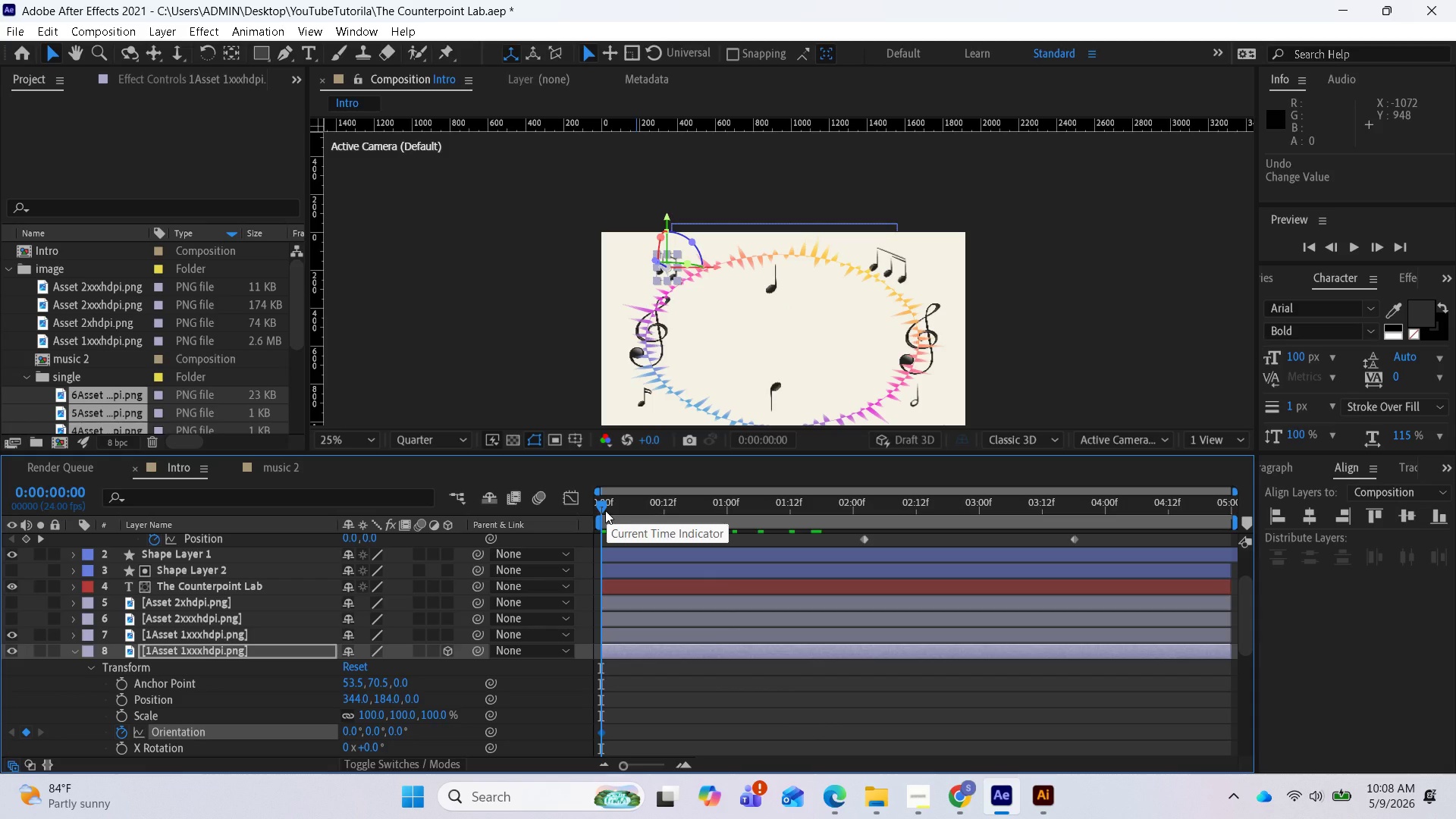 
wait(5.06)
 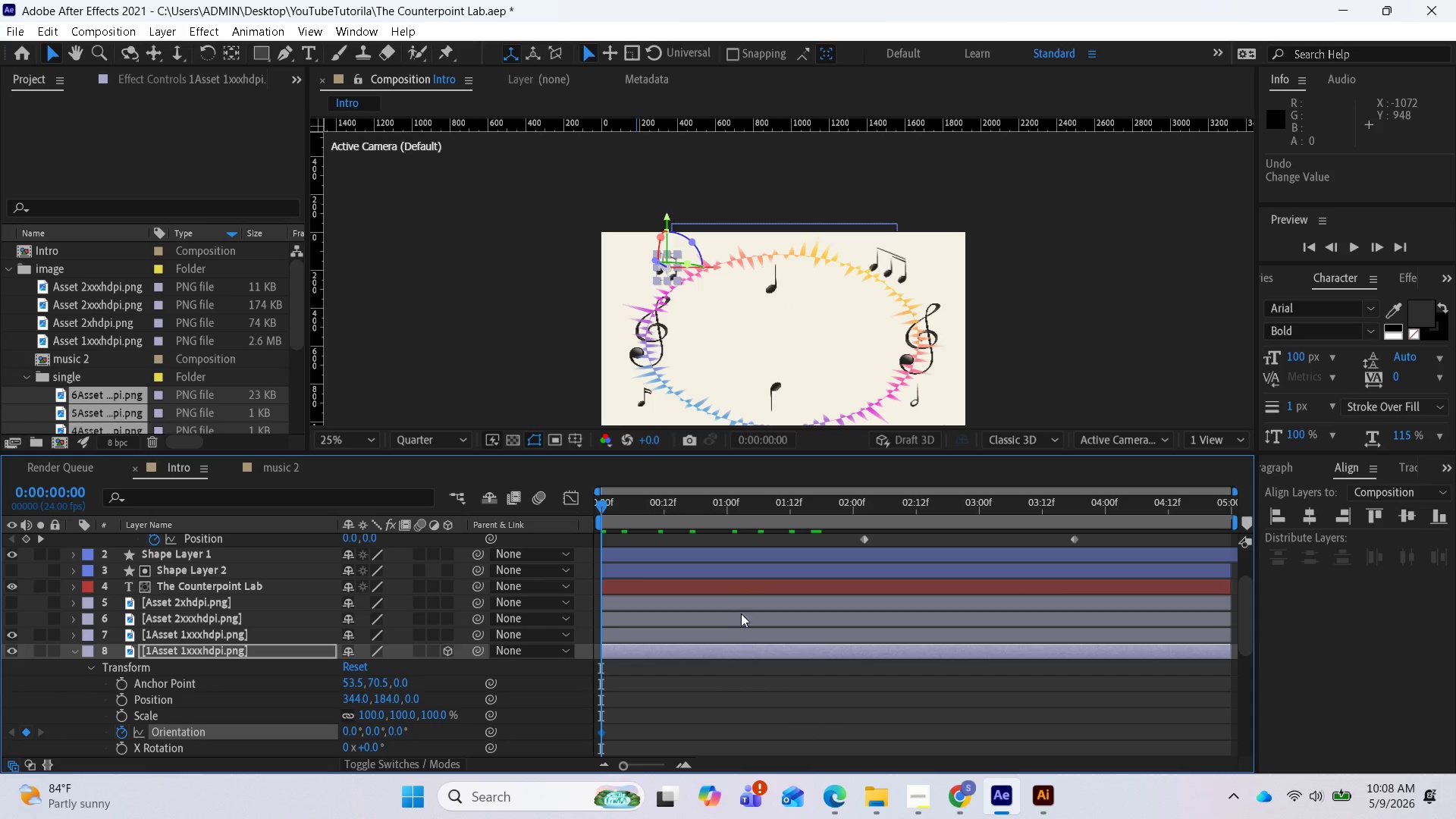 
left_click_drag(start_coordinate=[604, 509], to_coordinate=[1235, 584])
 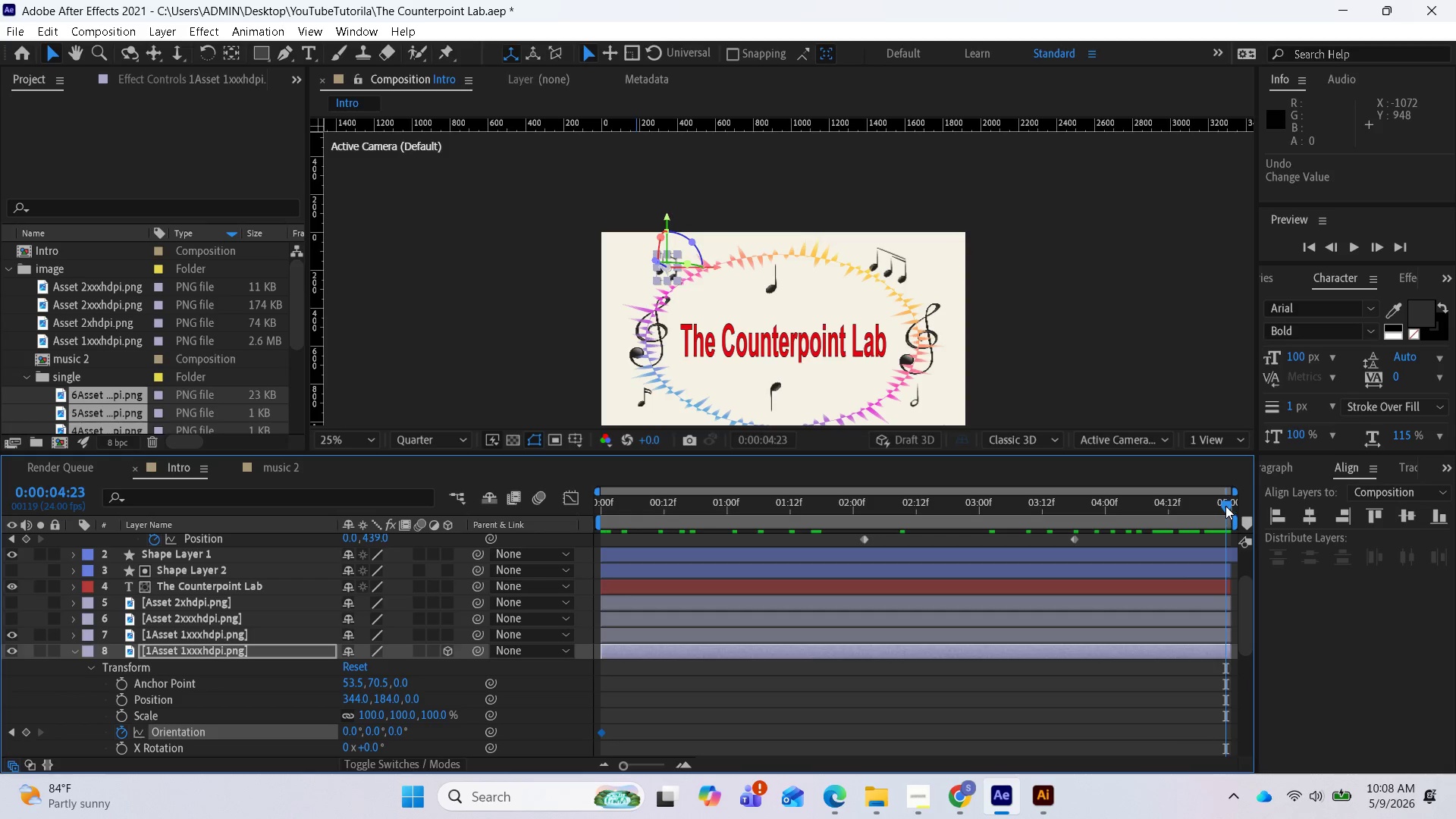 
left_click_drag(start_coordinate=[1225, 506], to_coordinate=[1239, 505])
 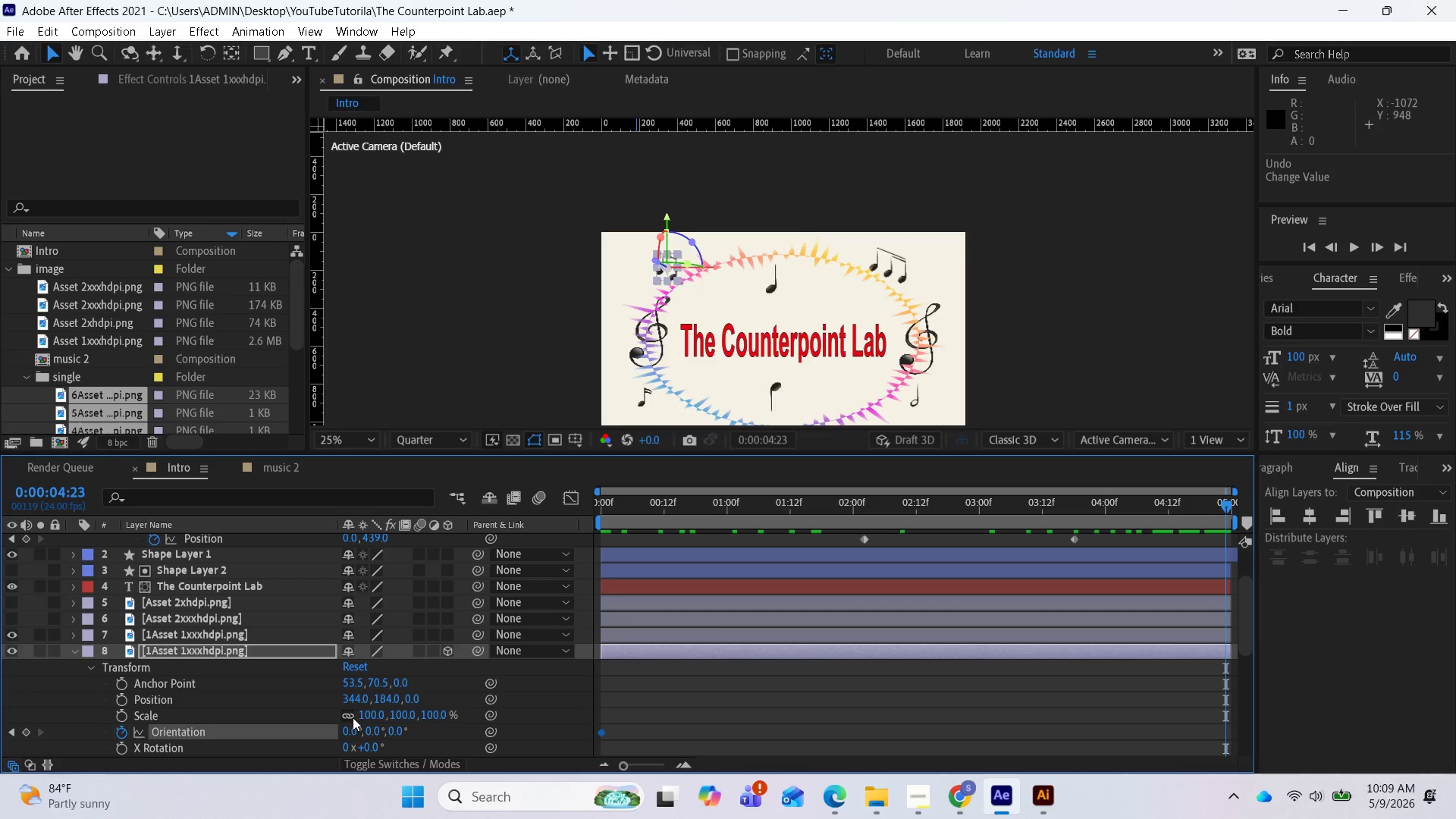 
left_click_drag(start_coordinate=[371, 730], to_coordinate=[474, 745])
 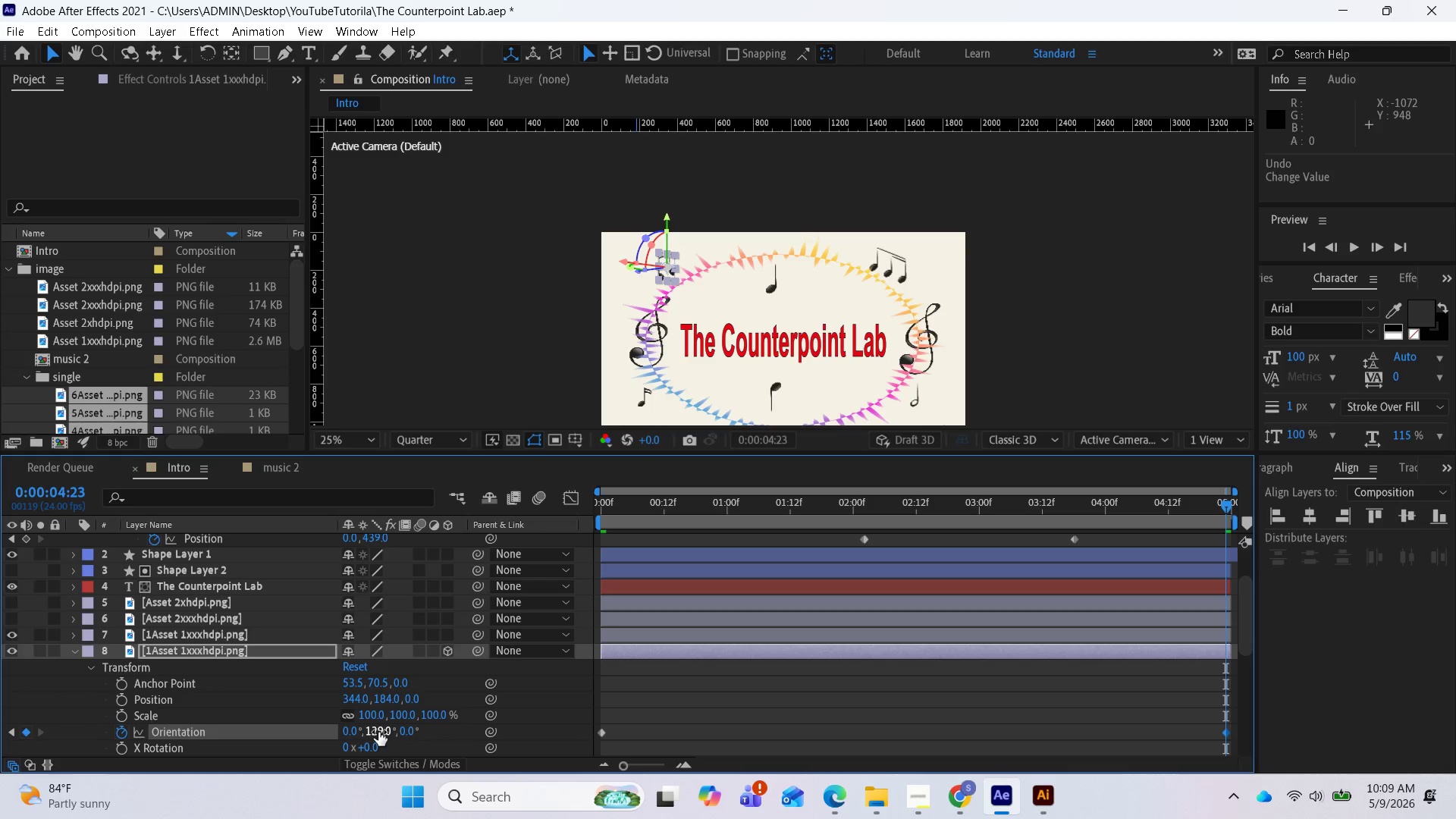 
left_click([378, 732])
 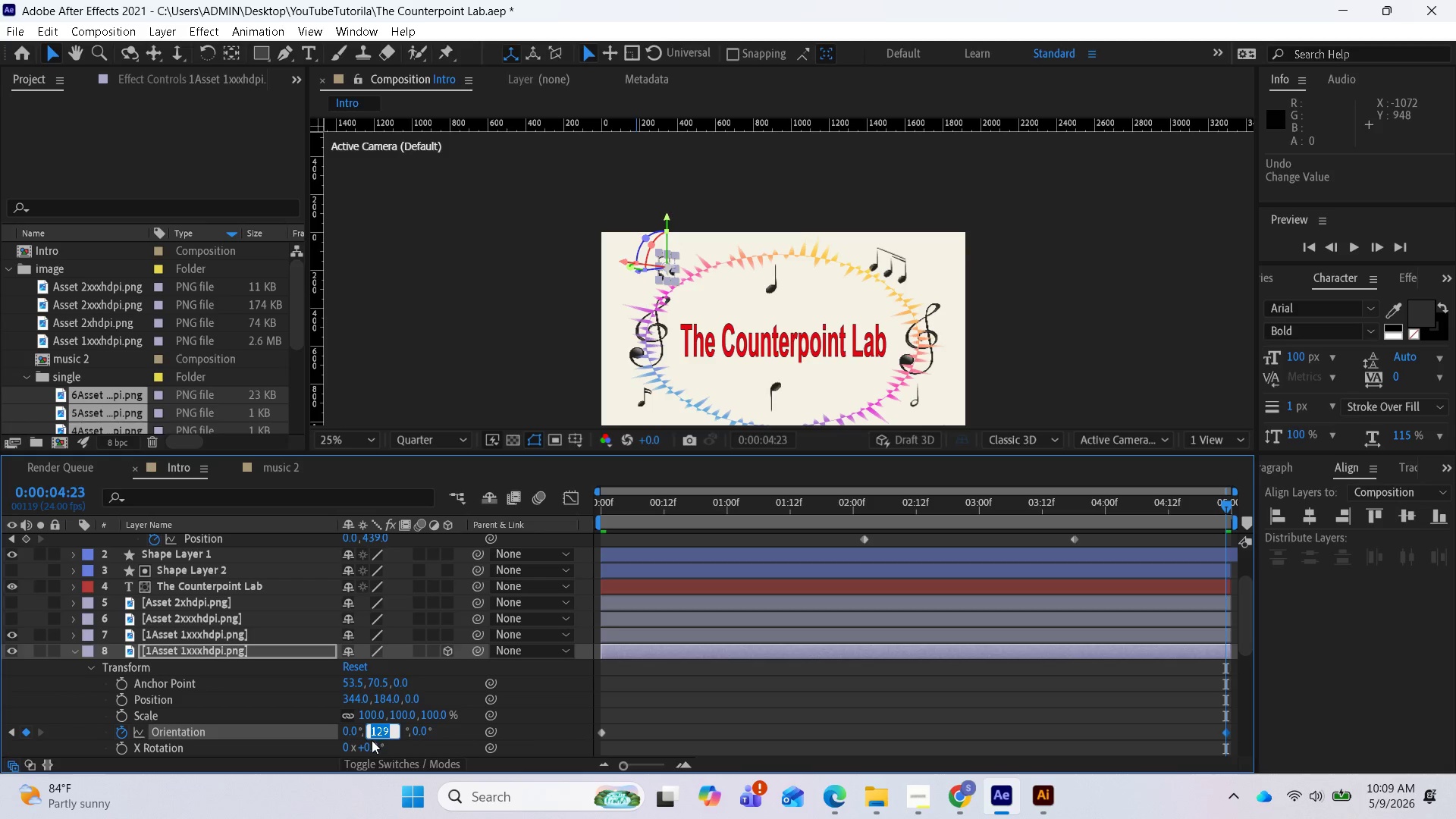 
type(360)
 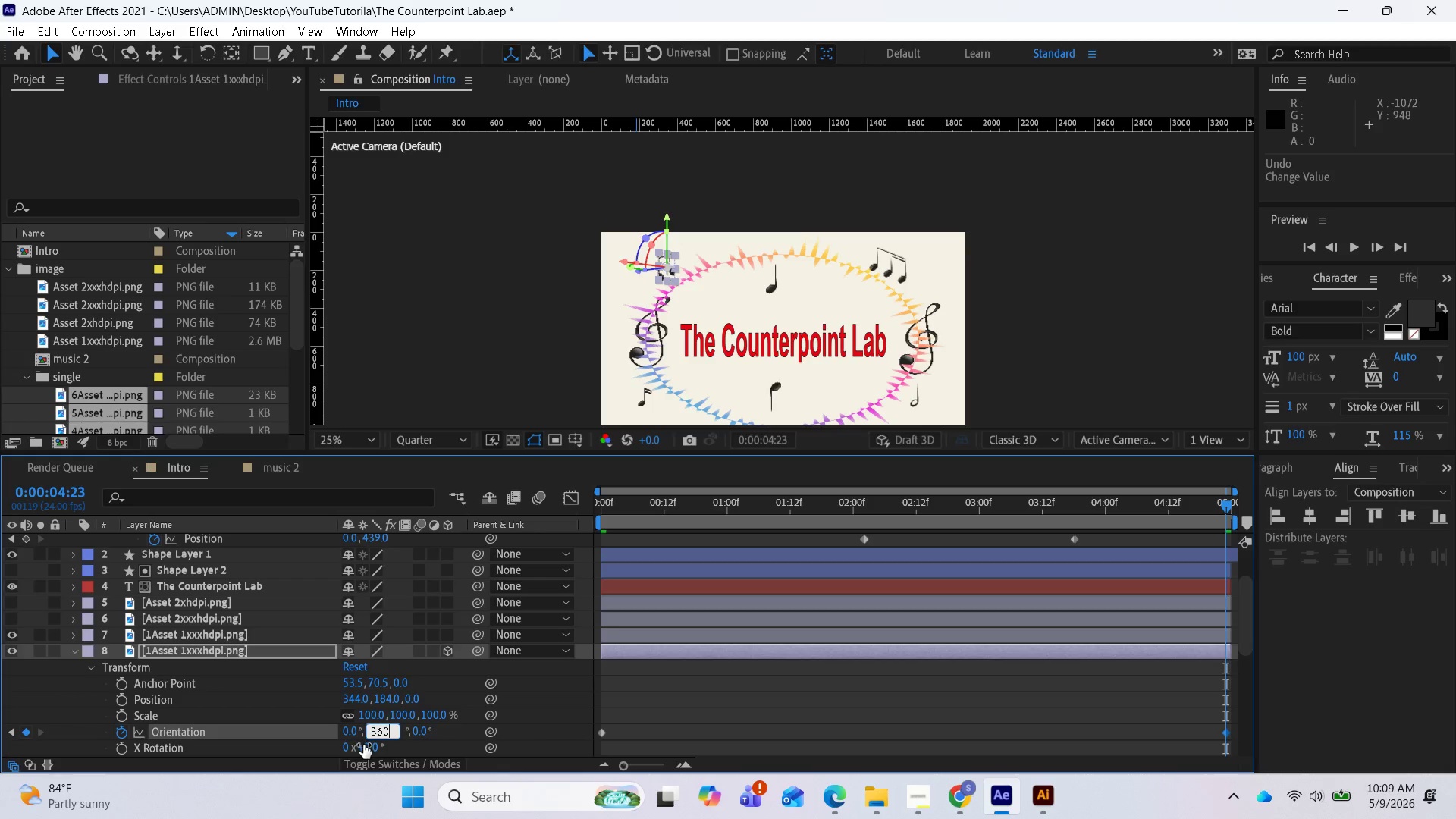 
key(Enter)
 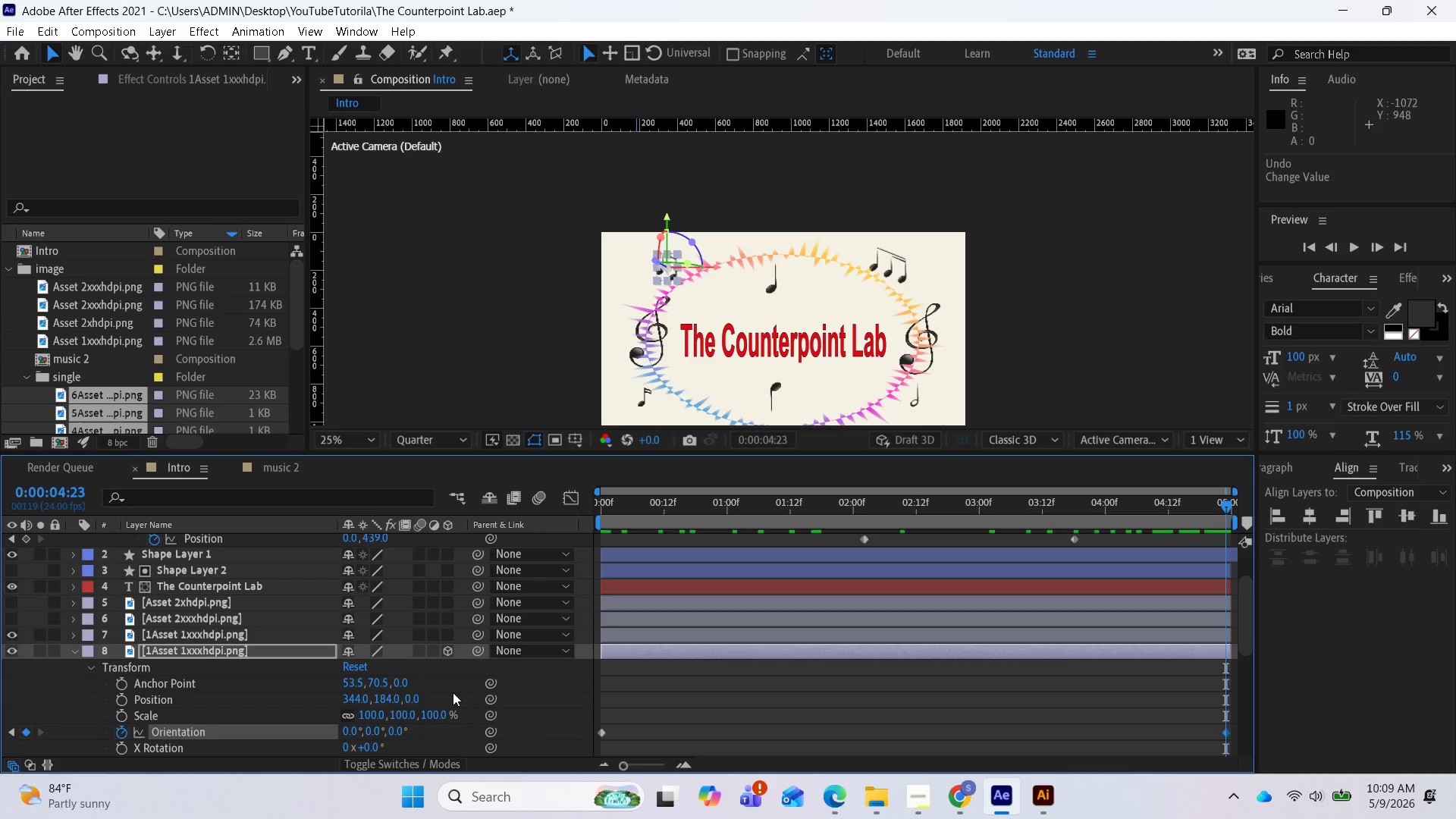 
left_click([372, 734])
 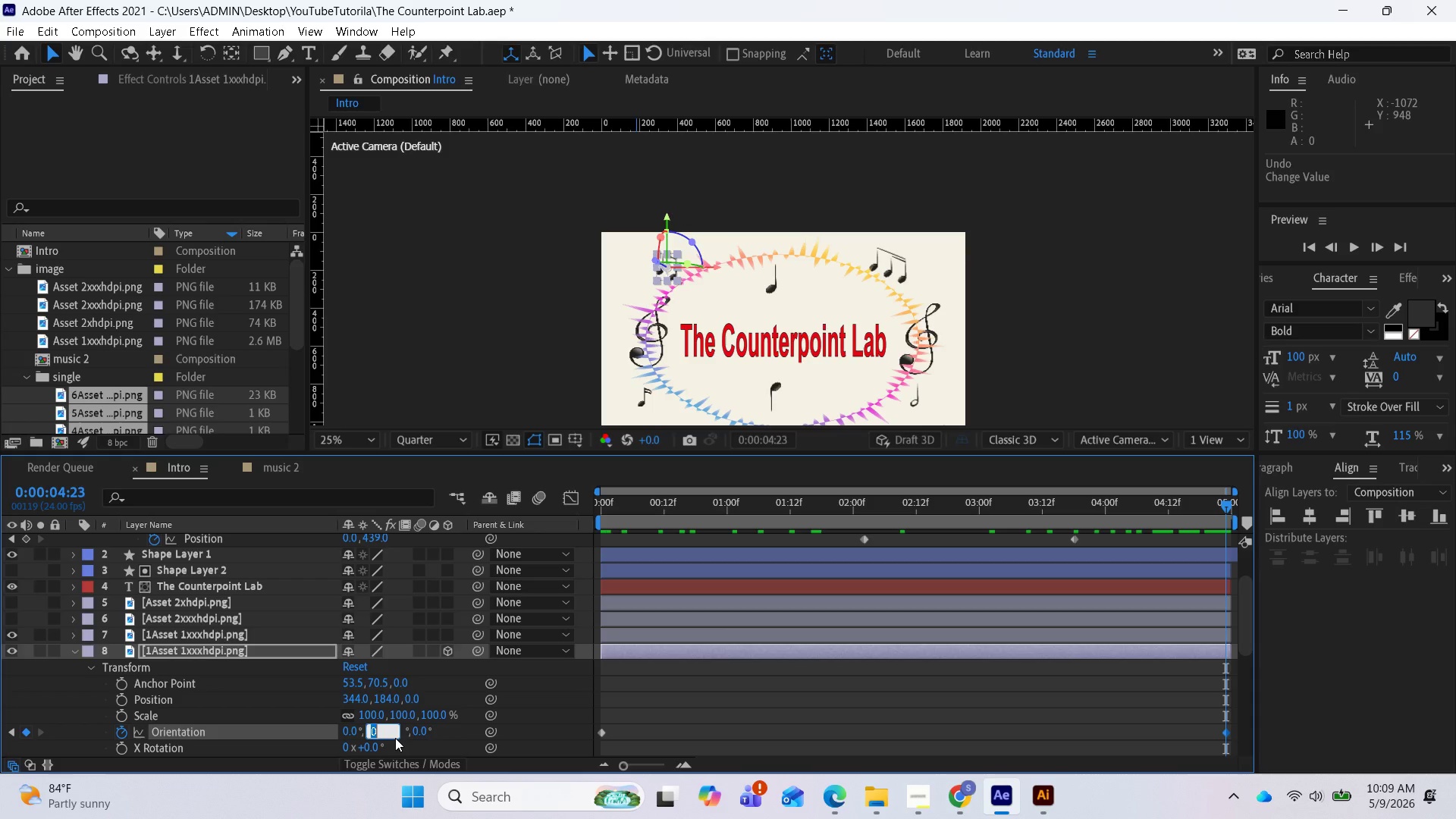 
type(360)
 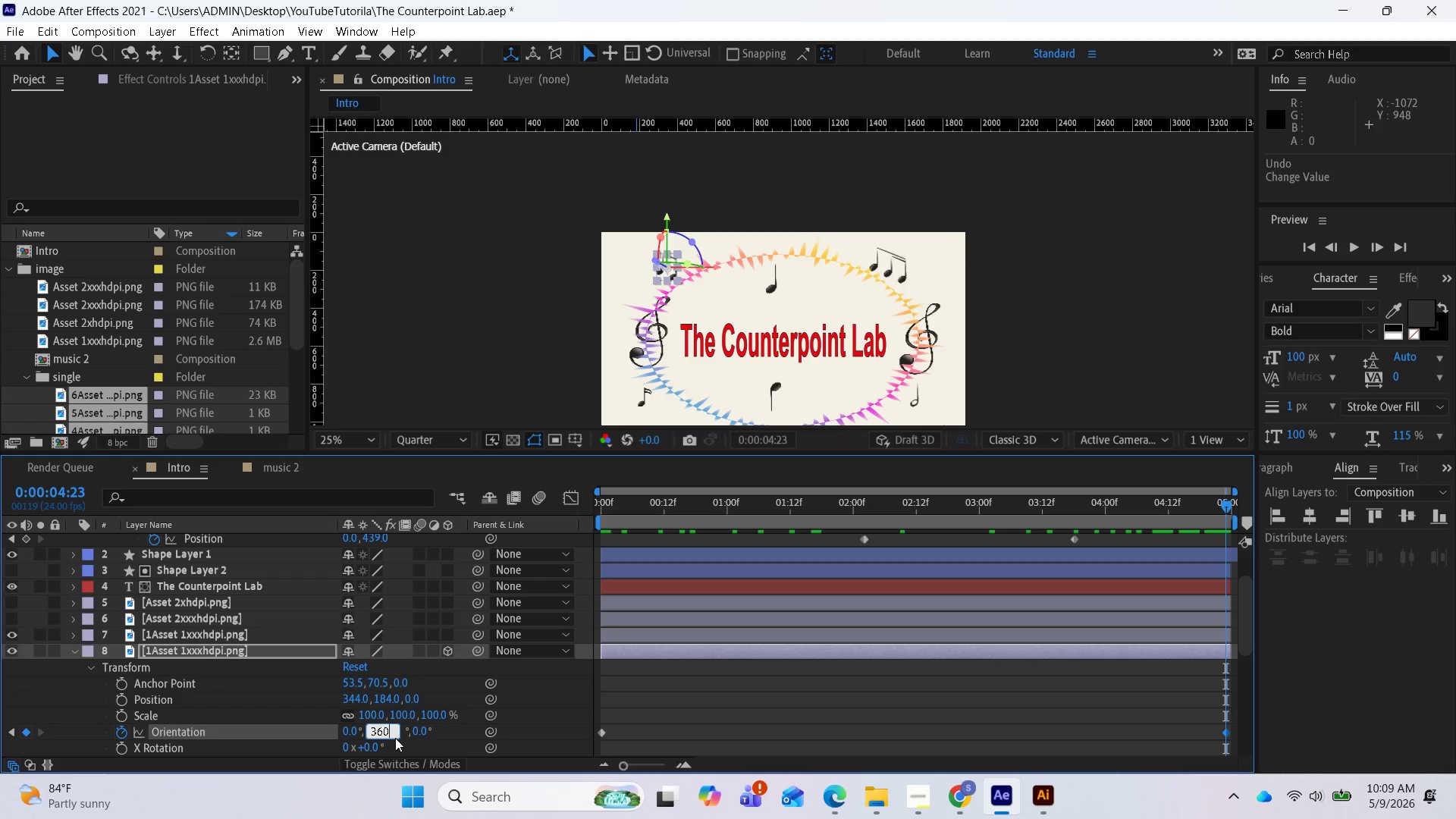 
key(Enter)
 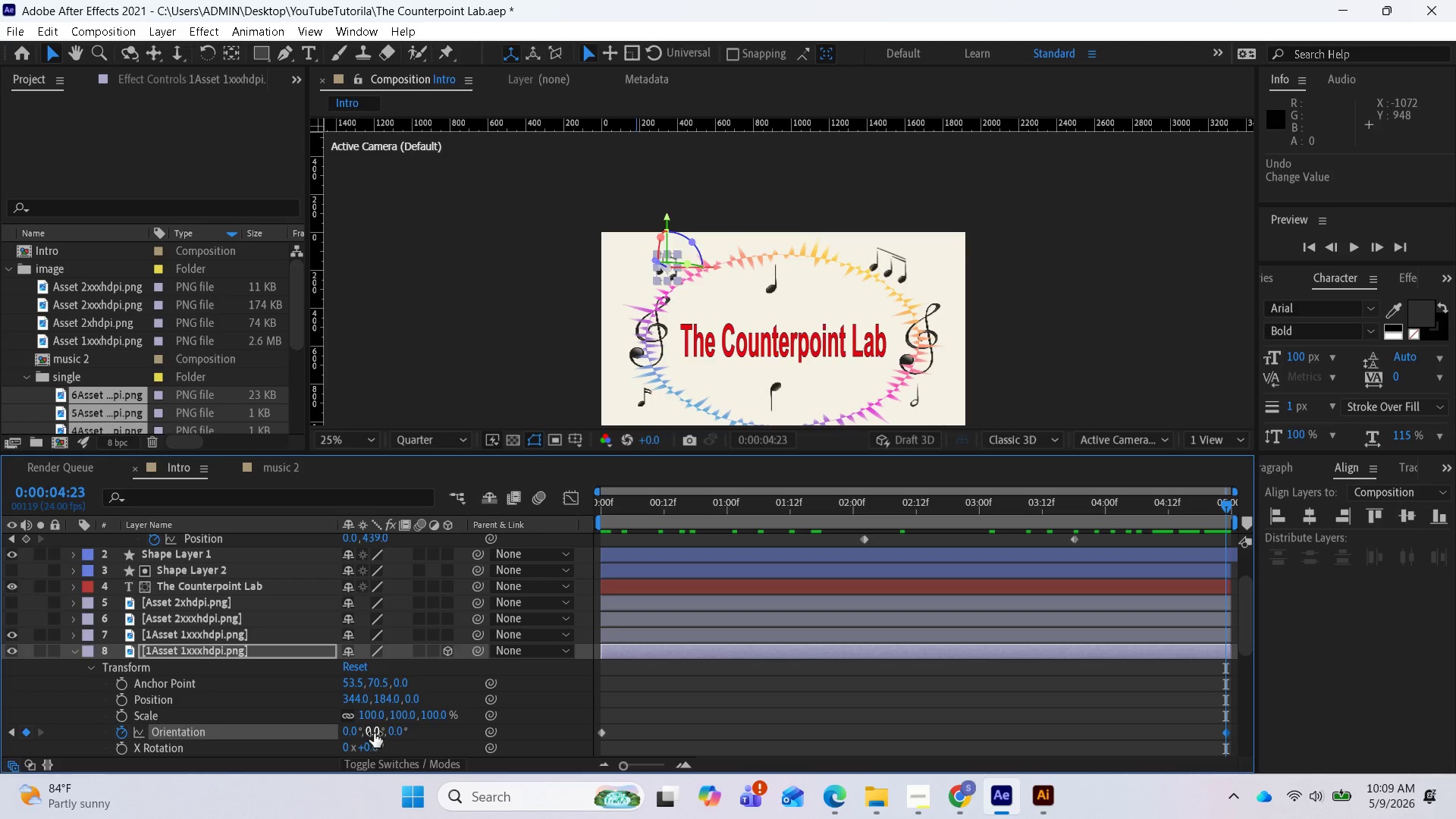 
left_click_drag(start_coordinate=[374, 732], to_coordinate=[665, 767])
 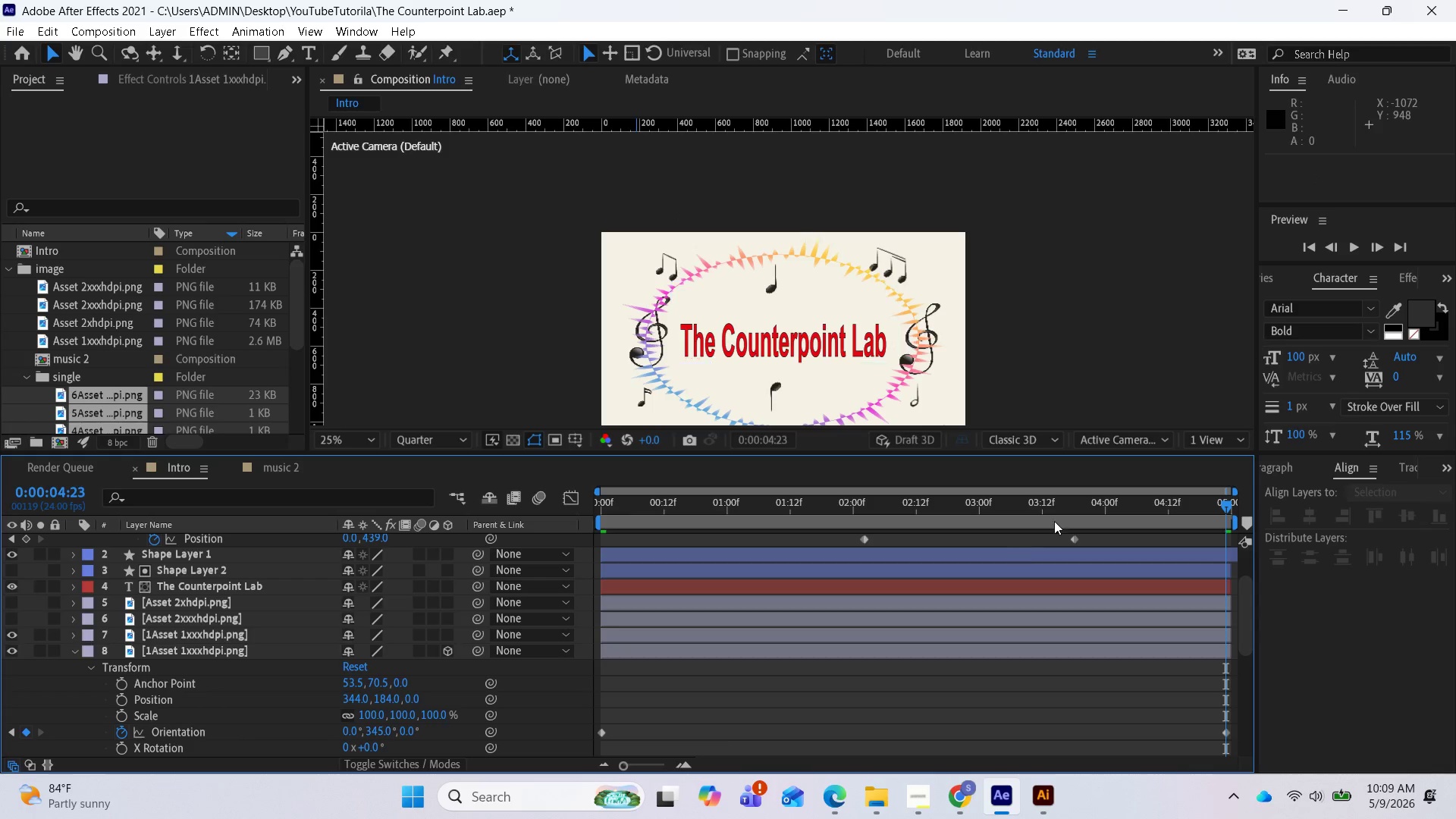 
wait(6.49)
 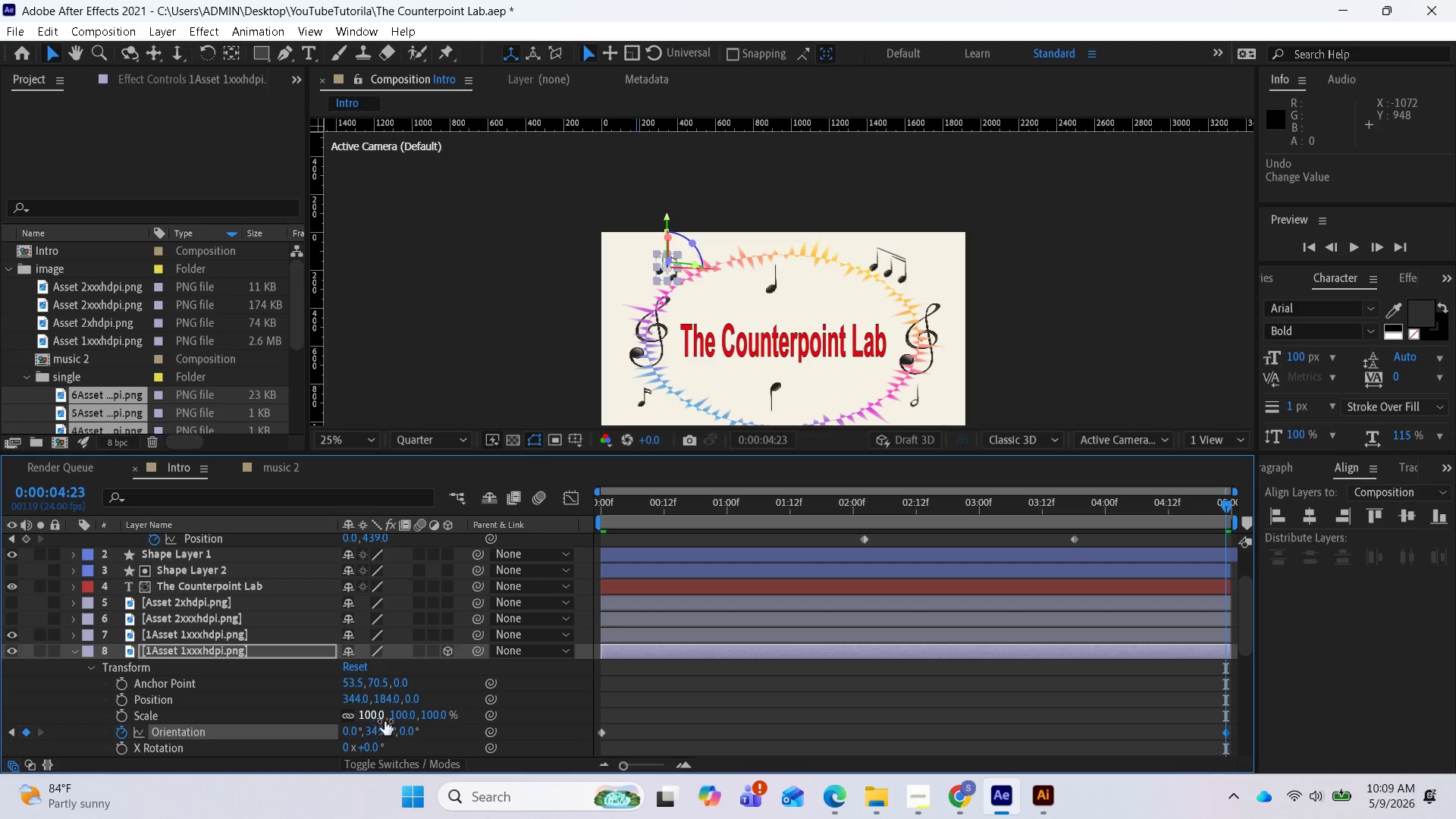 
mouse_move([24, 770])
 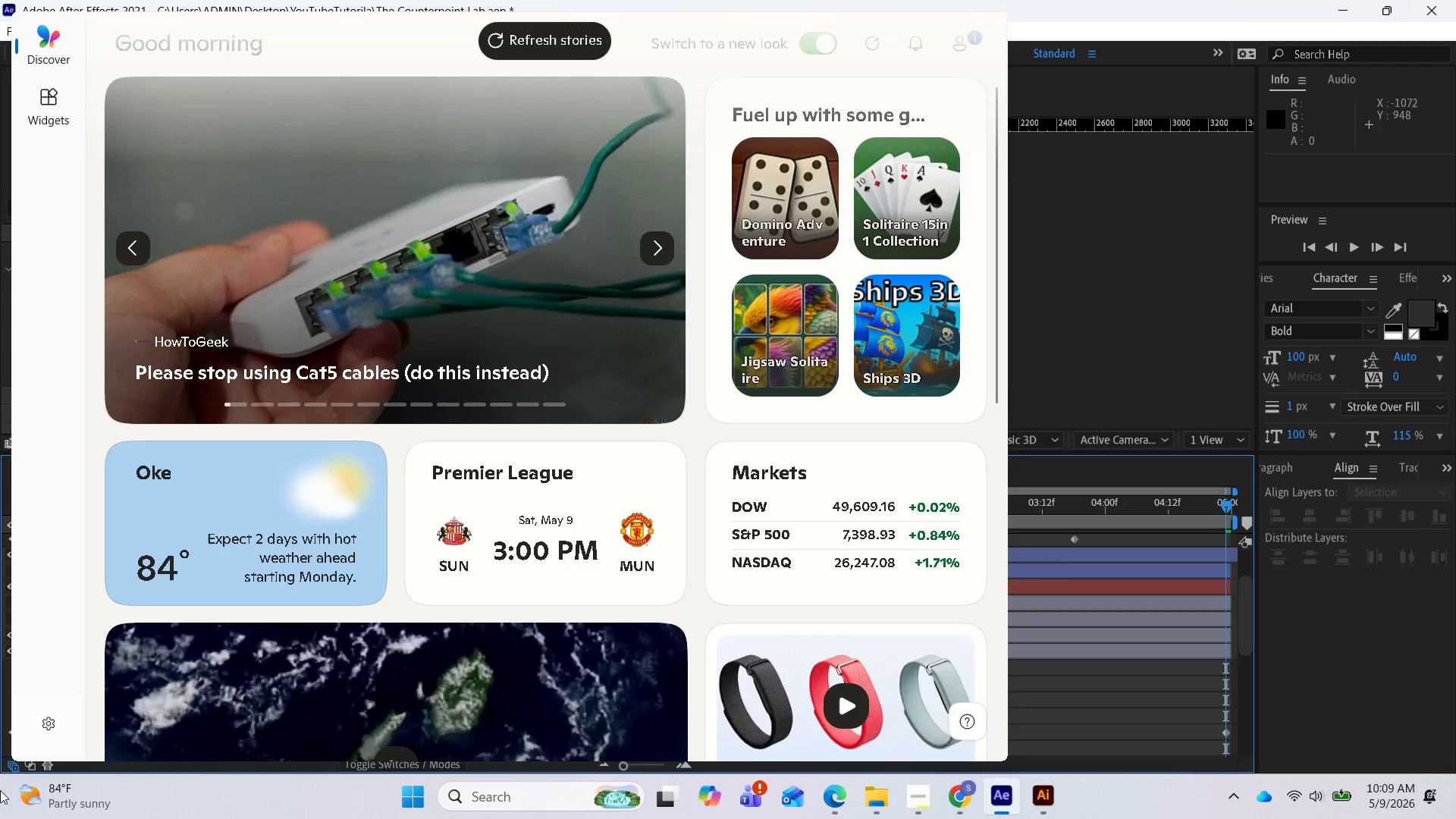 
left_click([104, 798])
 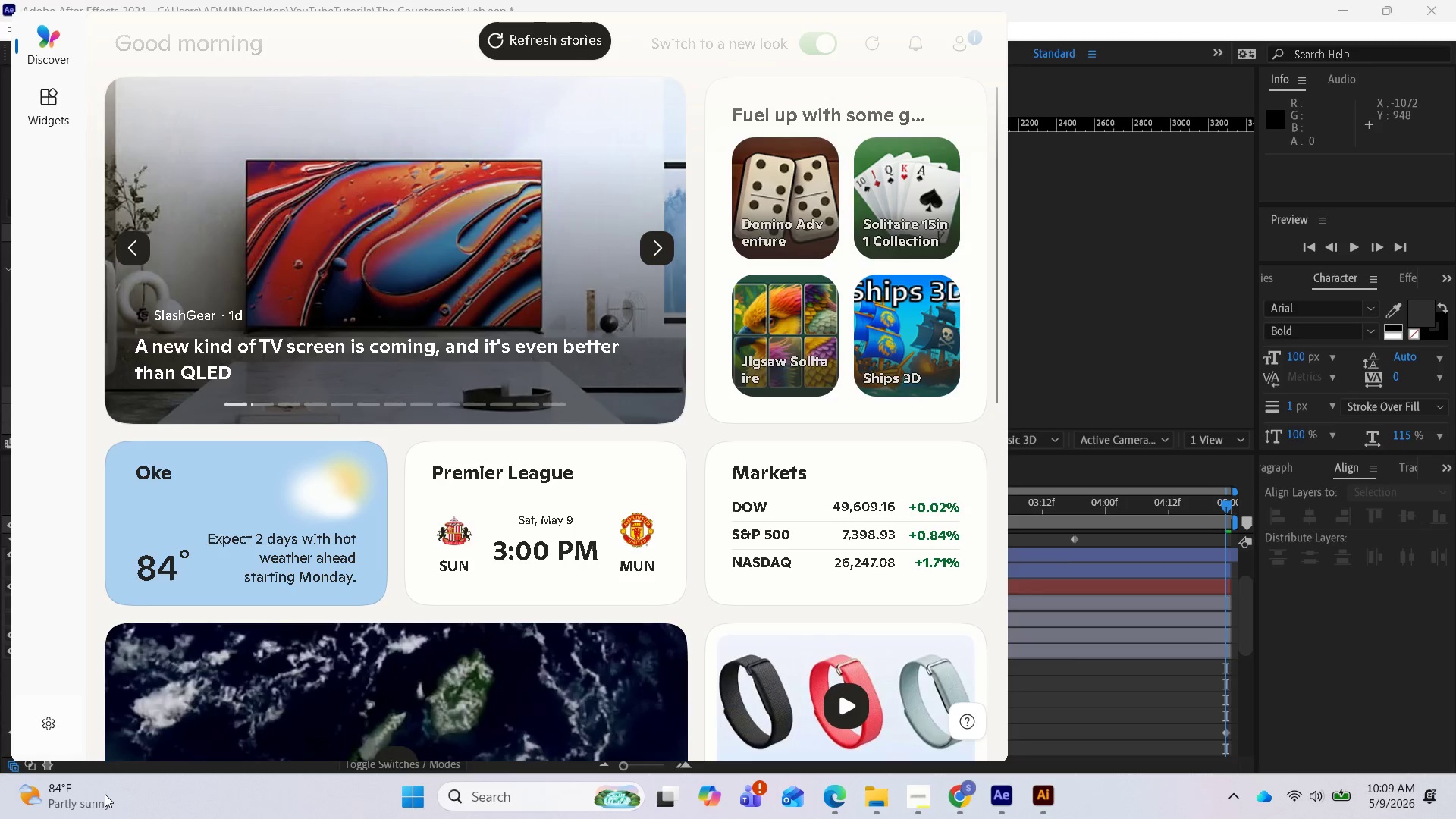 
wait(10.95)
 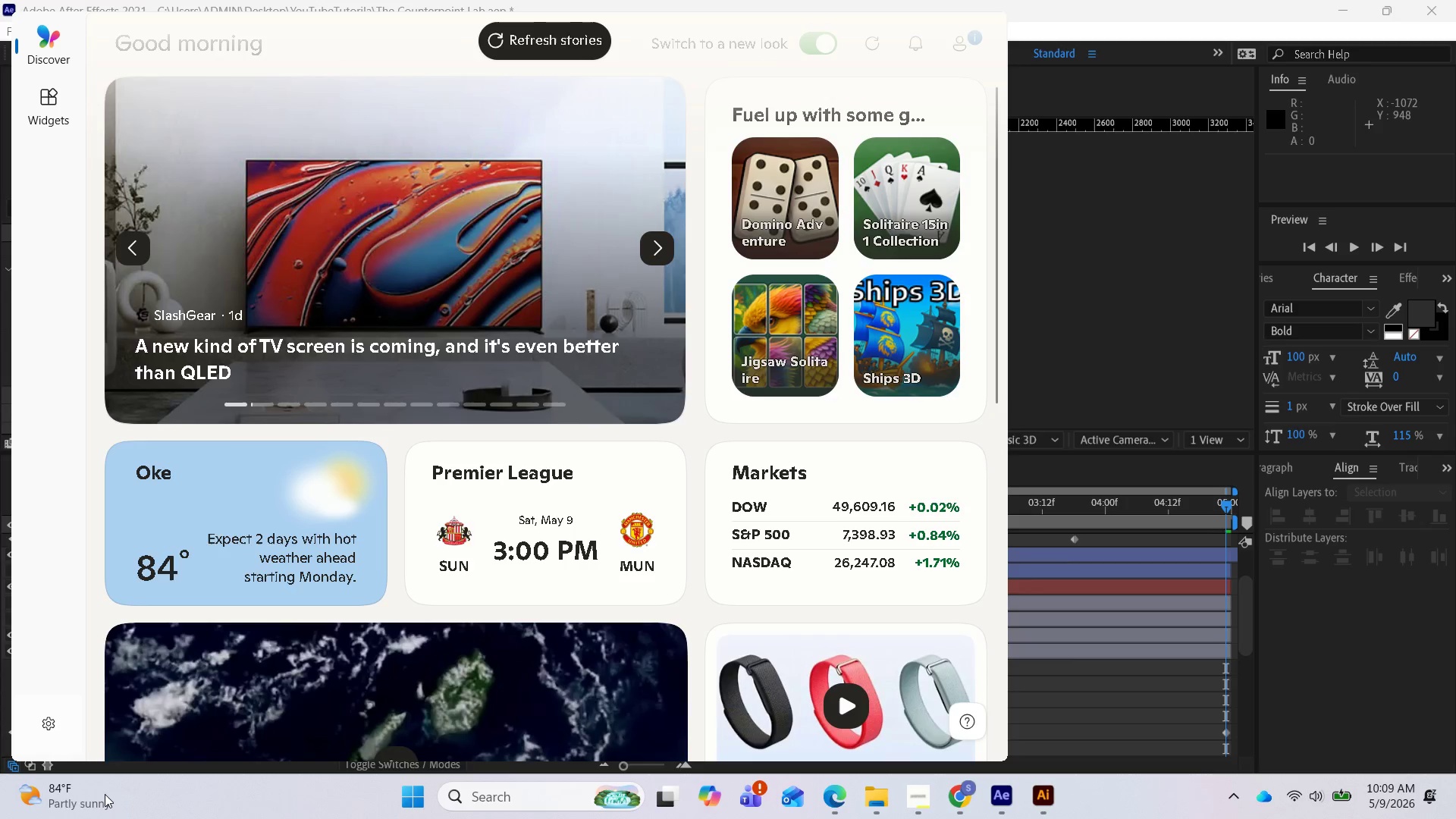 
left_click_drag(start_coordinate=[1225, 510], to_coordinate=[576, 541])
 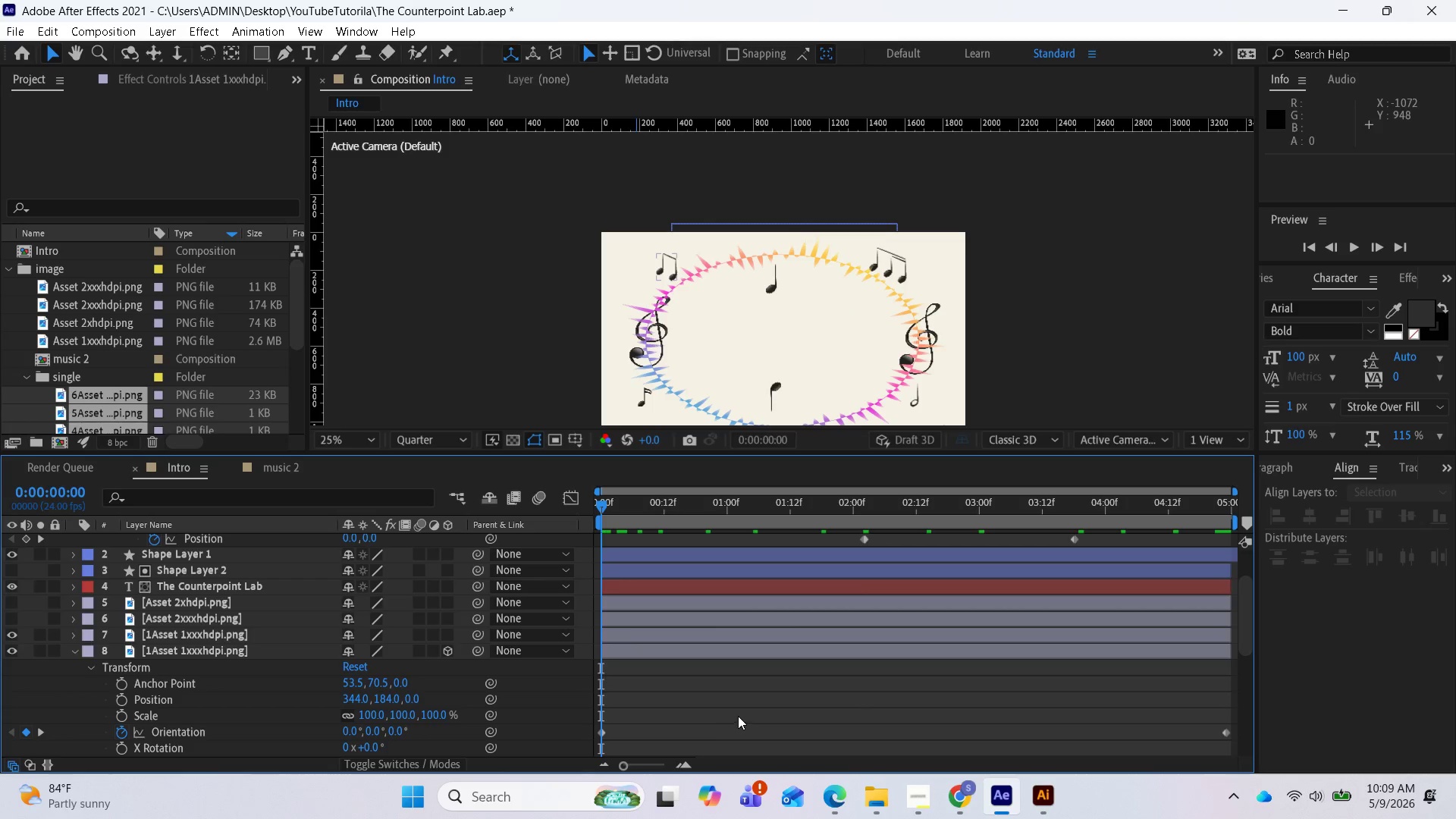 
key(Space)
 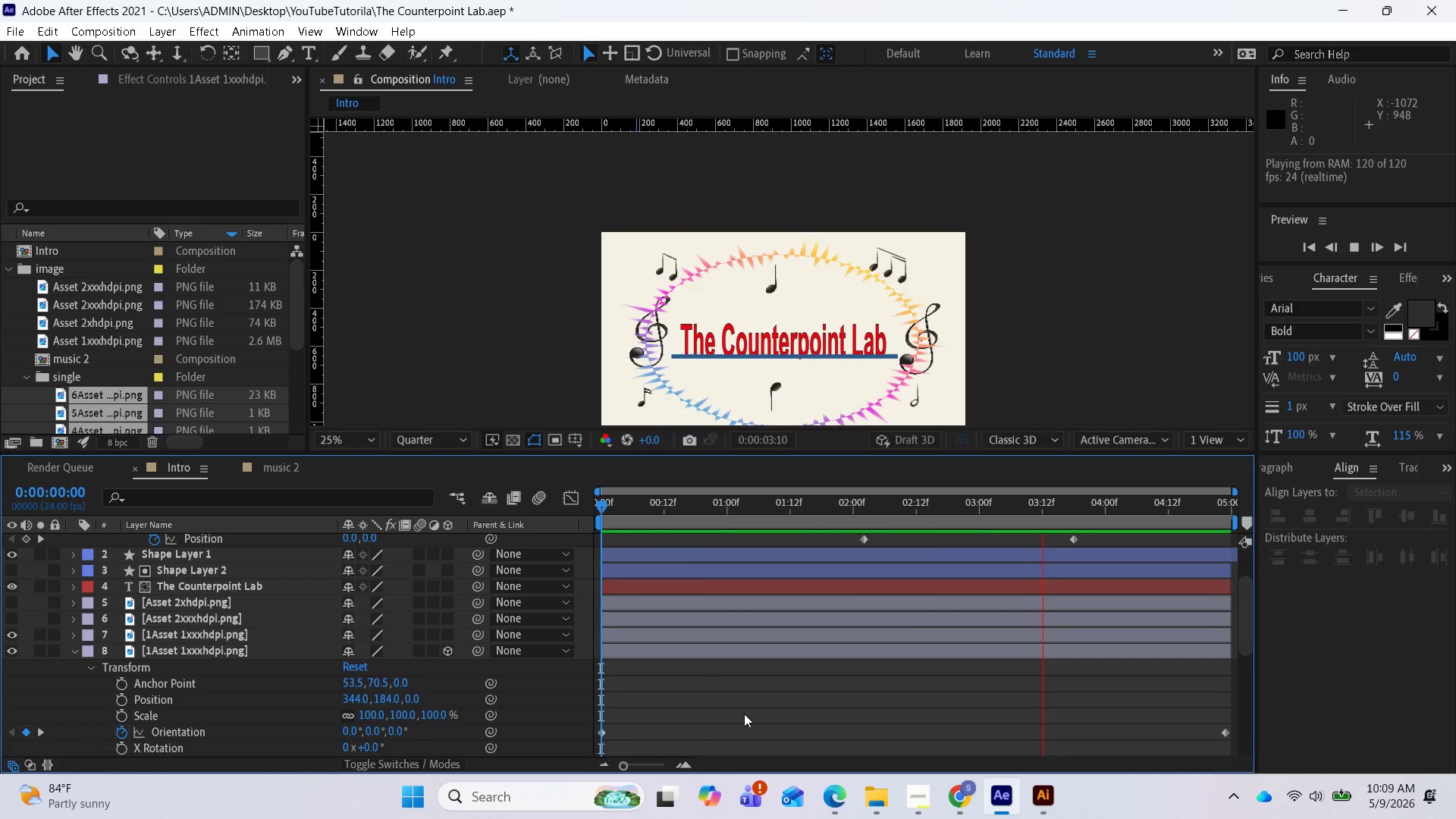 
wait(8.84)
 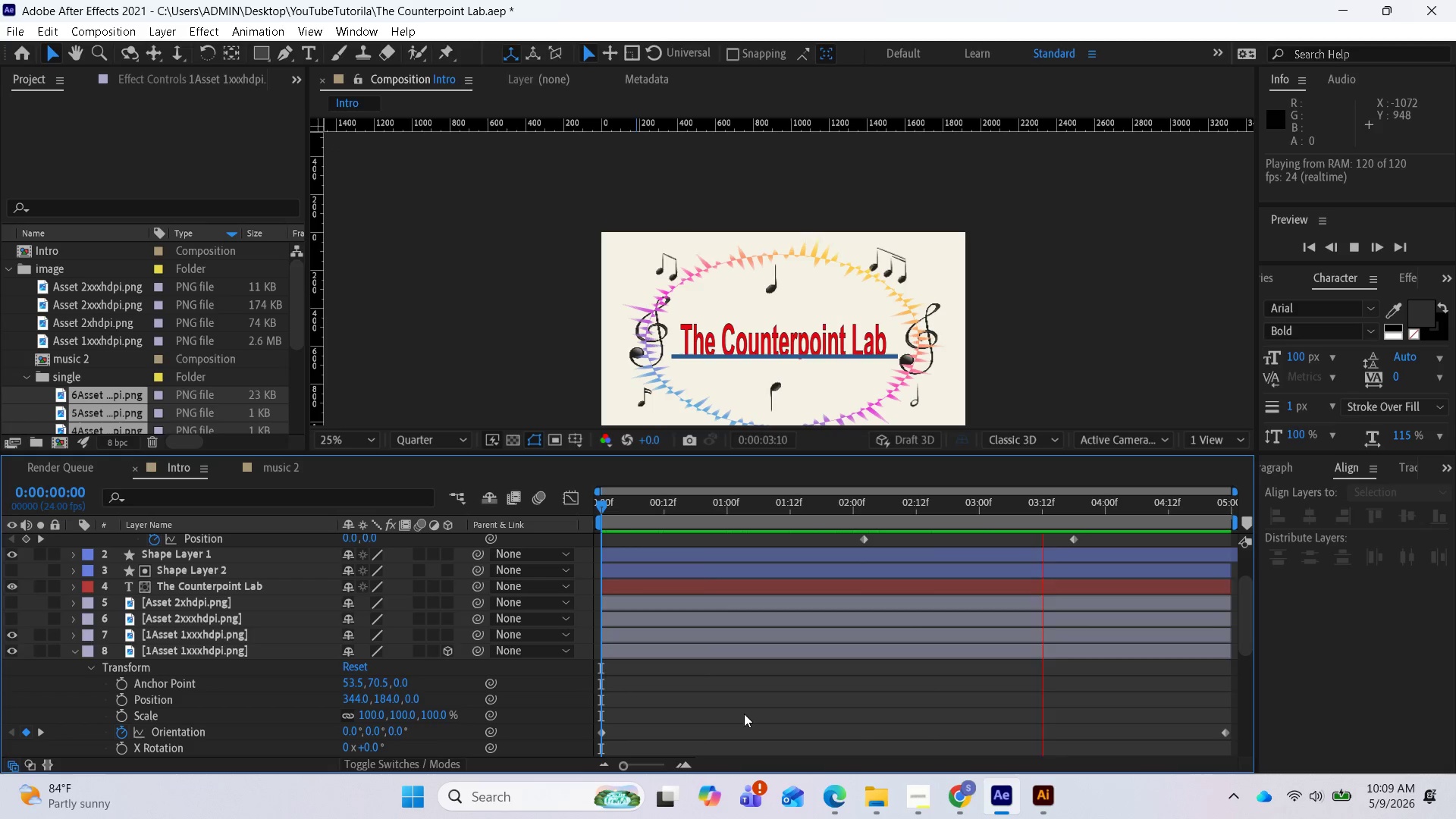 
key(Space)
 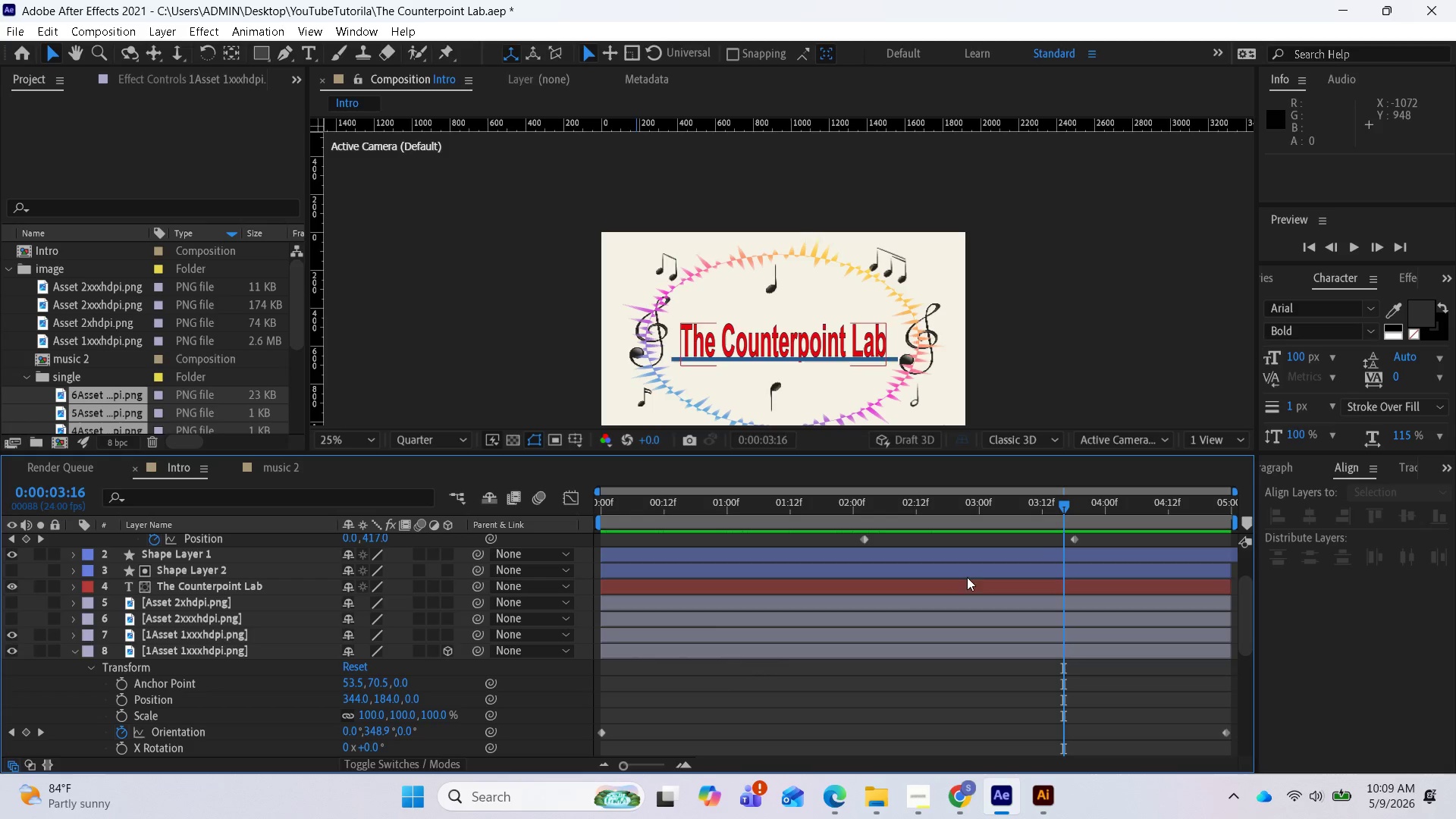 
left_click_drag(start_coordinate=[1029, 505], to_coordinate=[599, 594])
 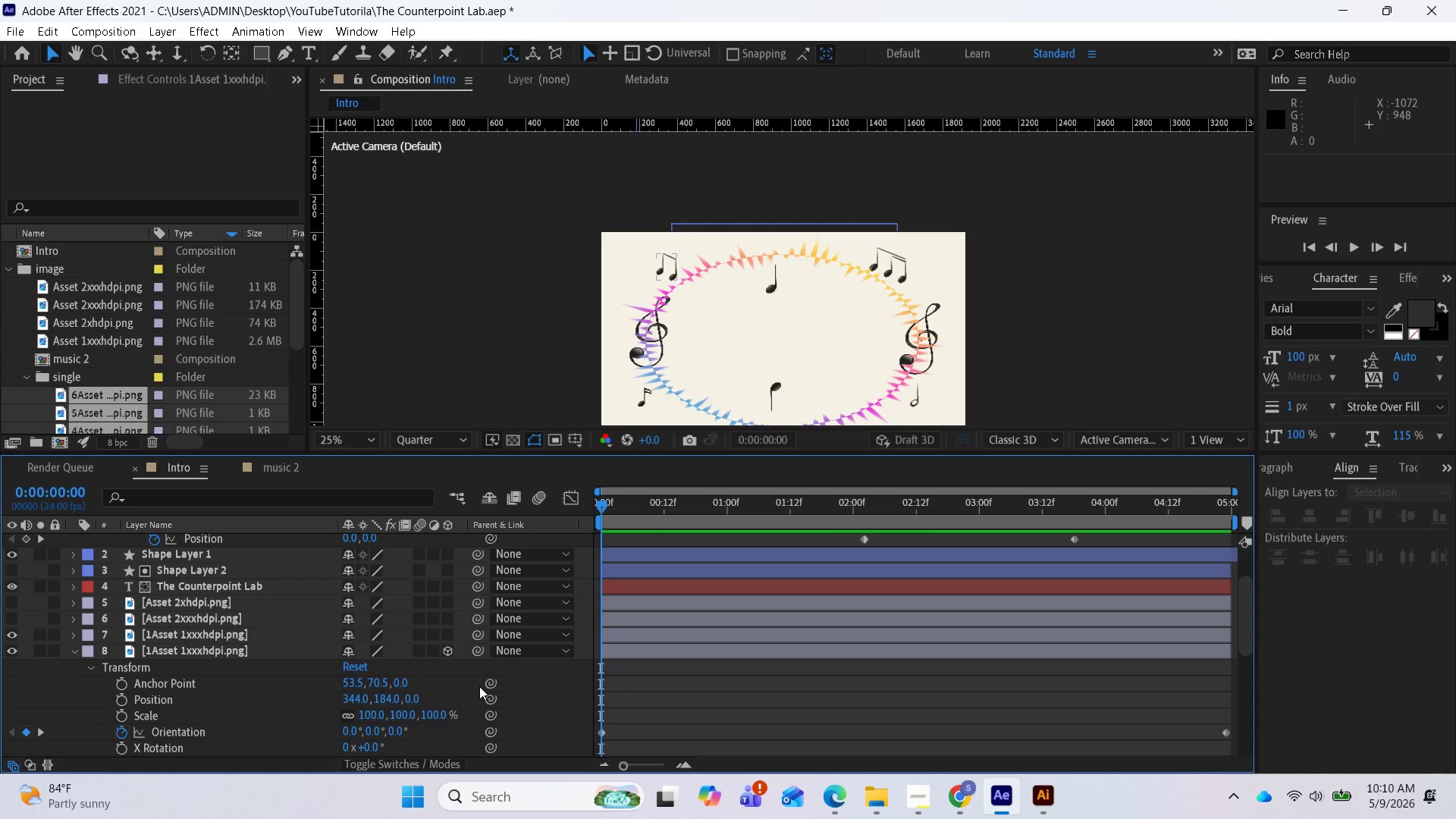 
wait(22.23)
 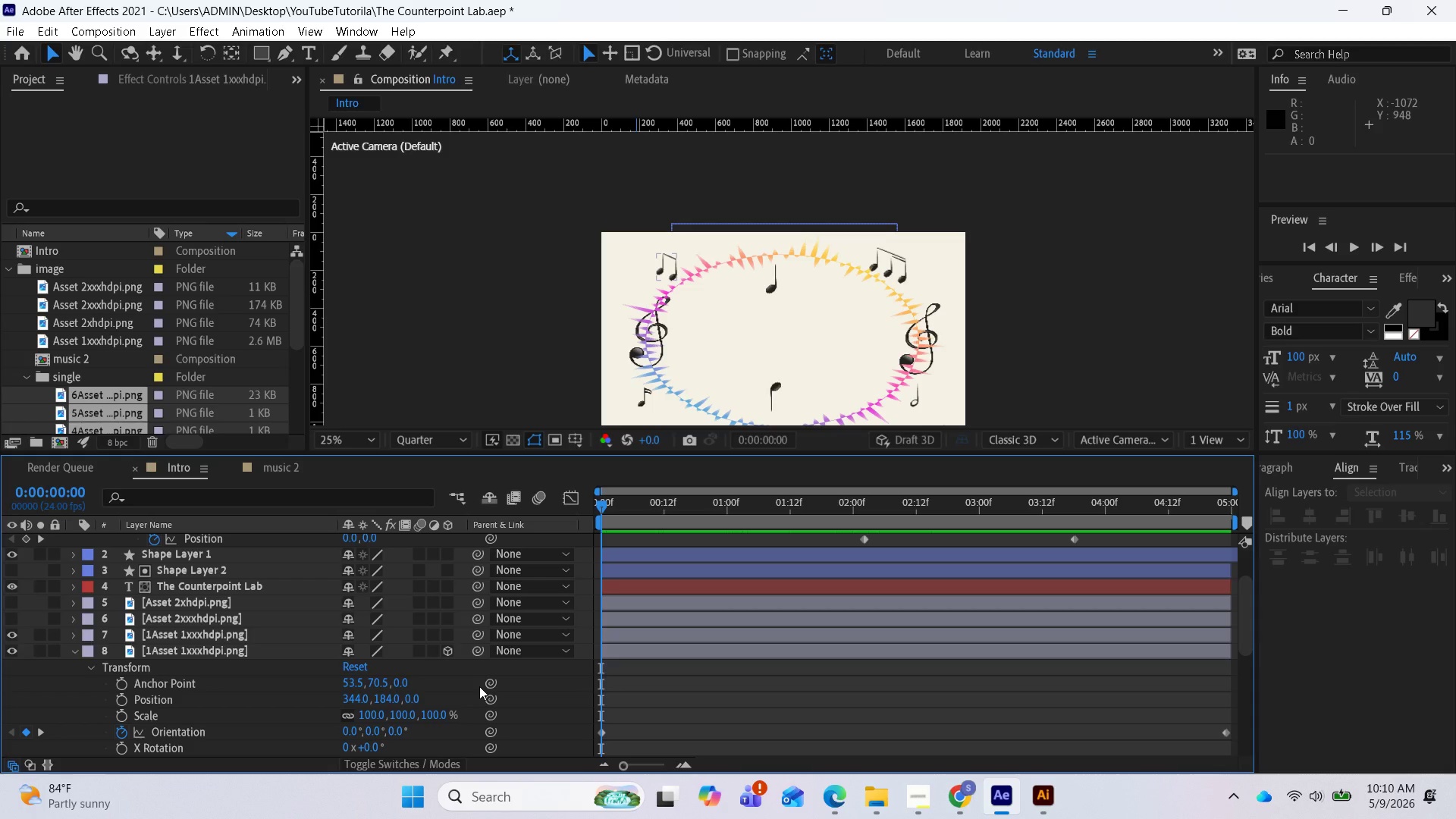 
scroll: coordinate [351, 720], scroll_direction: down, amount: 1.0
 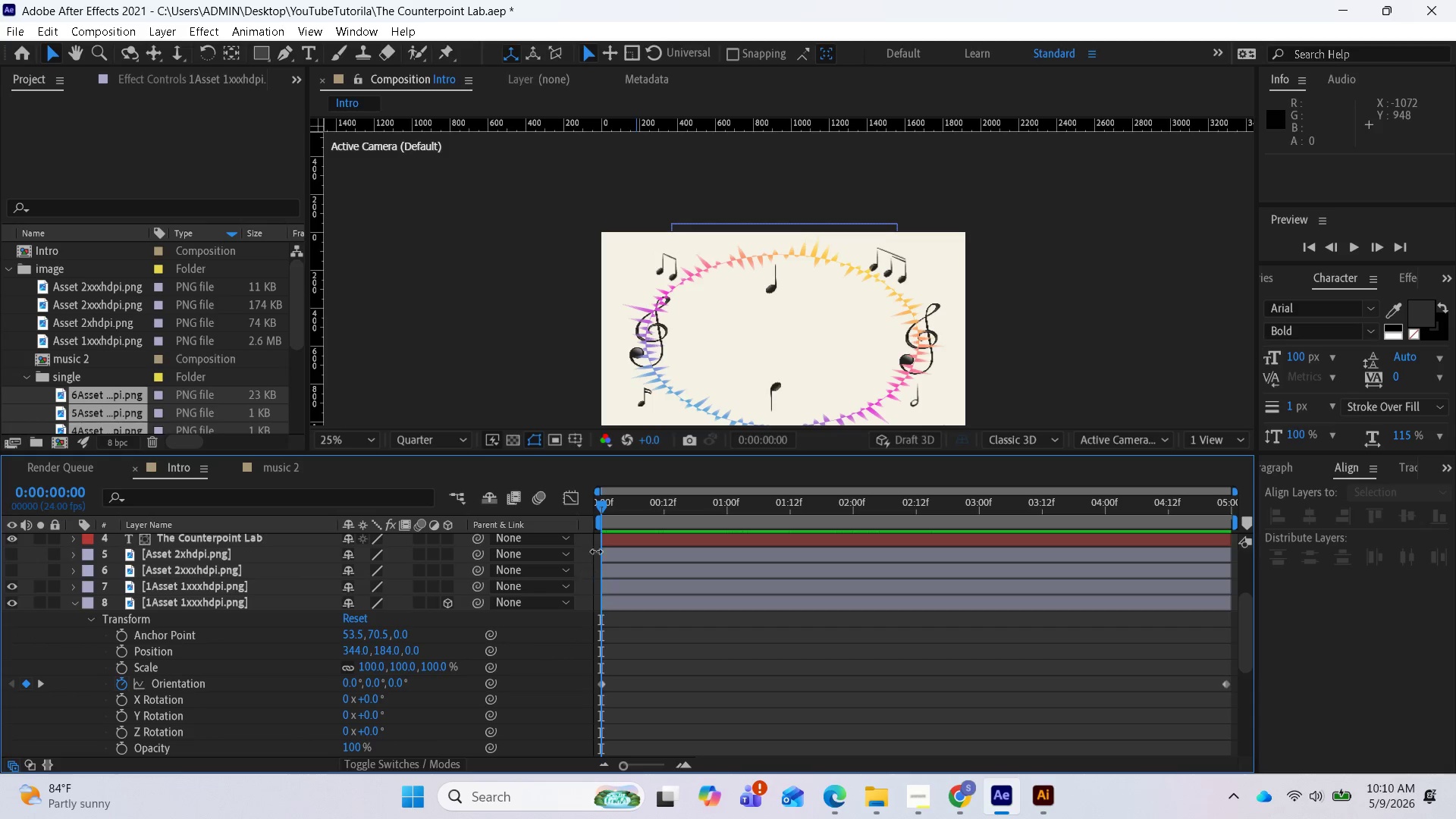 
left_click_drag(start_coordinate=[604, 510], to_coordinate=[604, 577])
 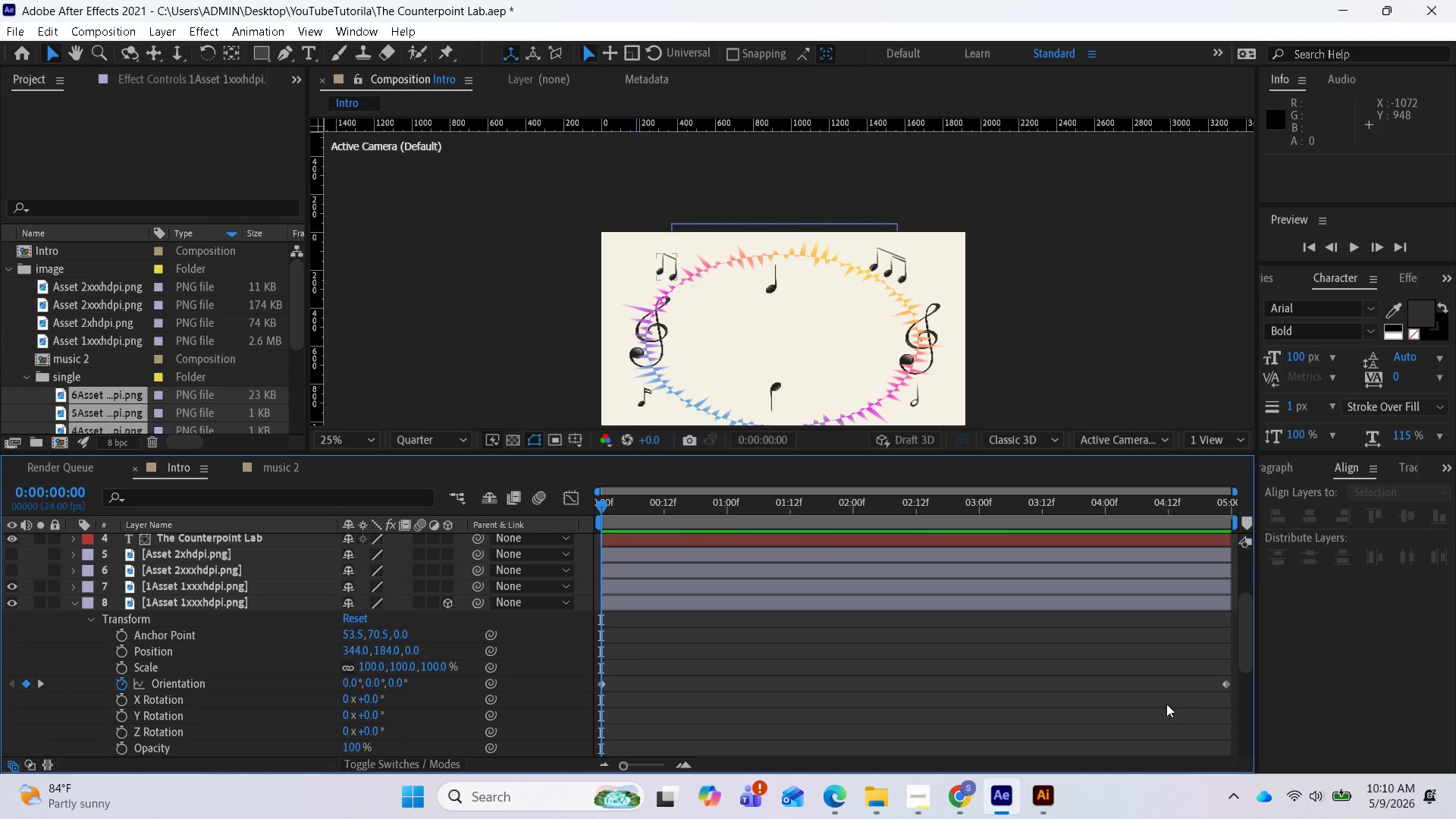 
key(Control+Z)
 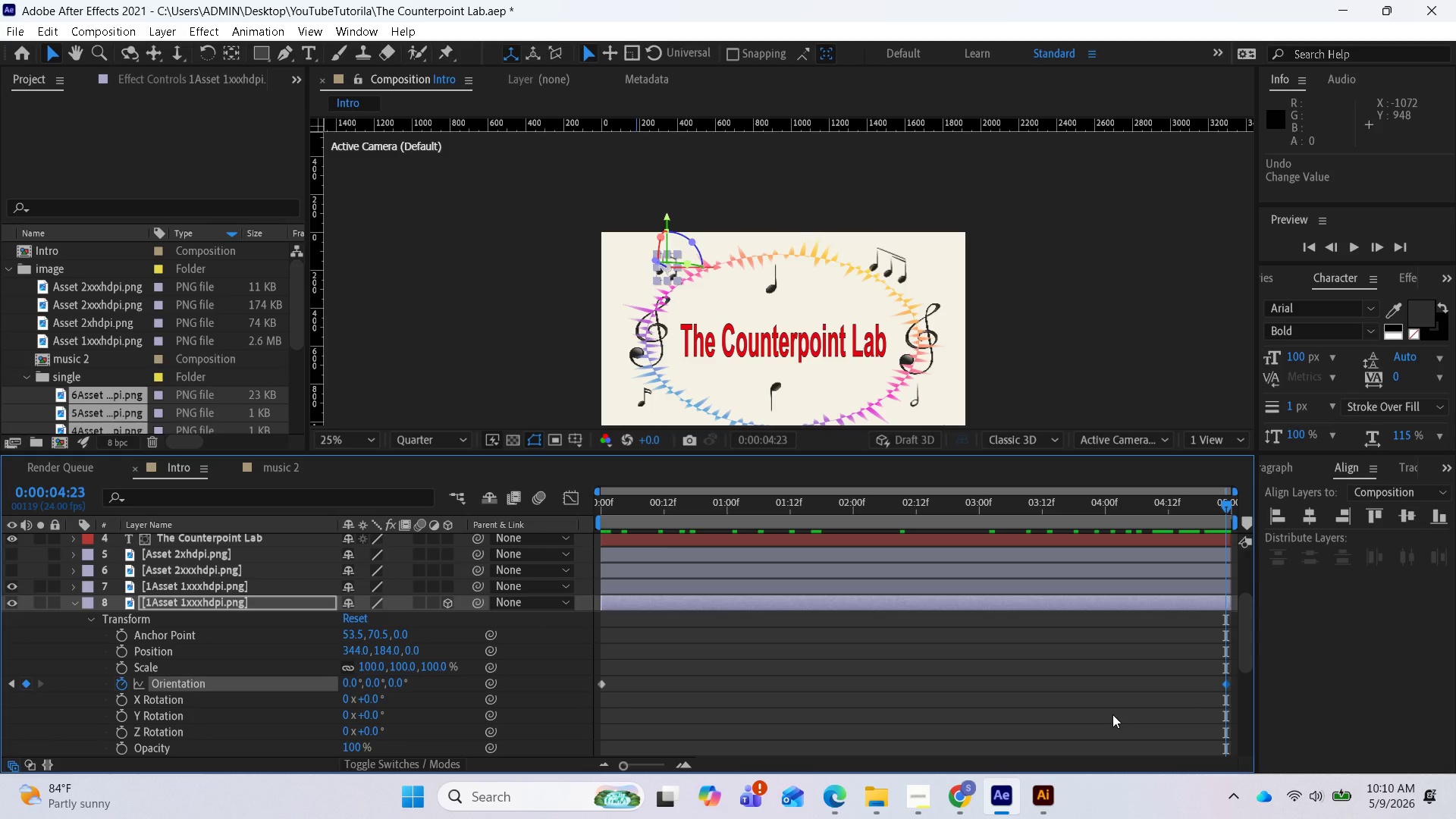 
key(Control+Z)
 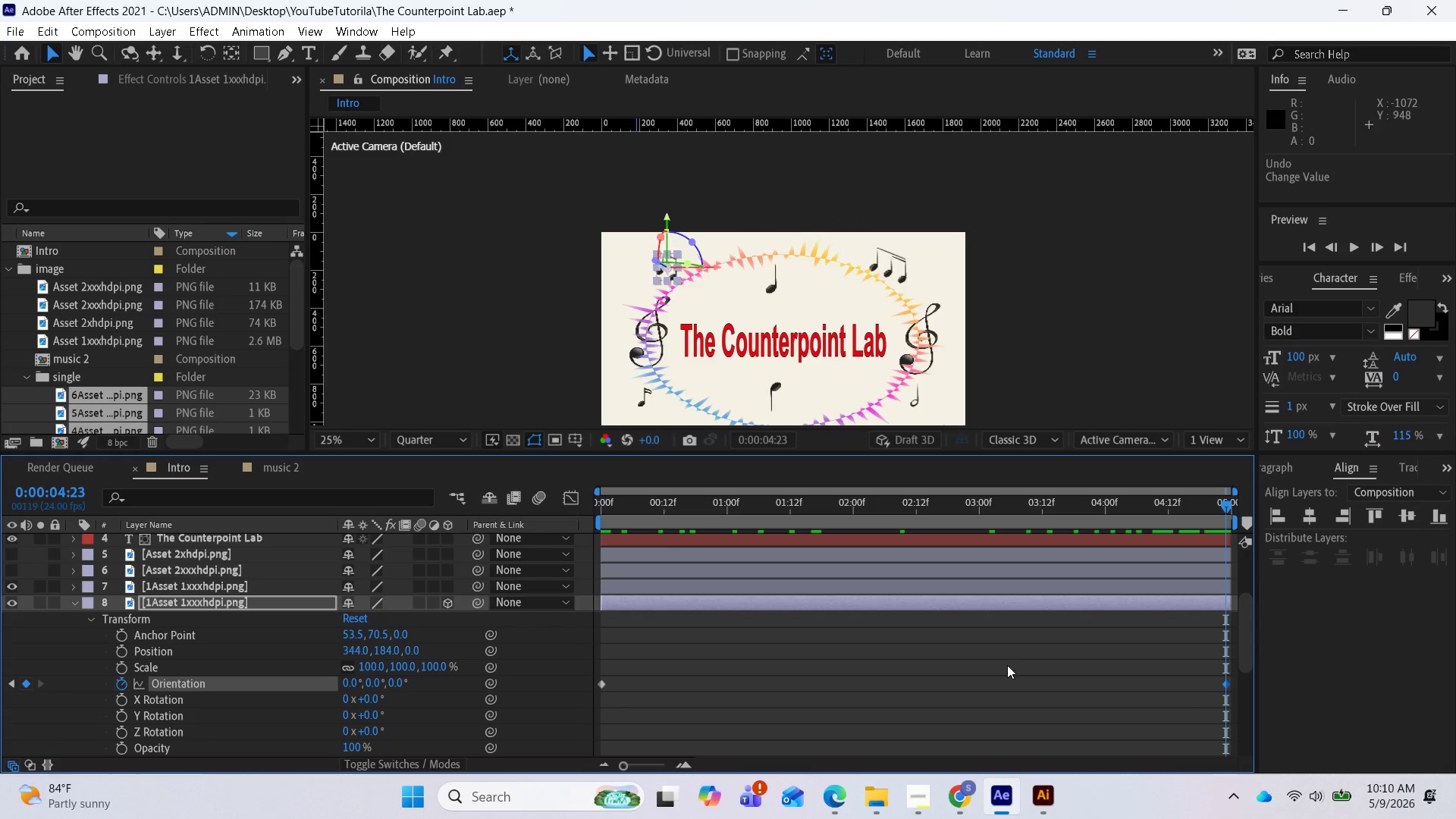 
key(Control+Z)
 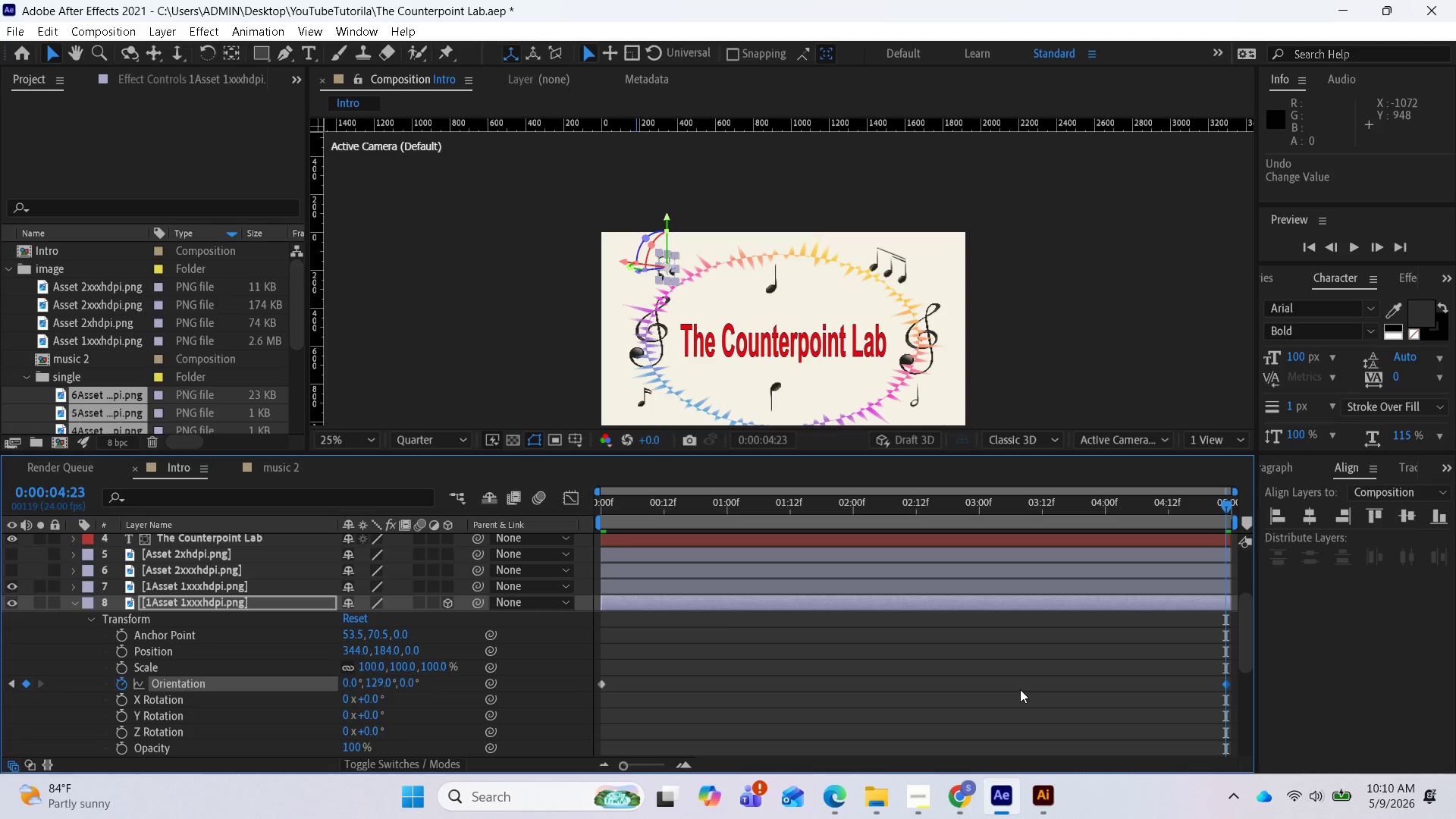 
key(Control+Z)
 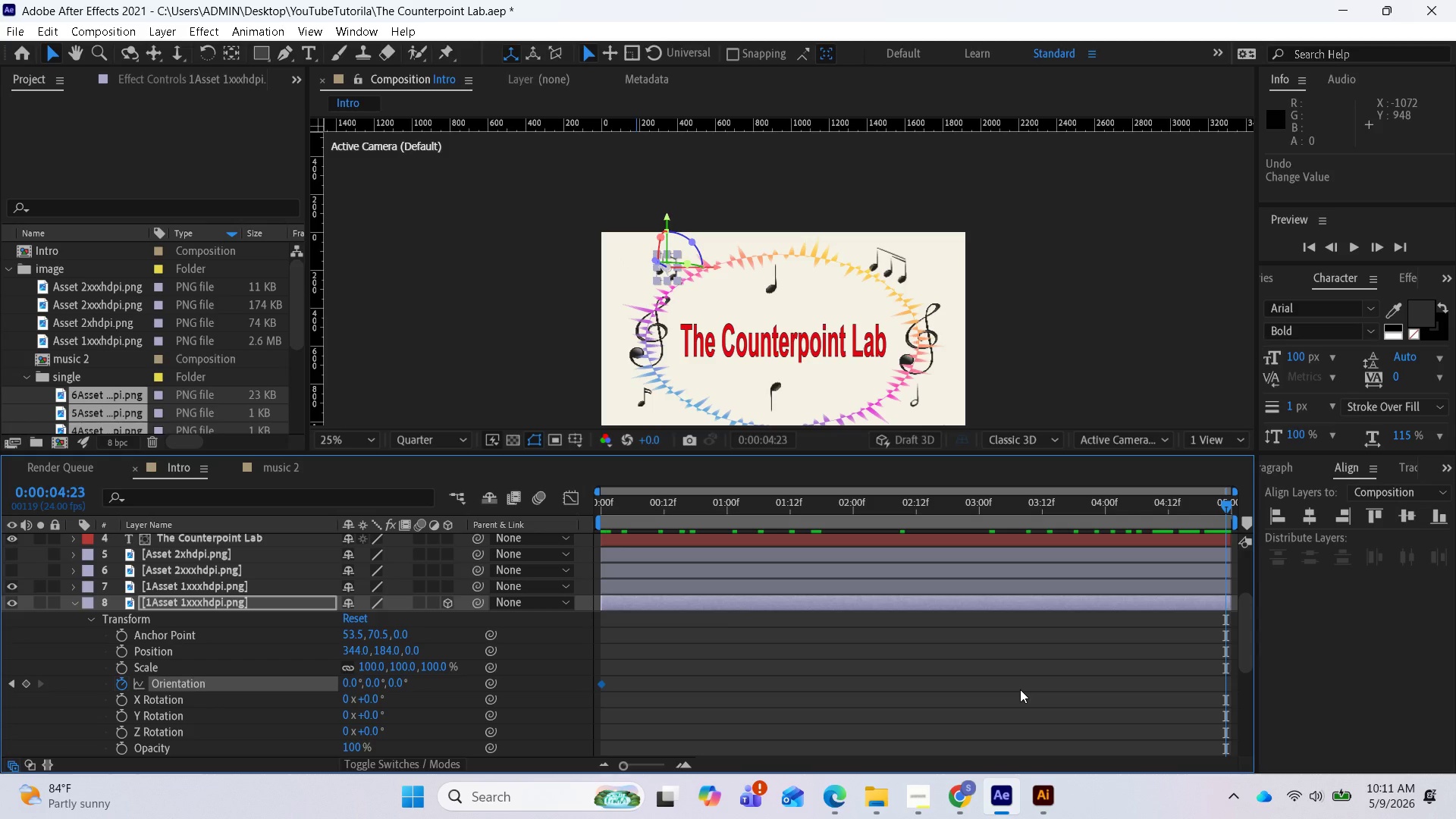 
key(Control+Z)
 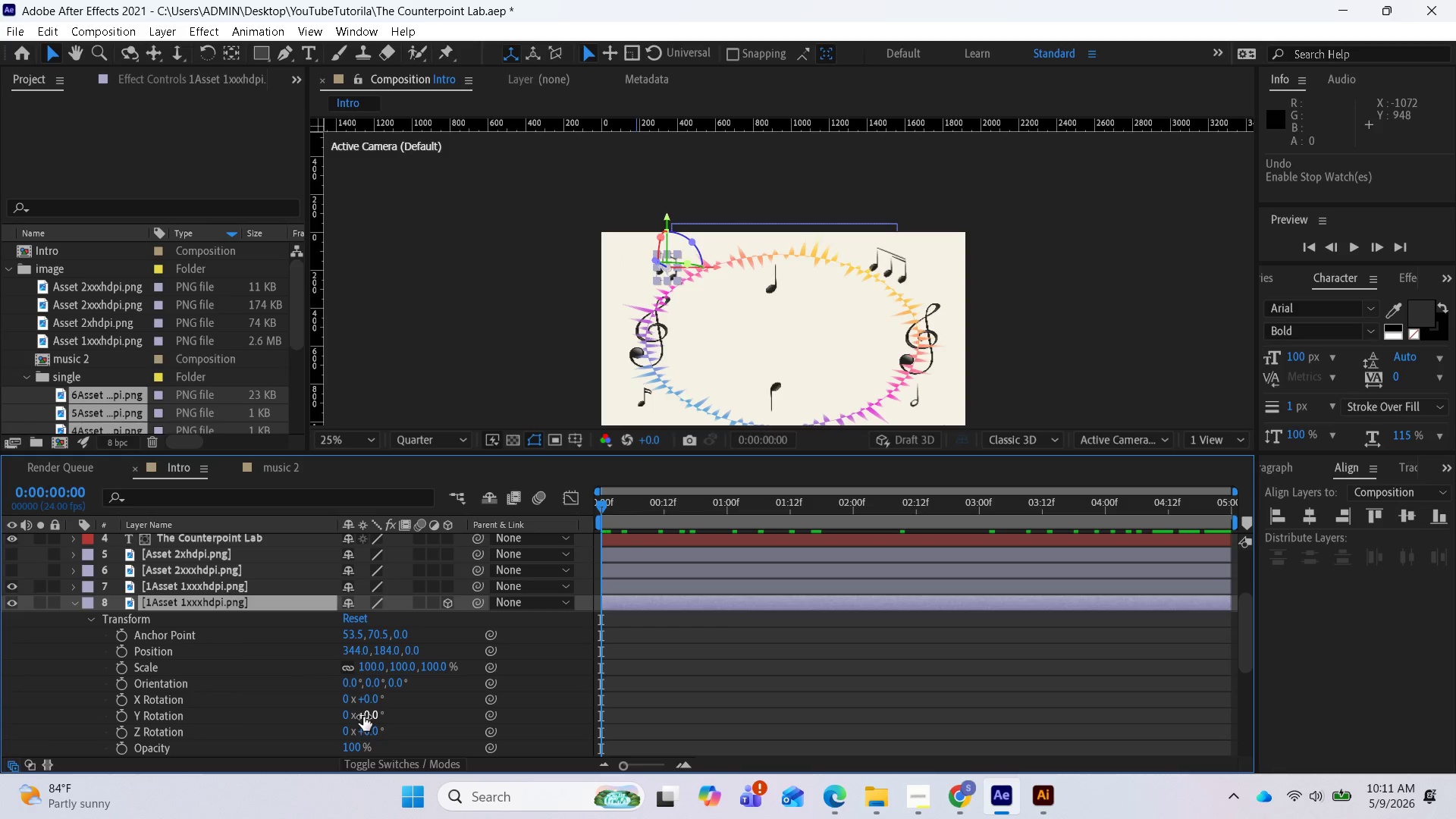 
left_click_drag(start_coordinate=[368, 712], to_coordinate=[422, 714])
 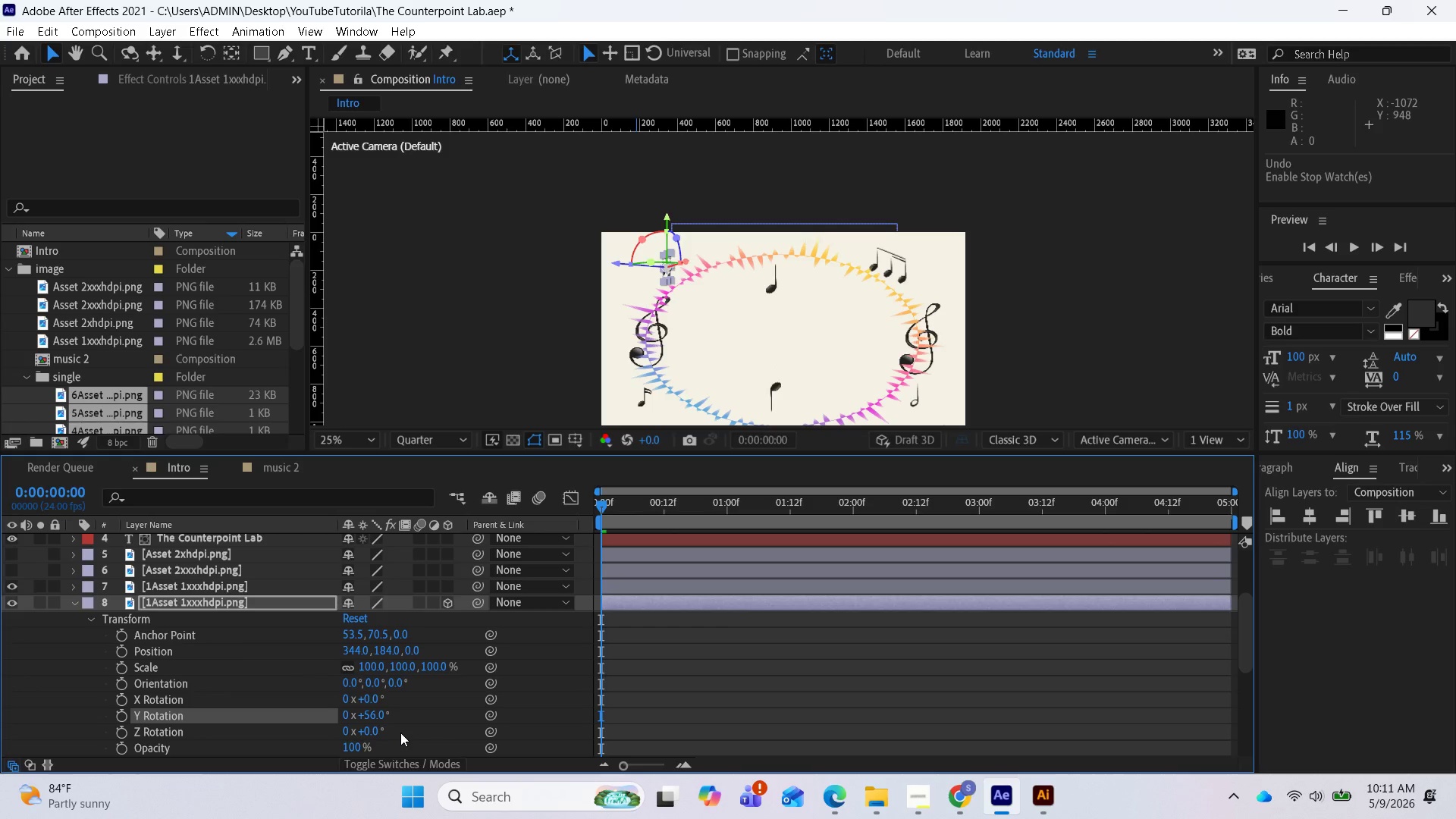 
key(Control+Z)
 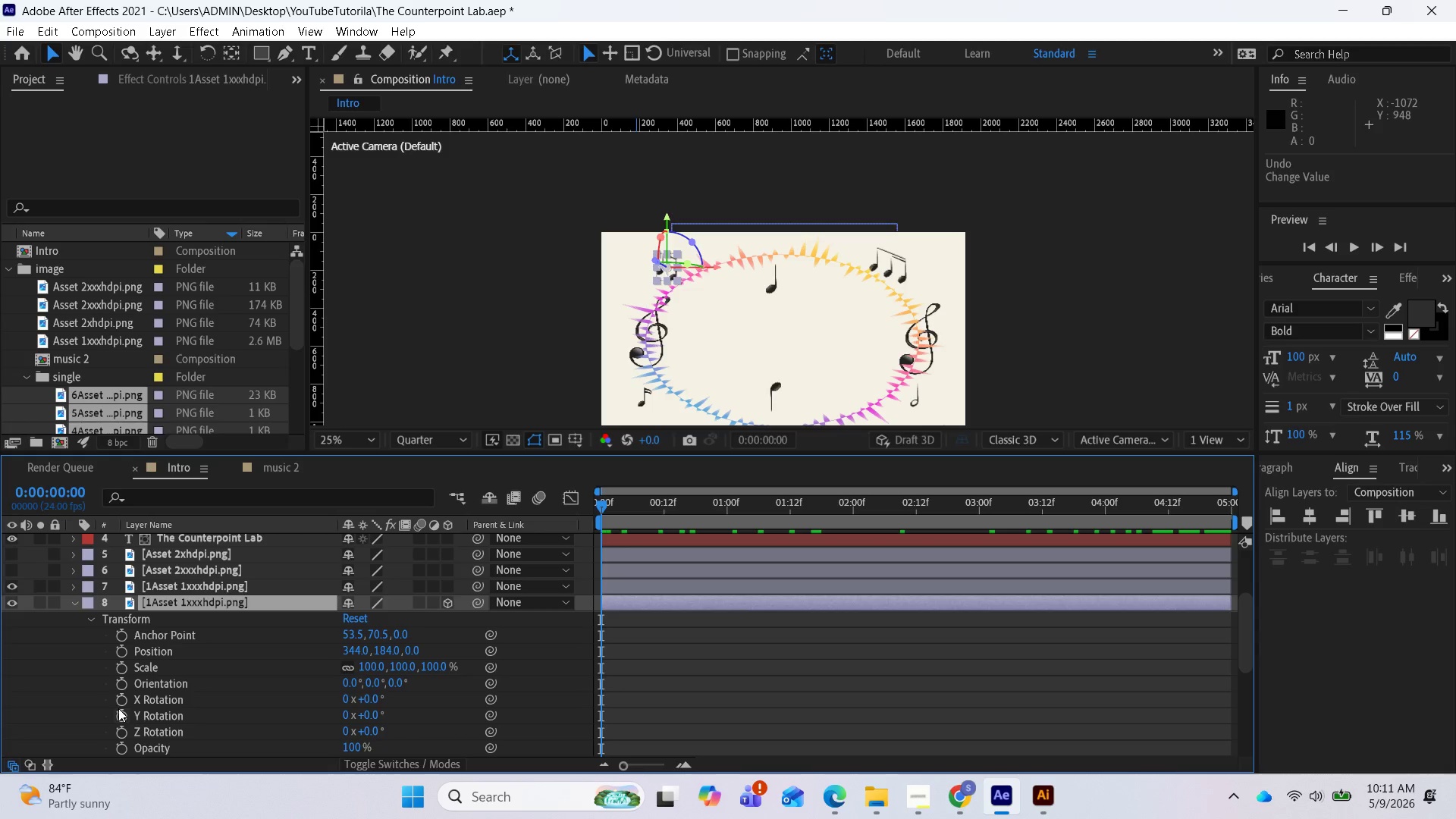 
left_click([115, 713])
 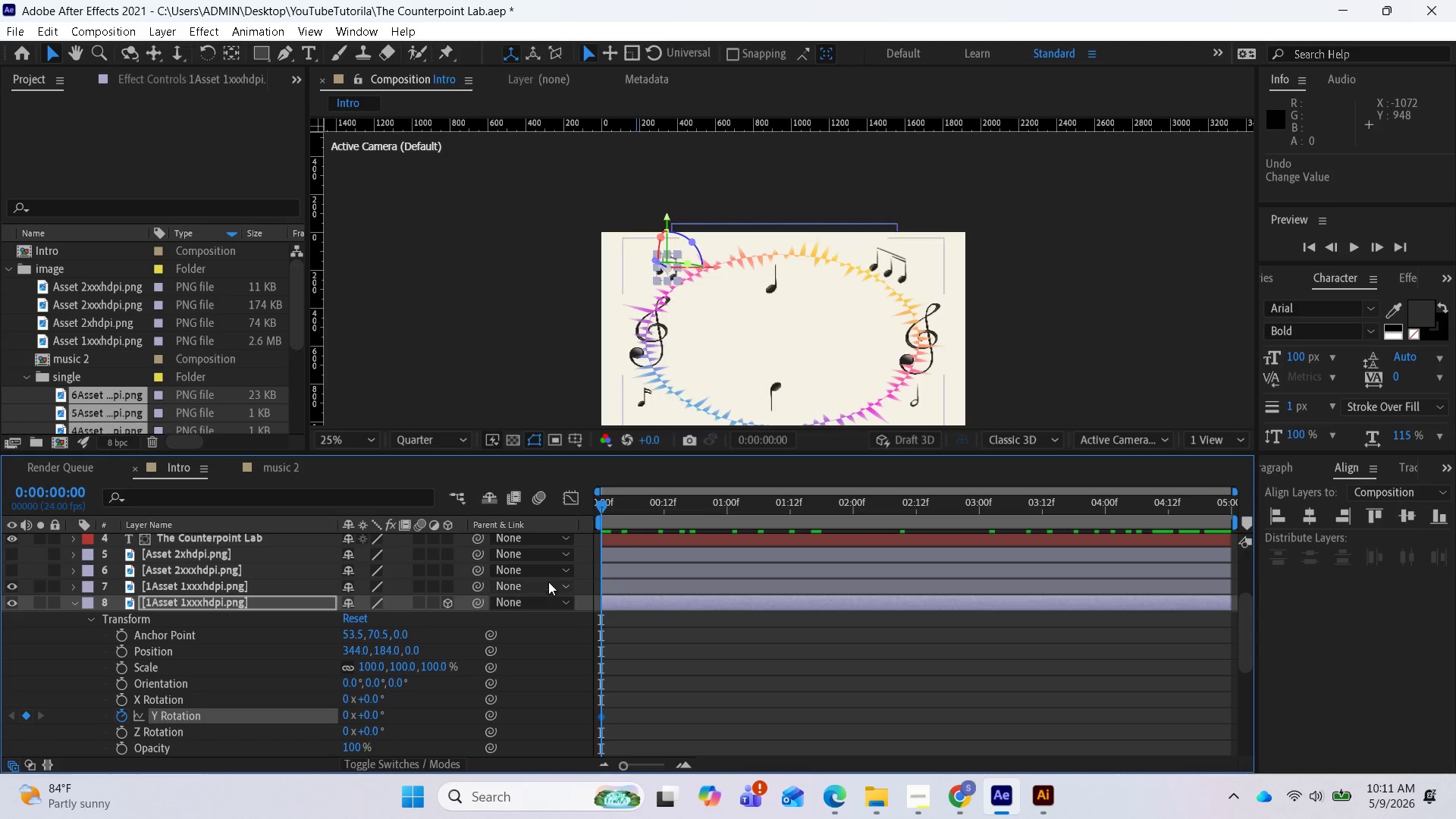 
left_click_drag(start_coordinate=[604, 507], to_coordinate=[950, 559])
 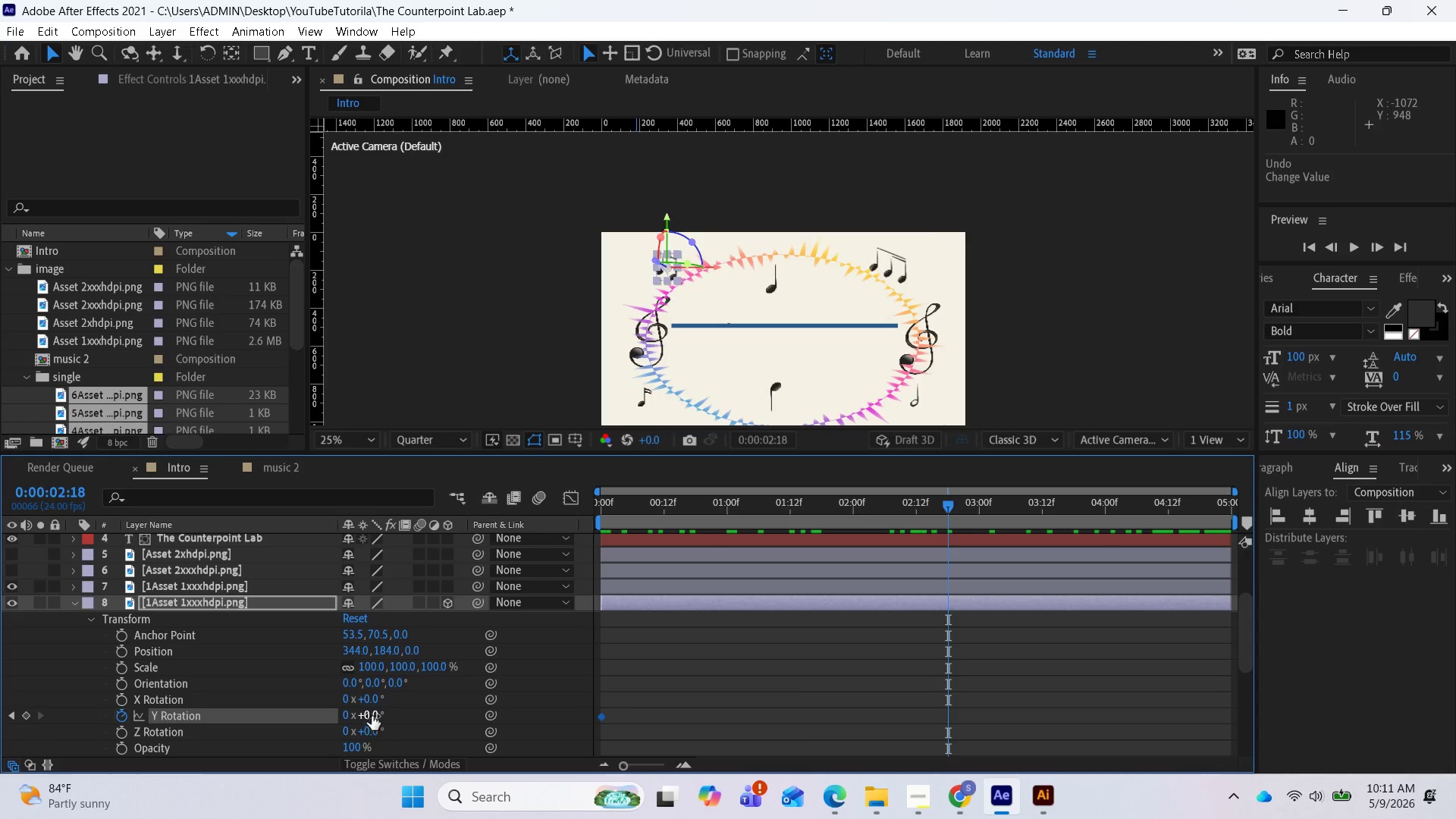 
left_click_drag(start_coordinate=[368, 713], to_coordinate=[438, 712])
 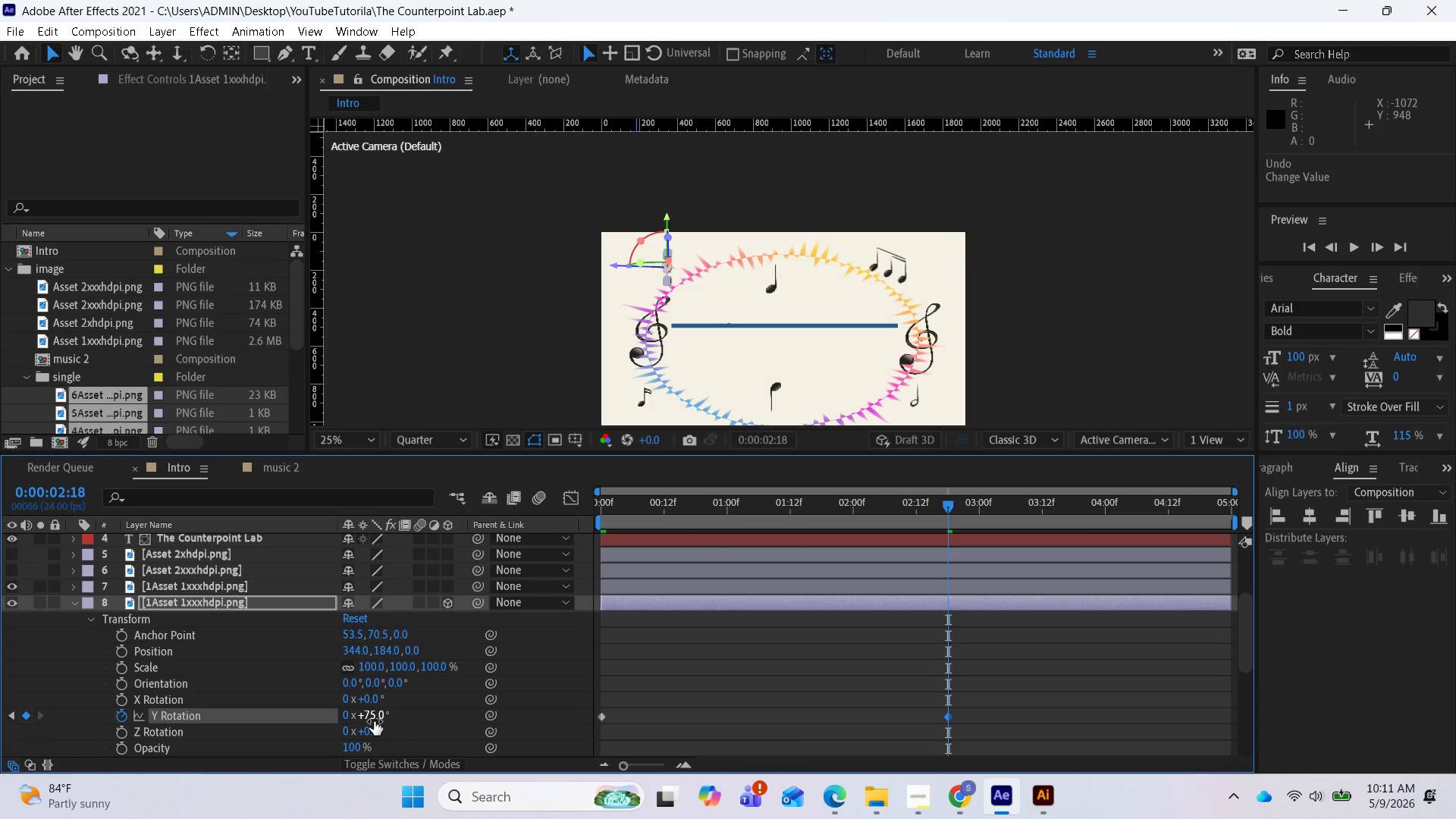 
left_click([374, 720])
 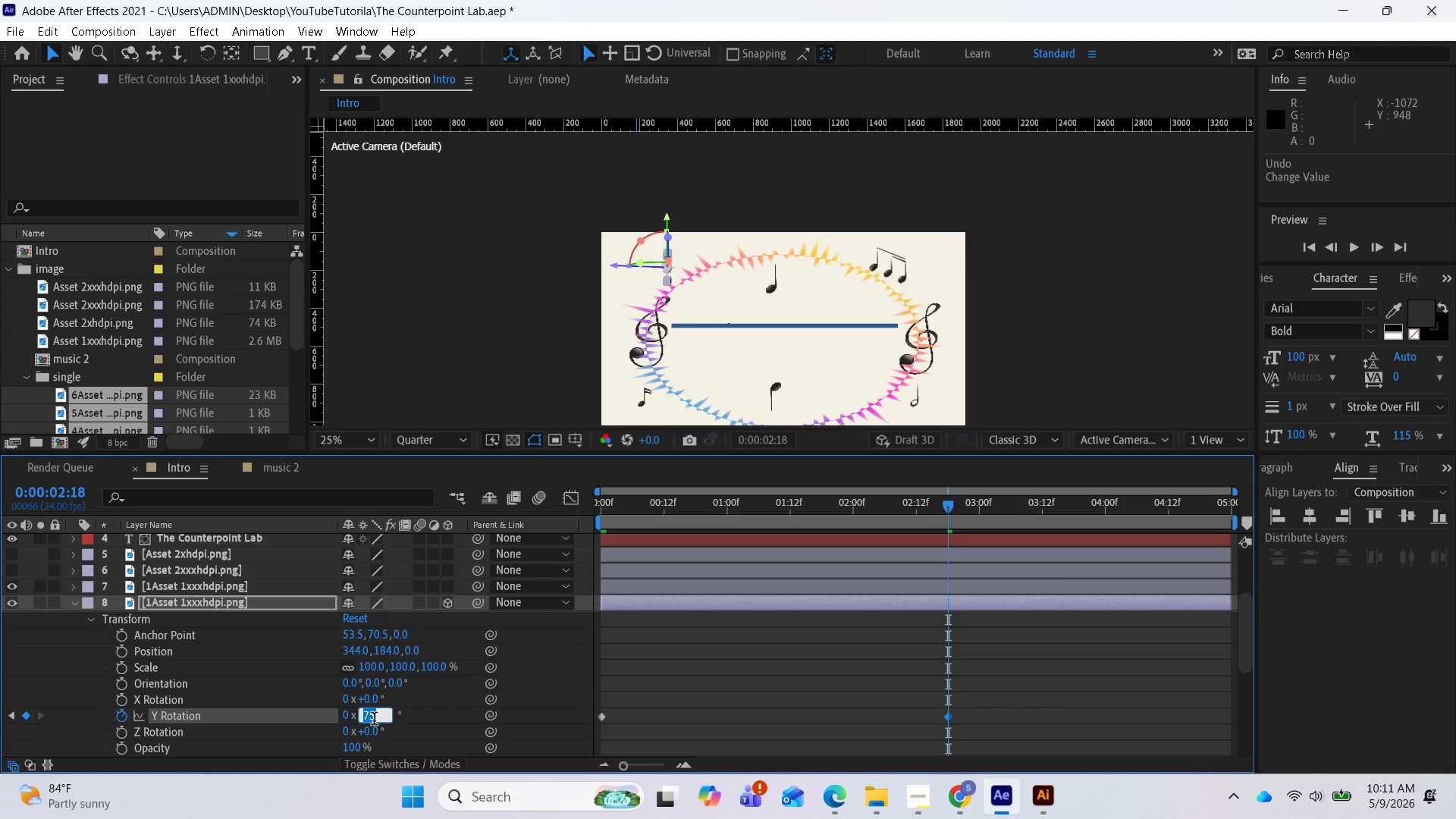 
type(180)
 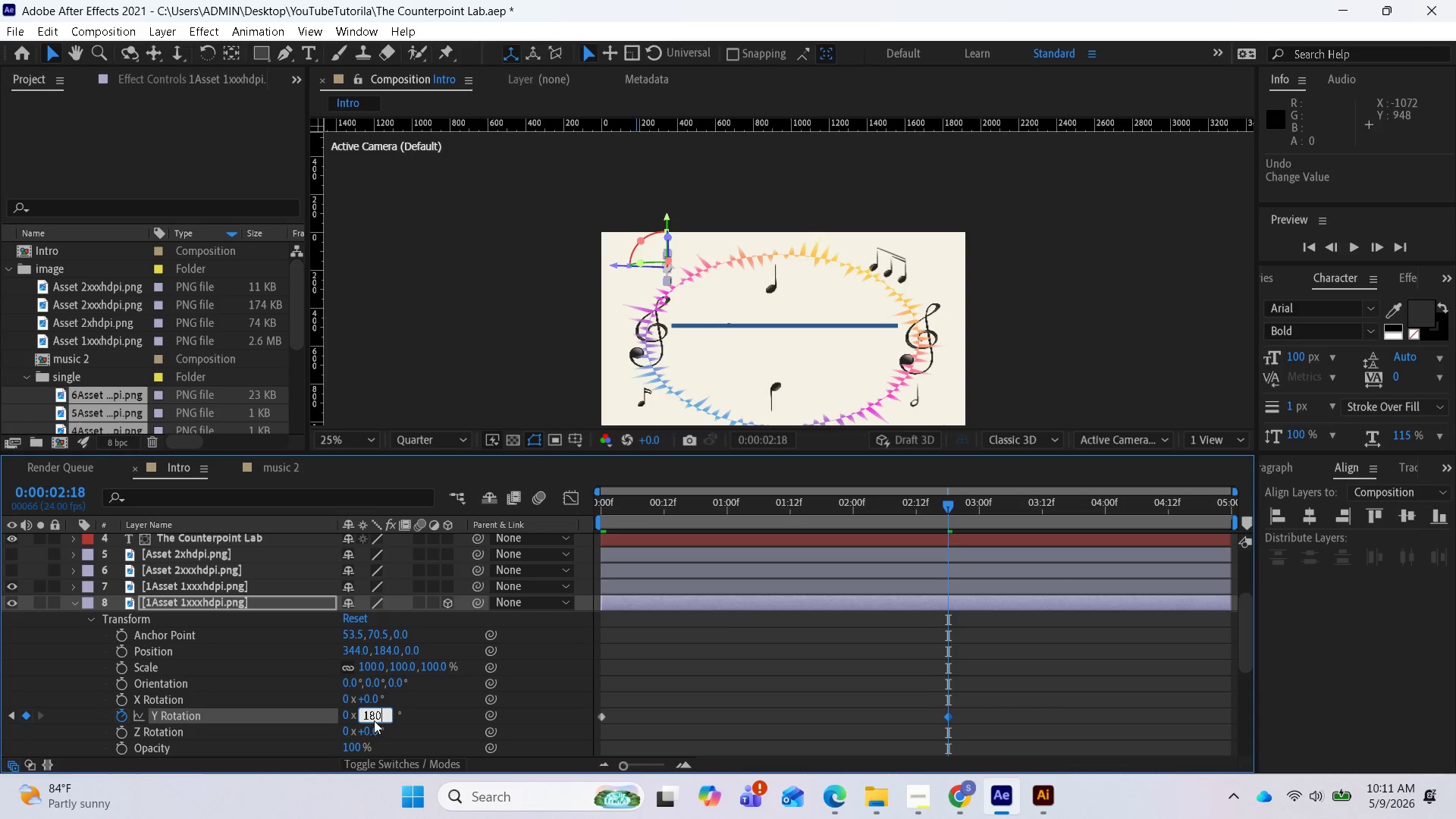 
key(Enter)
 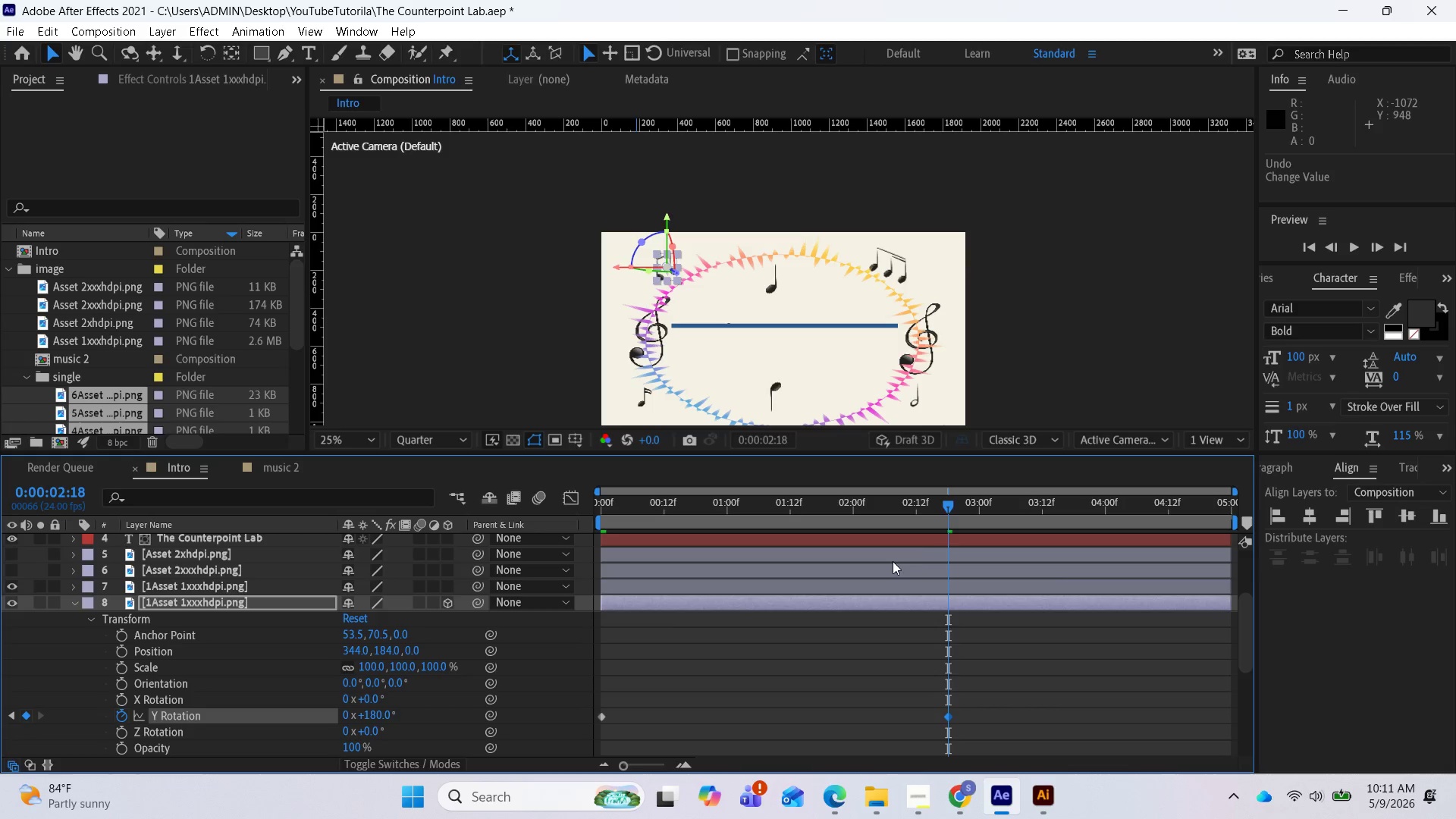 
left_click_drag(start_coordinate=[945, 499], to_coordinate=[1228, 513])
 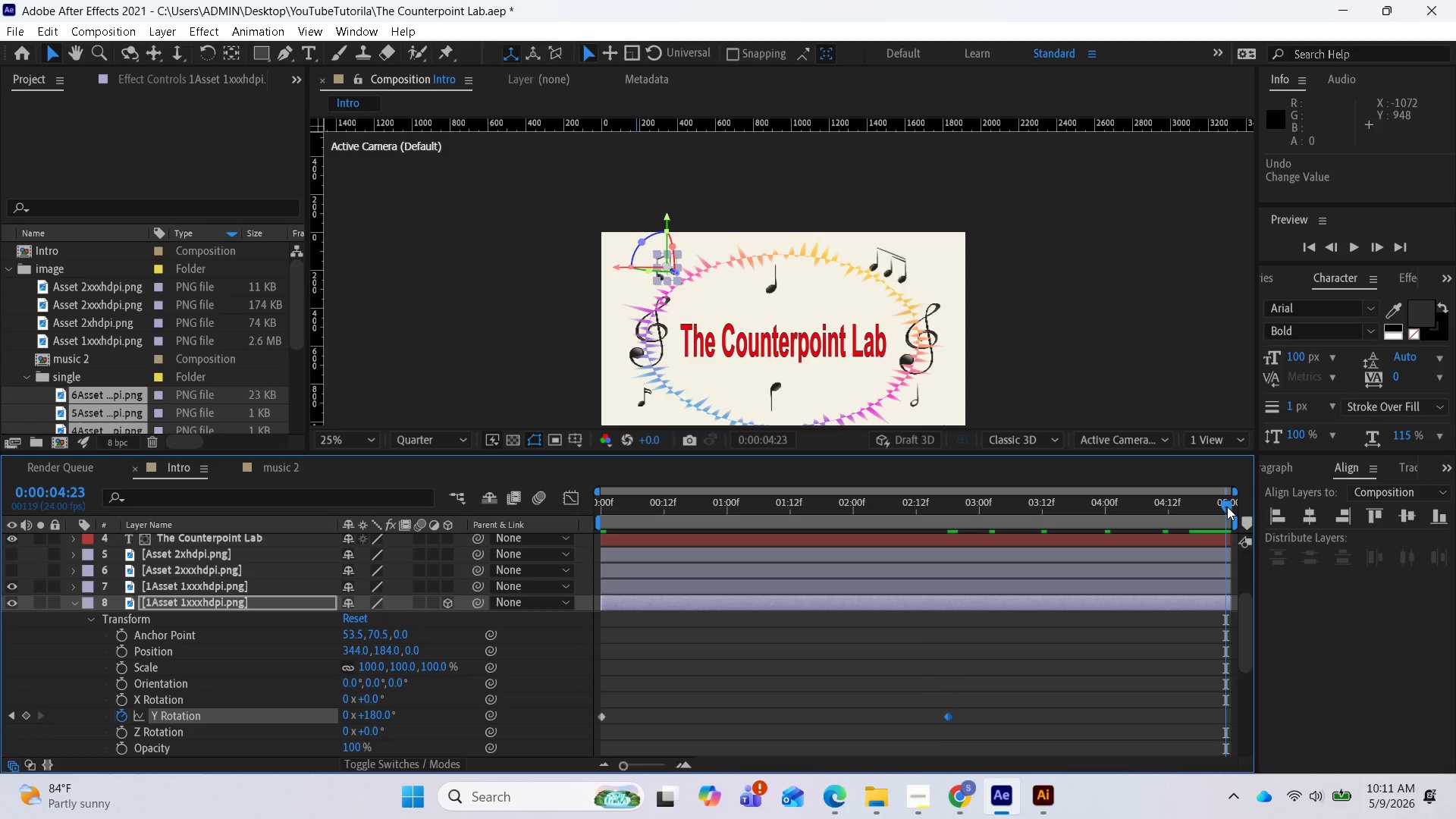 
left_click_drag(start_coordinate=[1227, 504], to_coordinate=[1235, 499])
 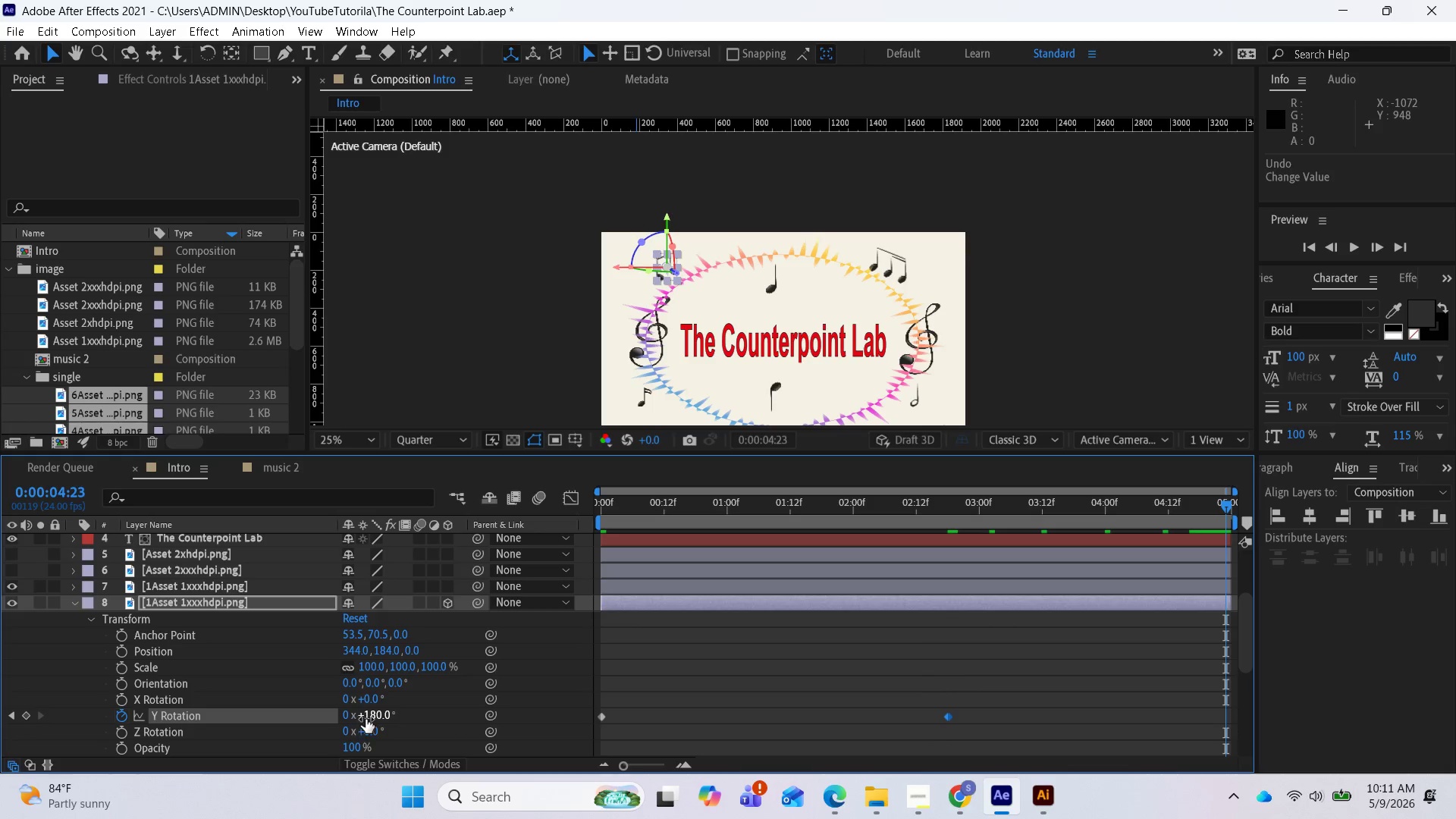 
left_click([374, 716])
 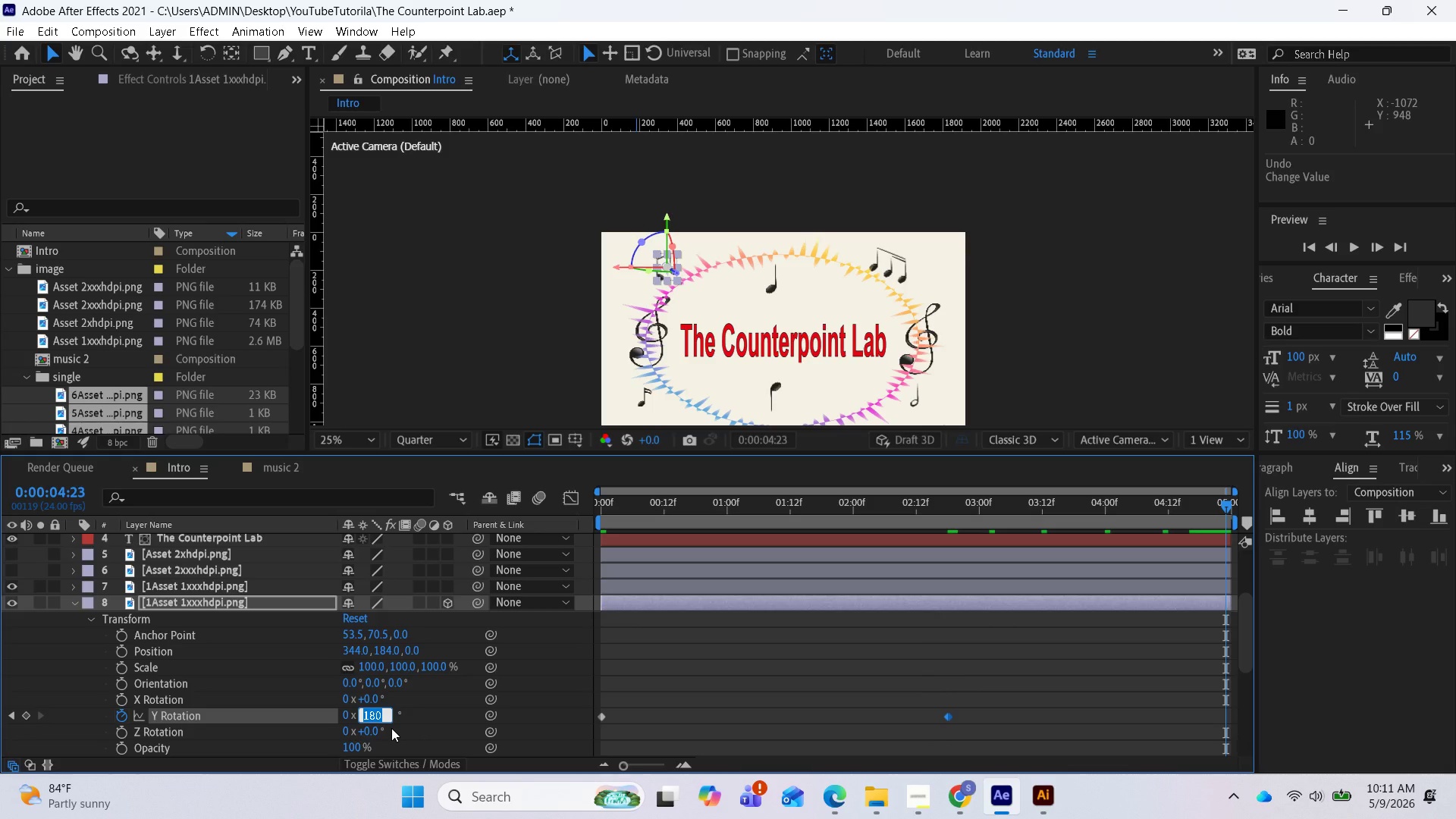 
type(360)
 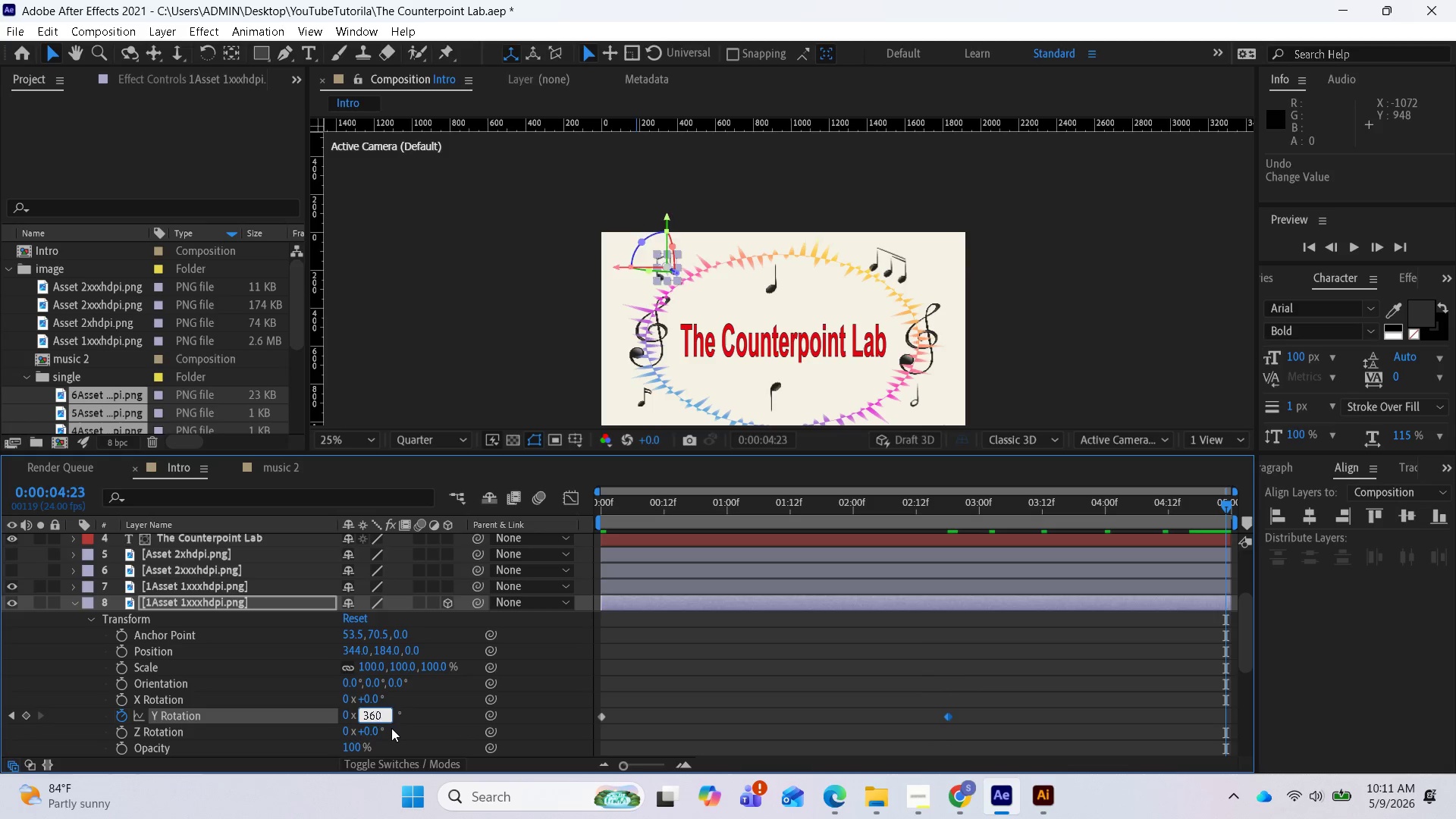 
key(Enter)
 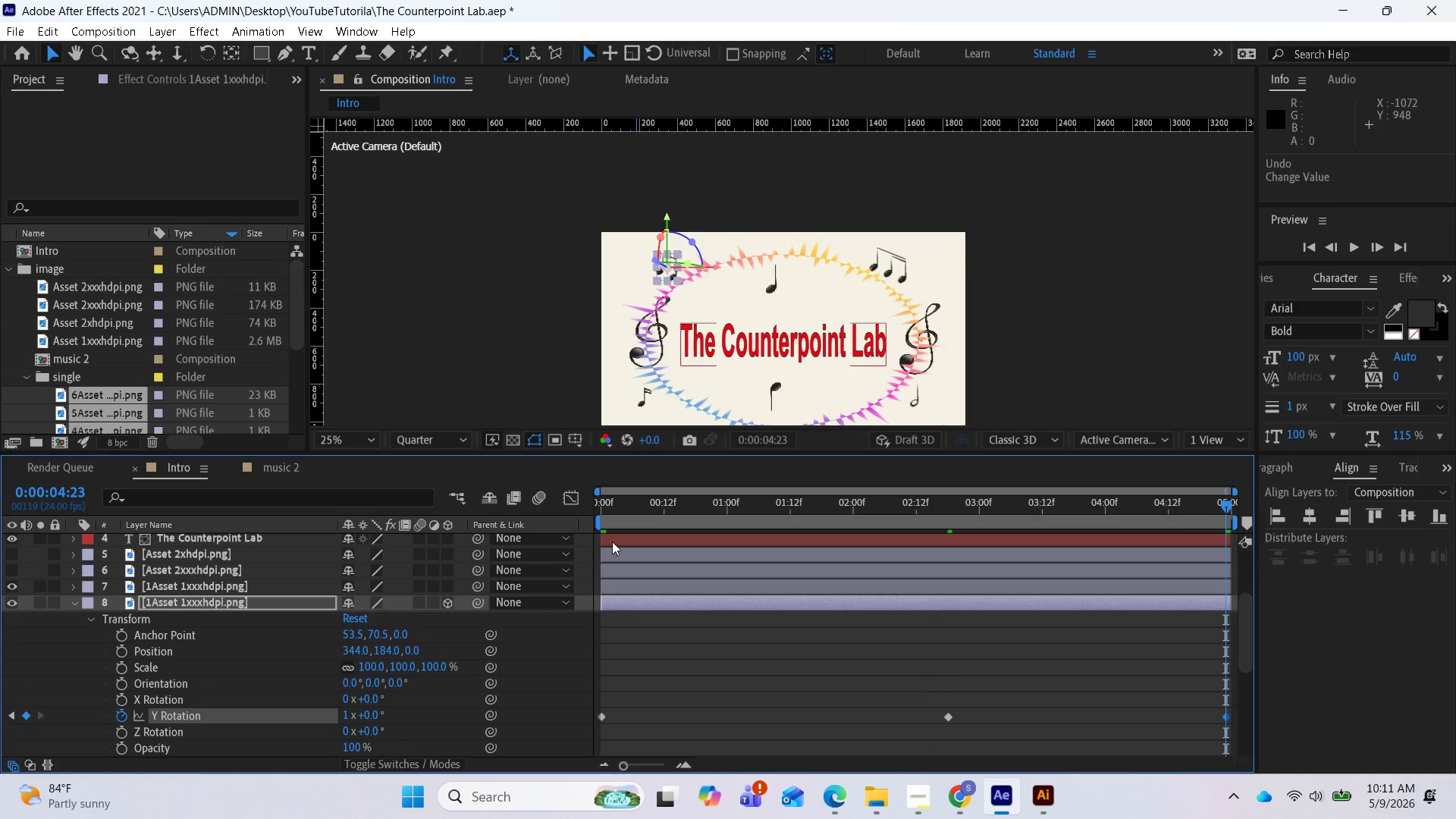 
left_click([607, 524])
 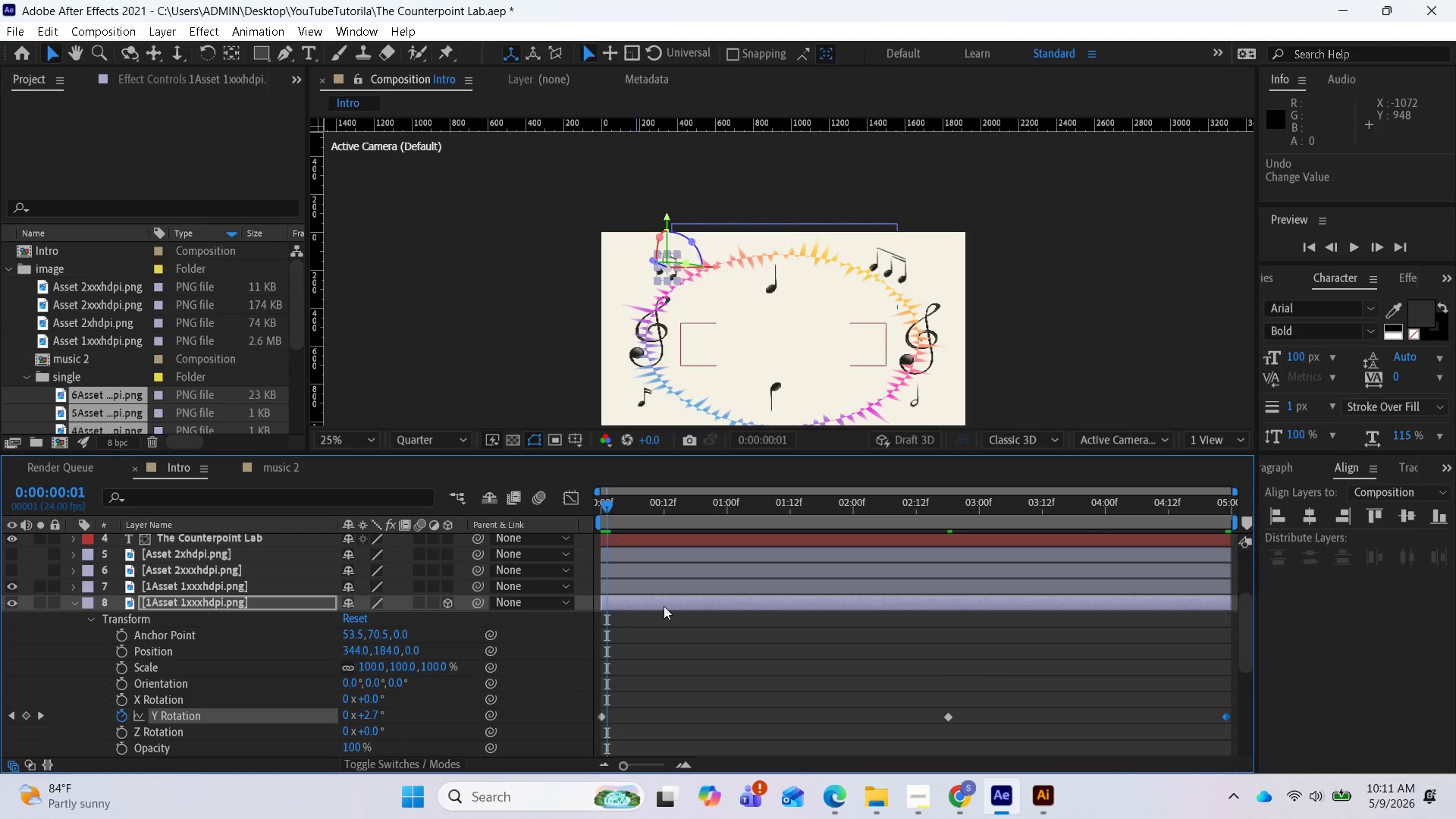 
key(Space)
 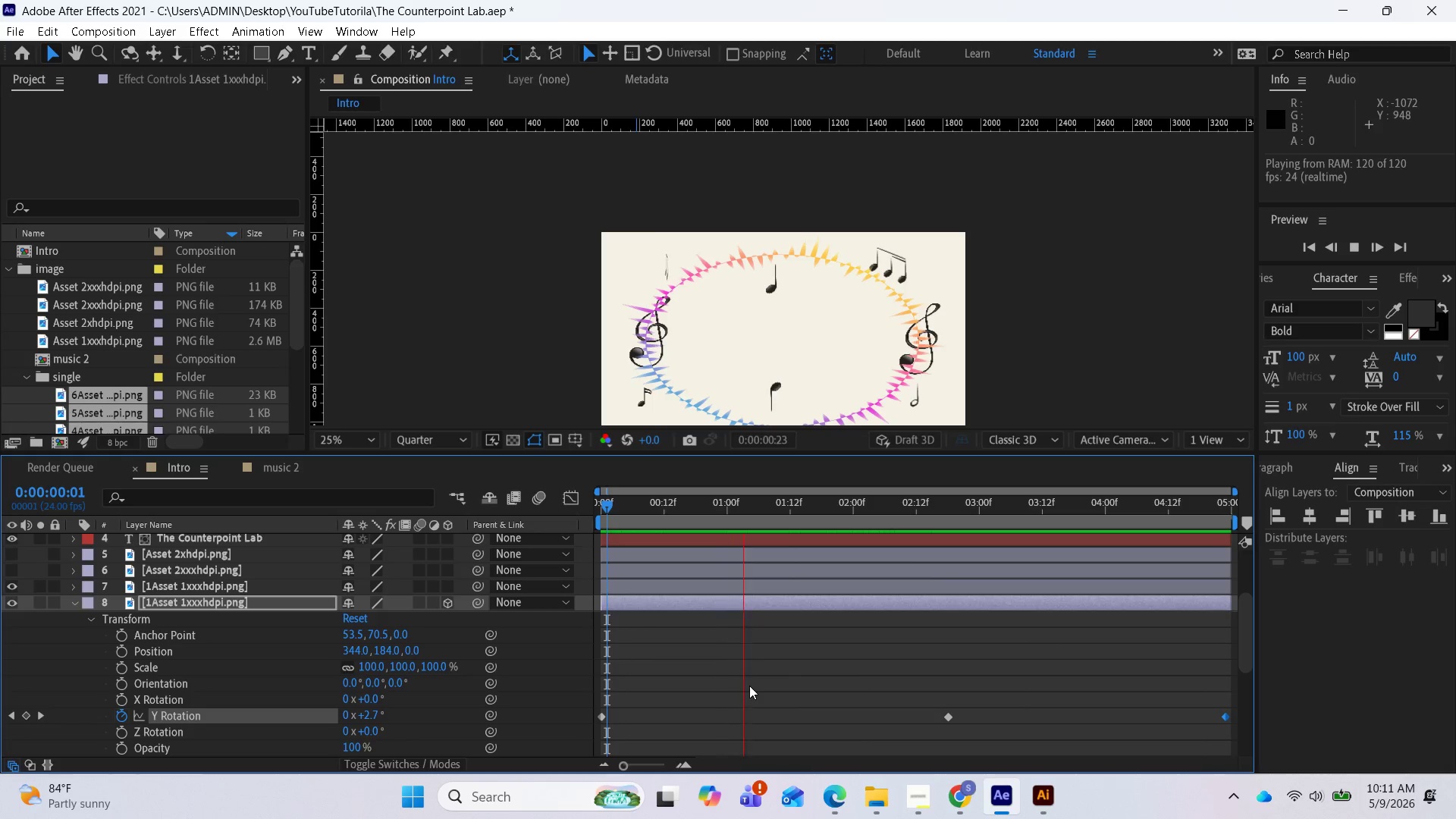 
wait(16.42)
 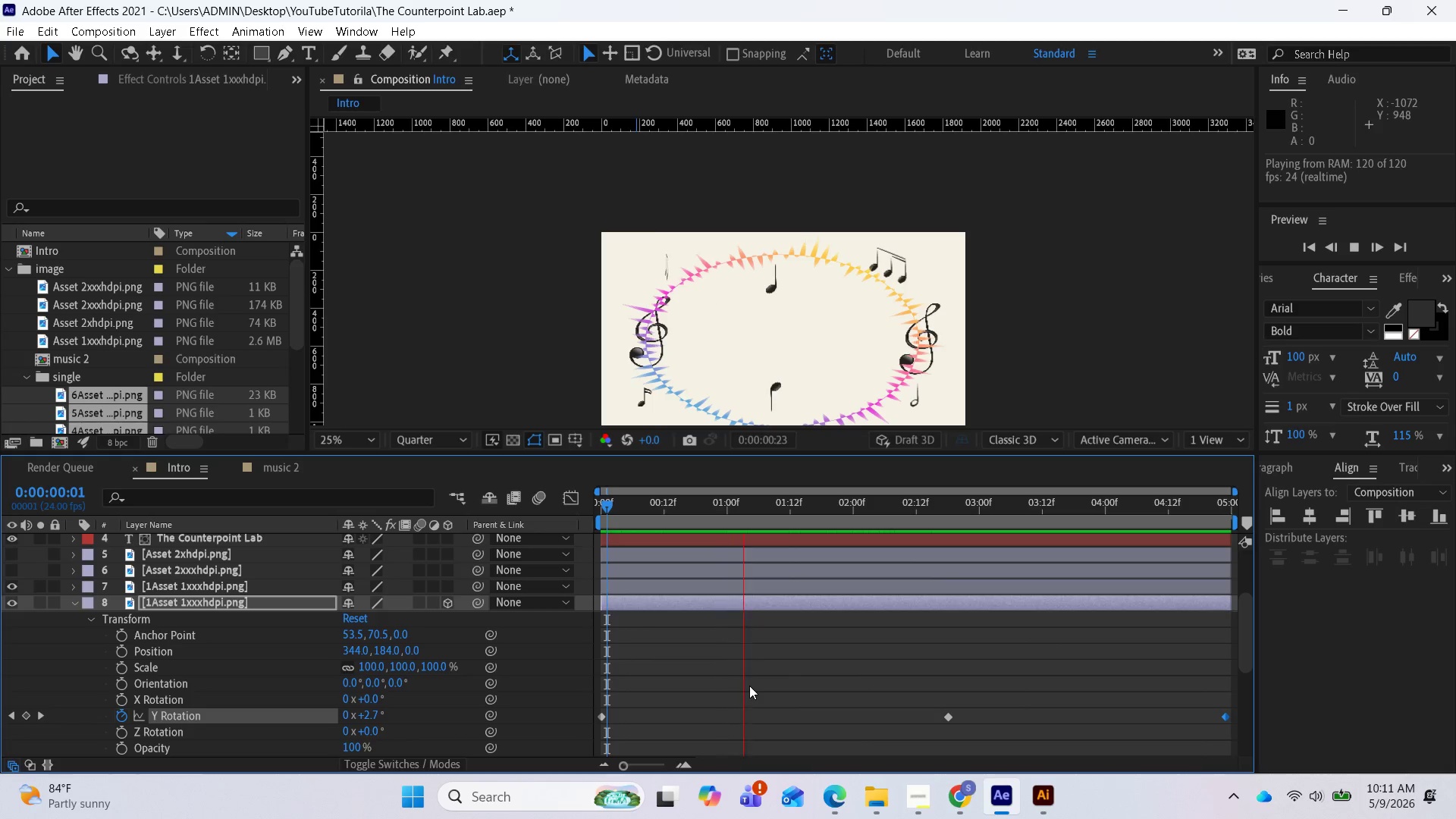 
key(Space)
 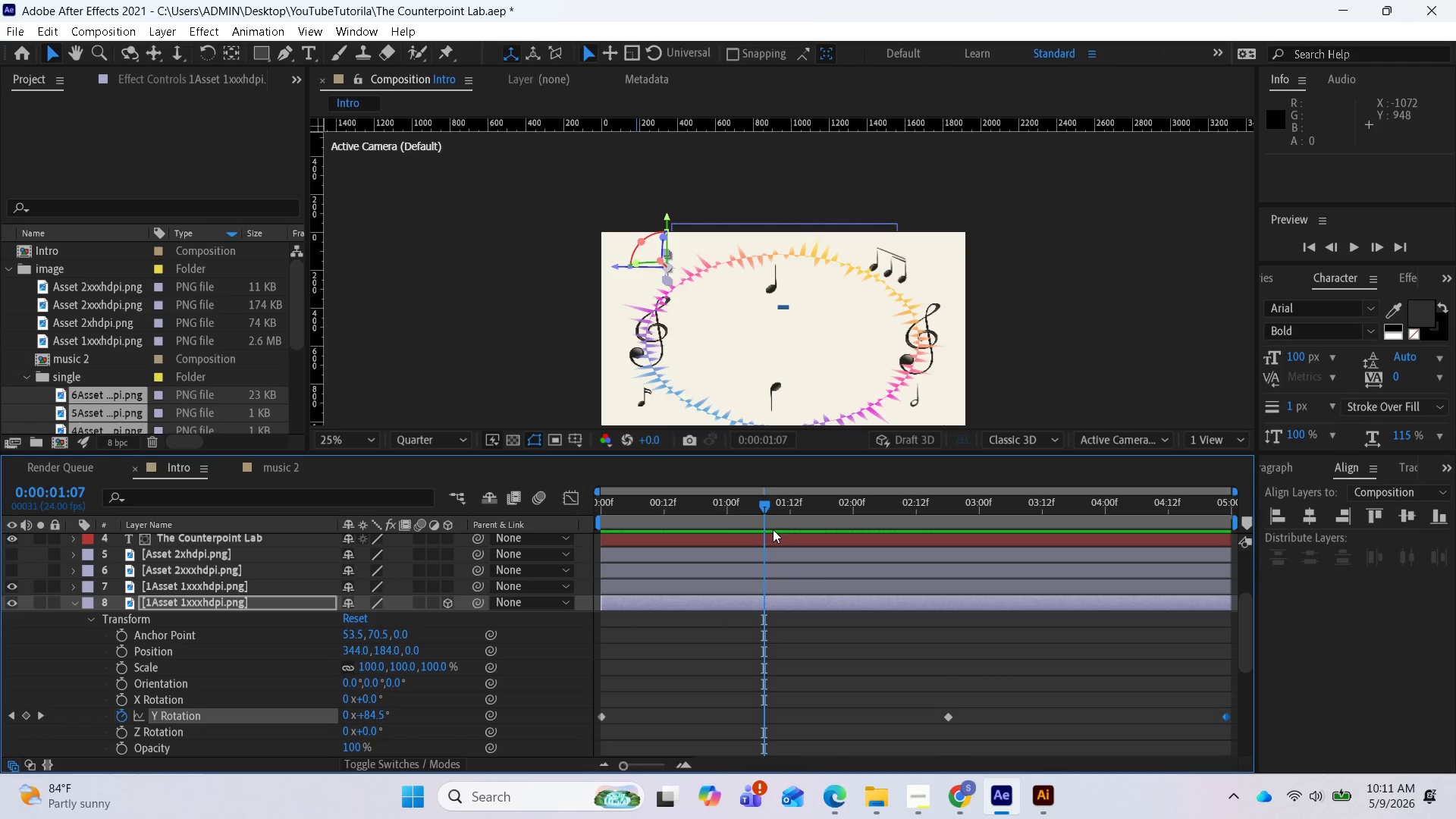 
left_click_drag(start_coordinate=[763, 510], to_coordinate=[764, 547])
 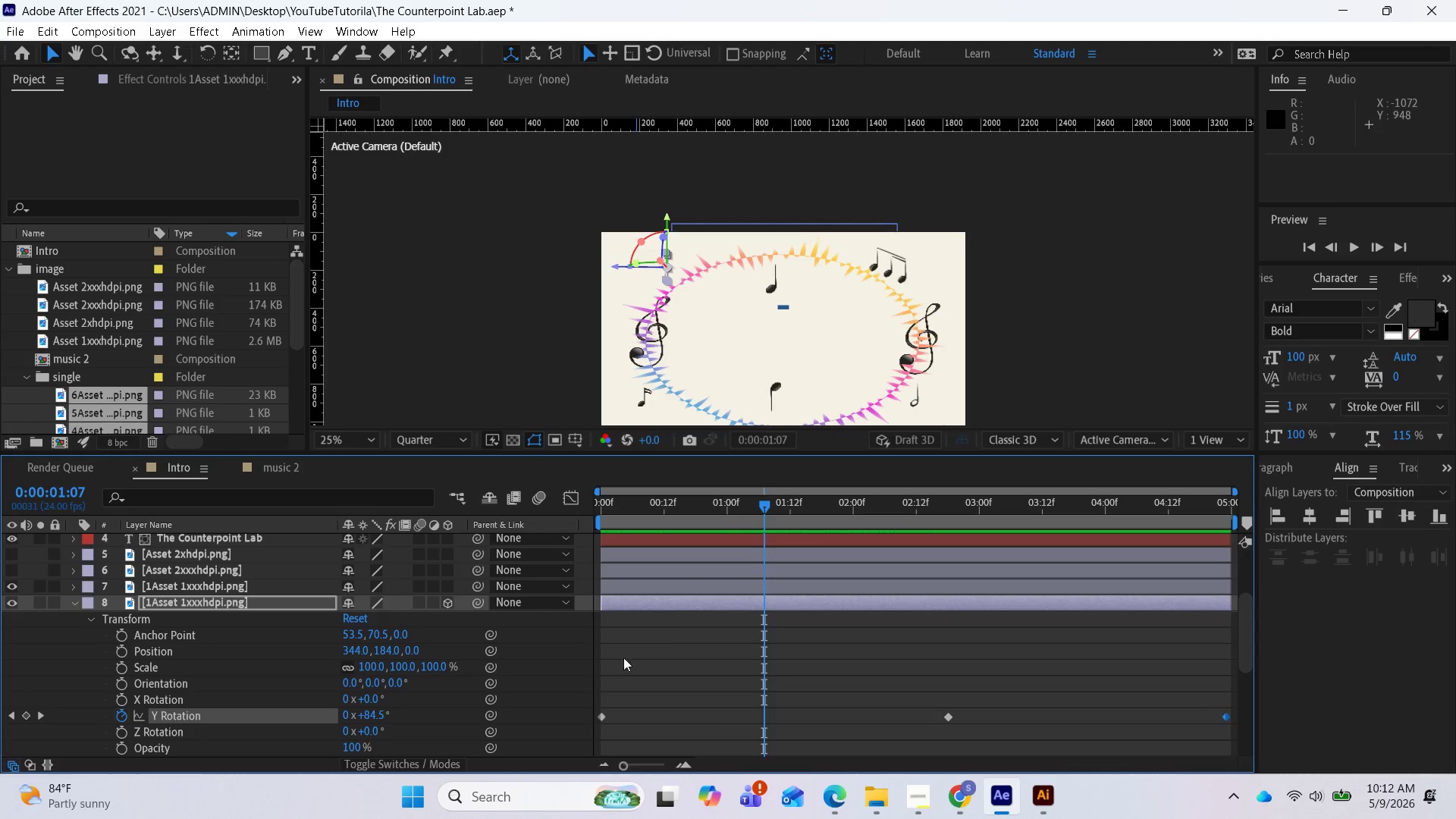 
left_click_drag(start_coordinate=[762, 508], to_coordinate=[573, 560])
 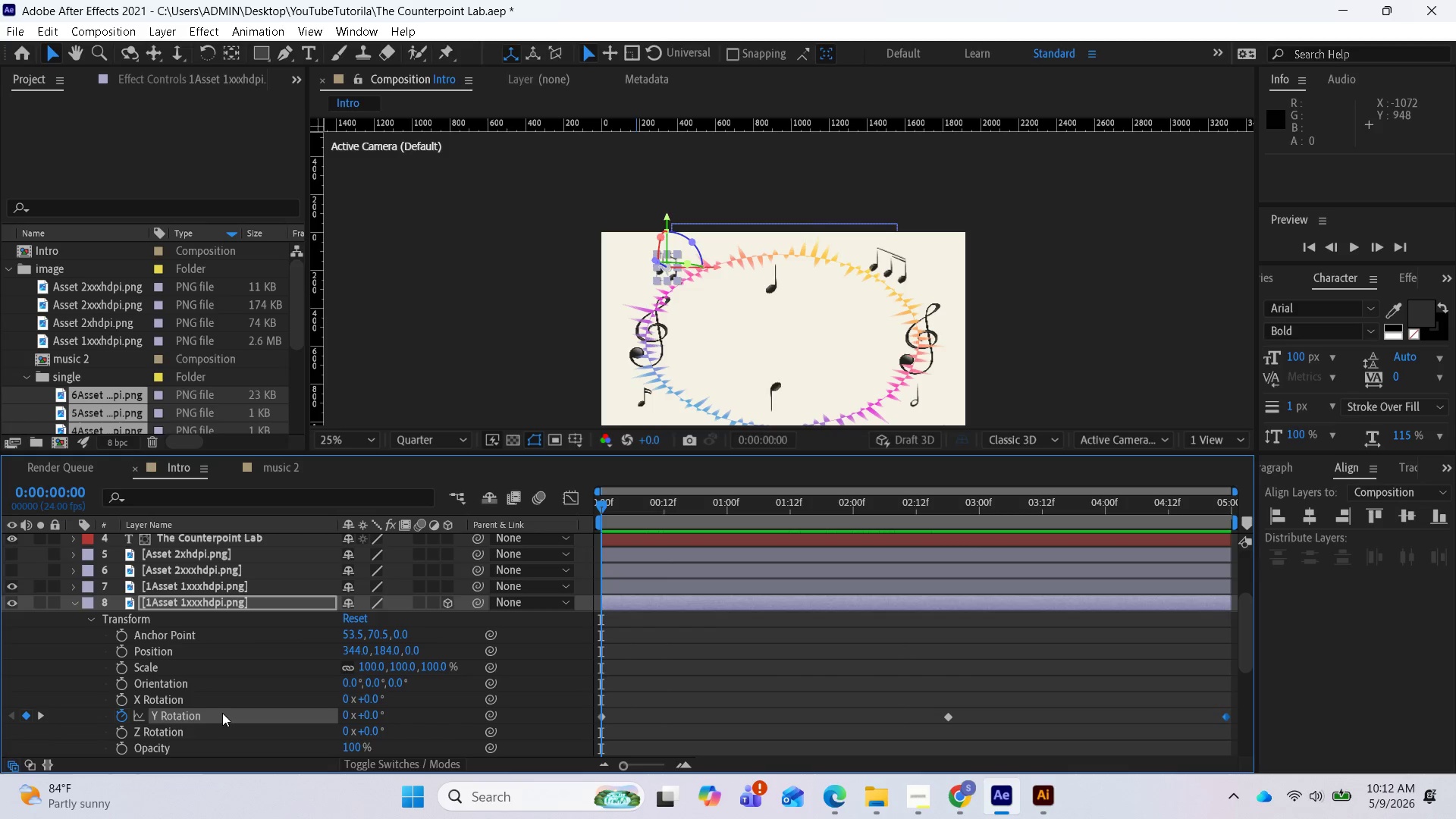 
scroll: coordinate [232, 712], scroll_direction: down, amount: 2.0
 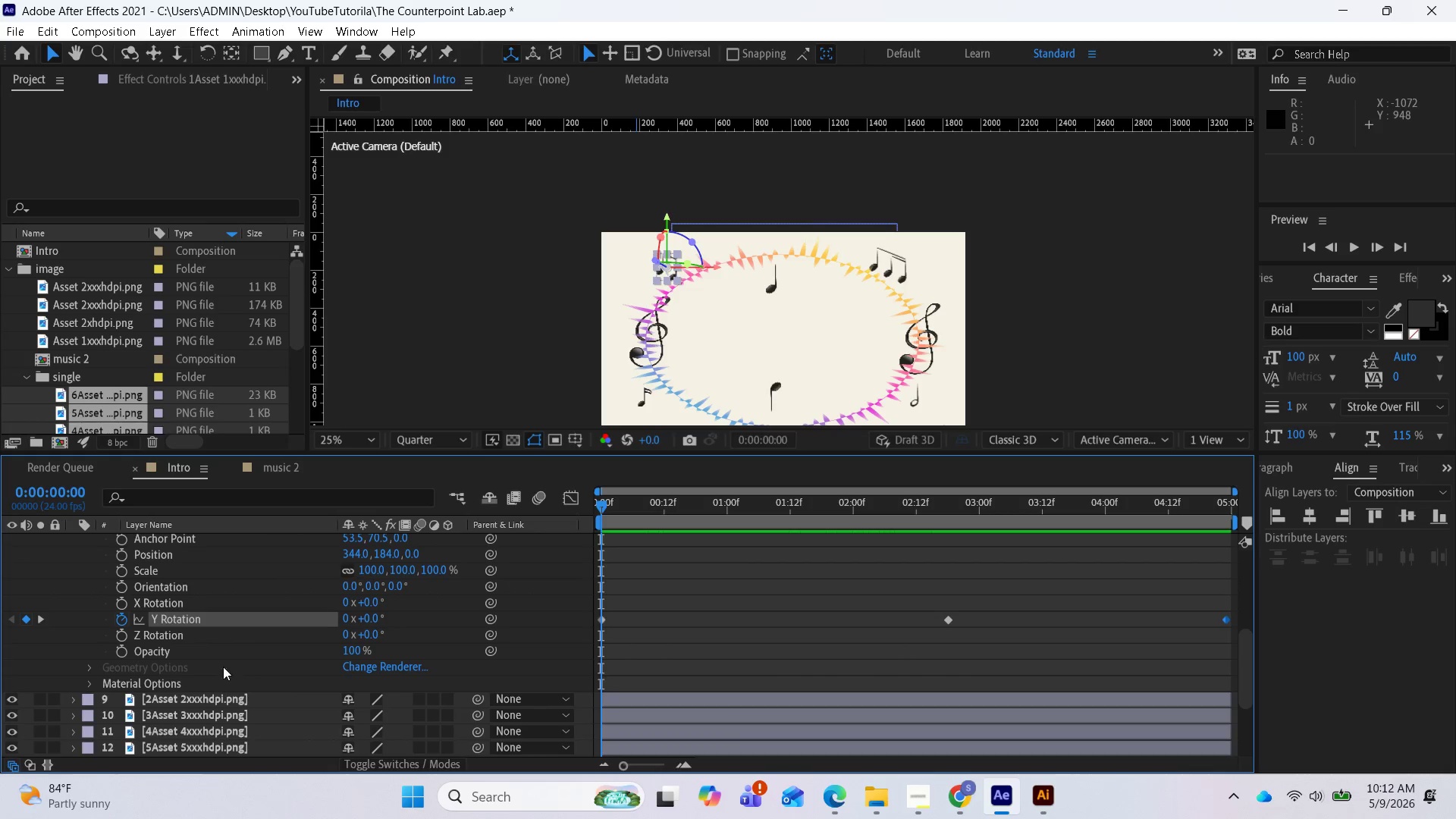 
wait(7.07)
 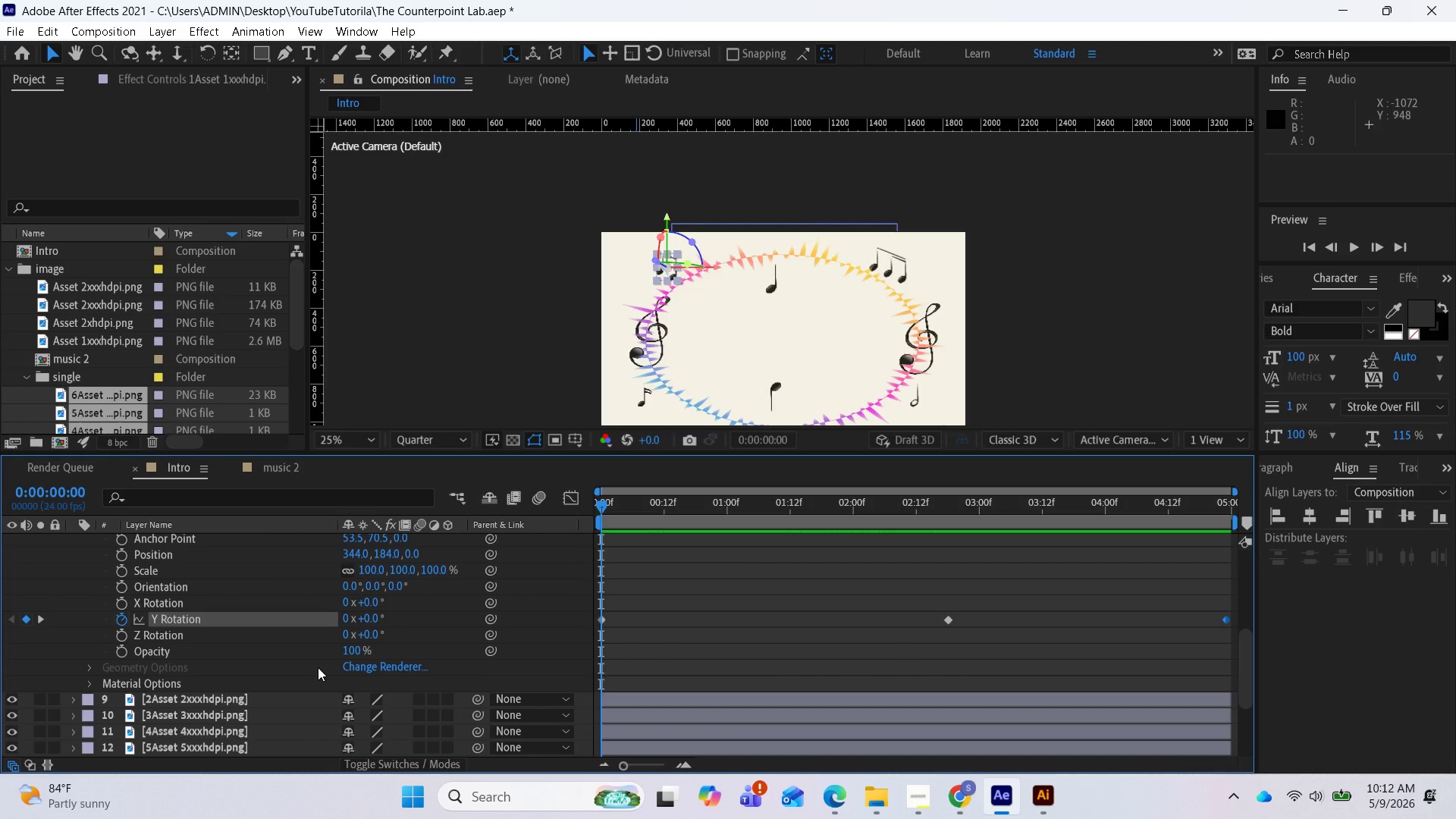 
scroll: coordinate [89, 607], scroll_direction: up, amount: 2.0
 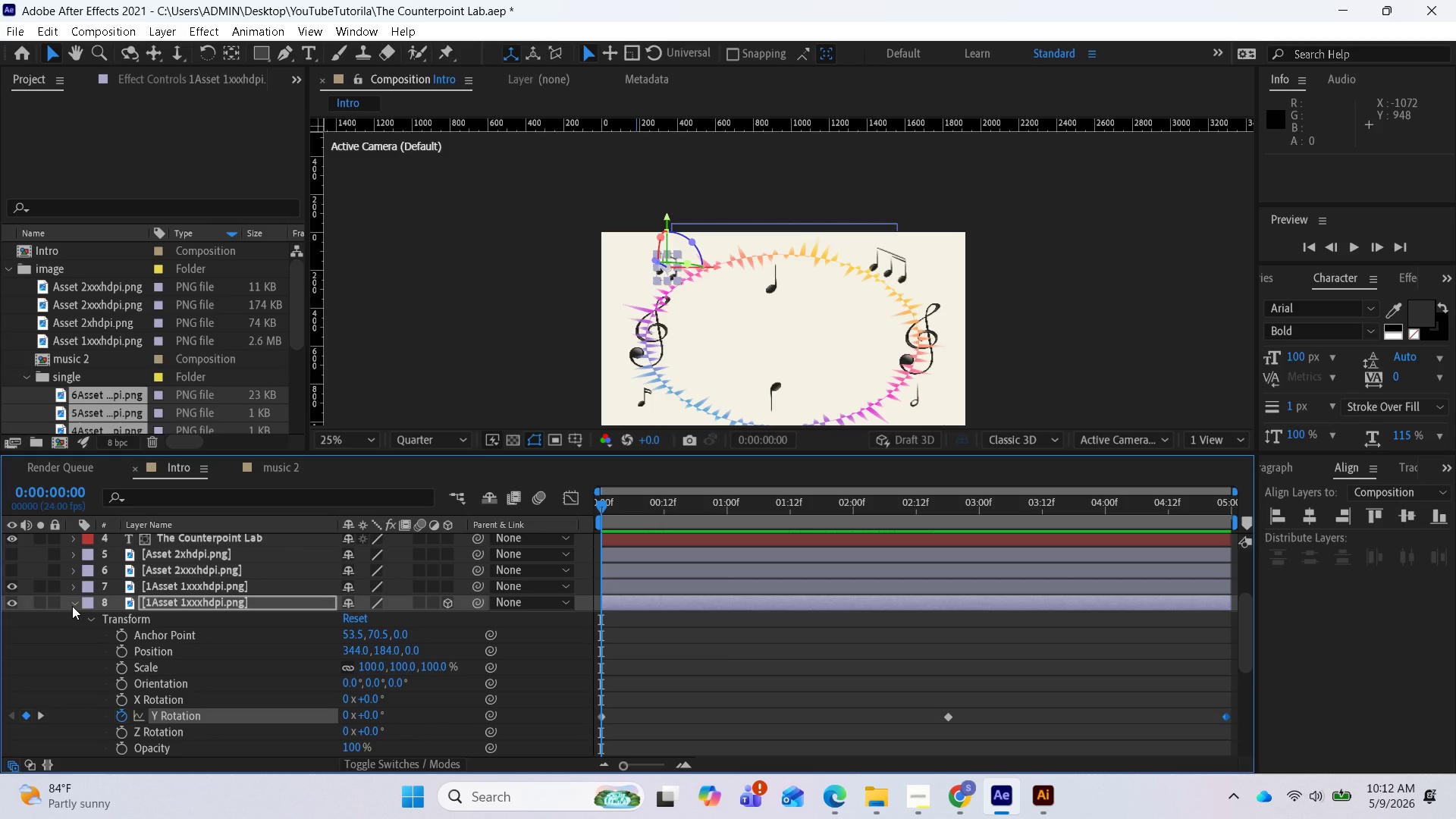 
left_click([72, 606])
 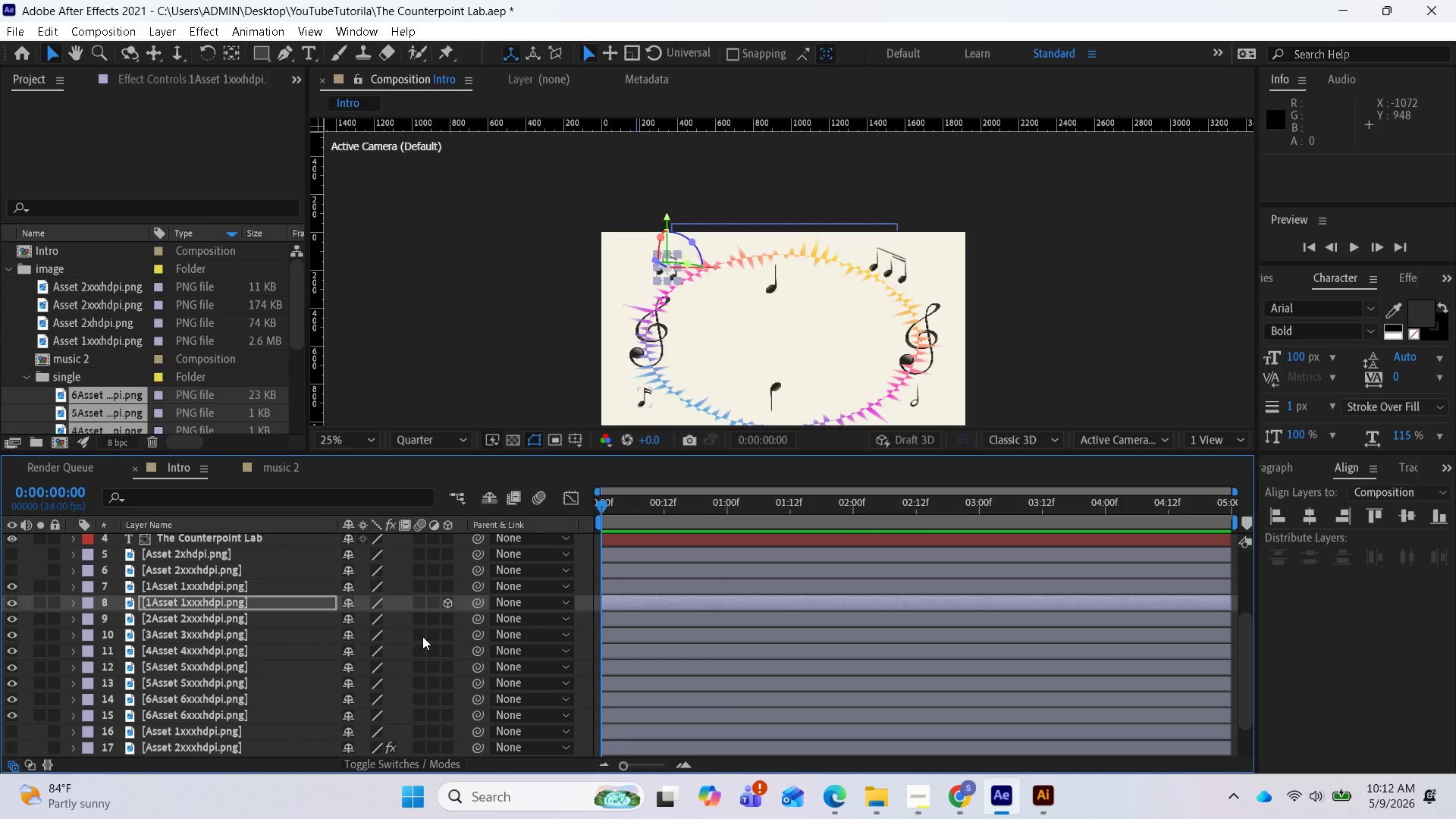 
wait(6.12)
 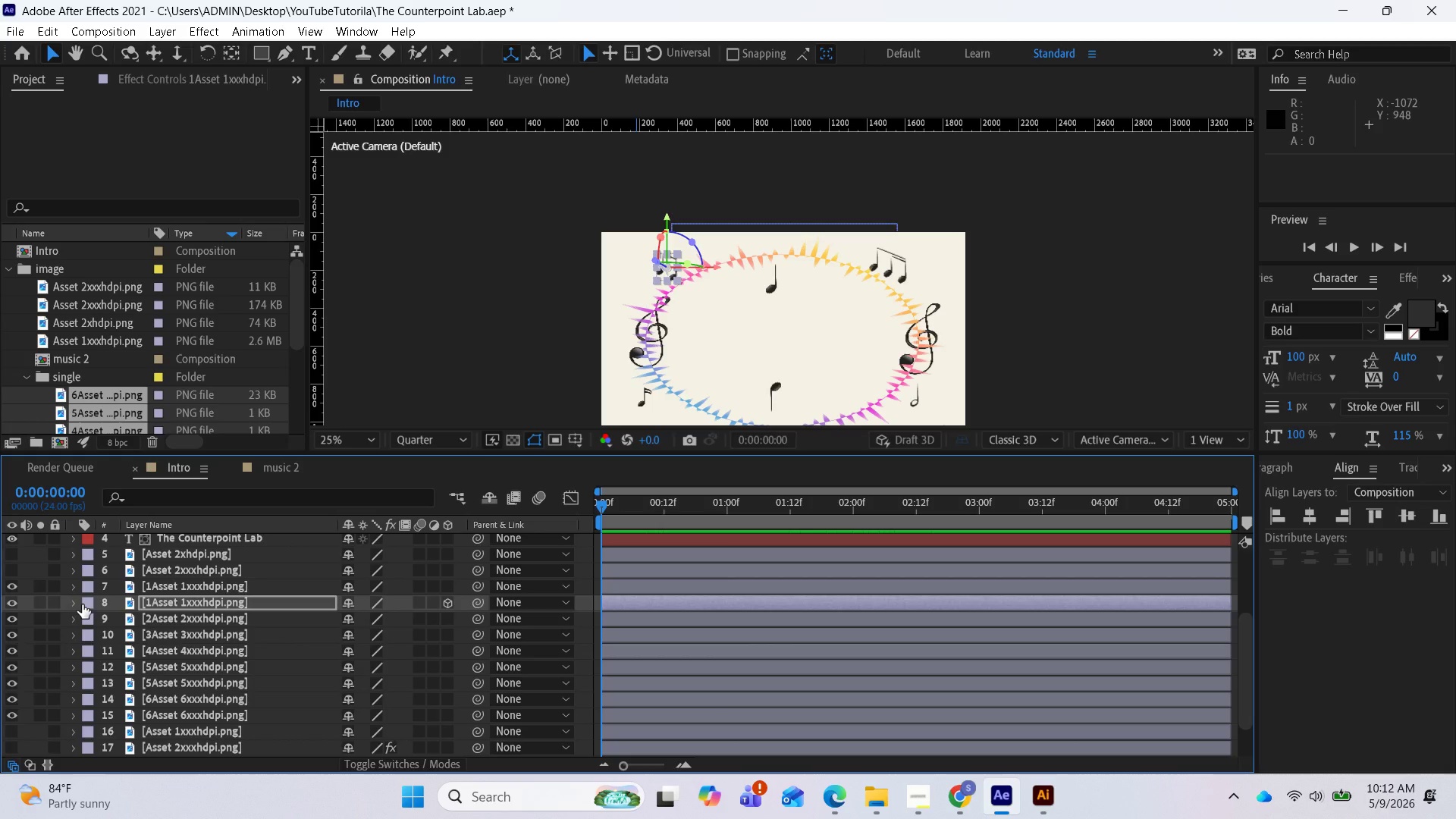 
left_click([449, 624])
 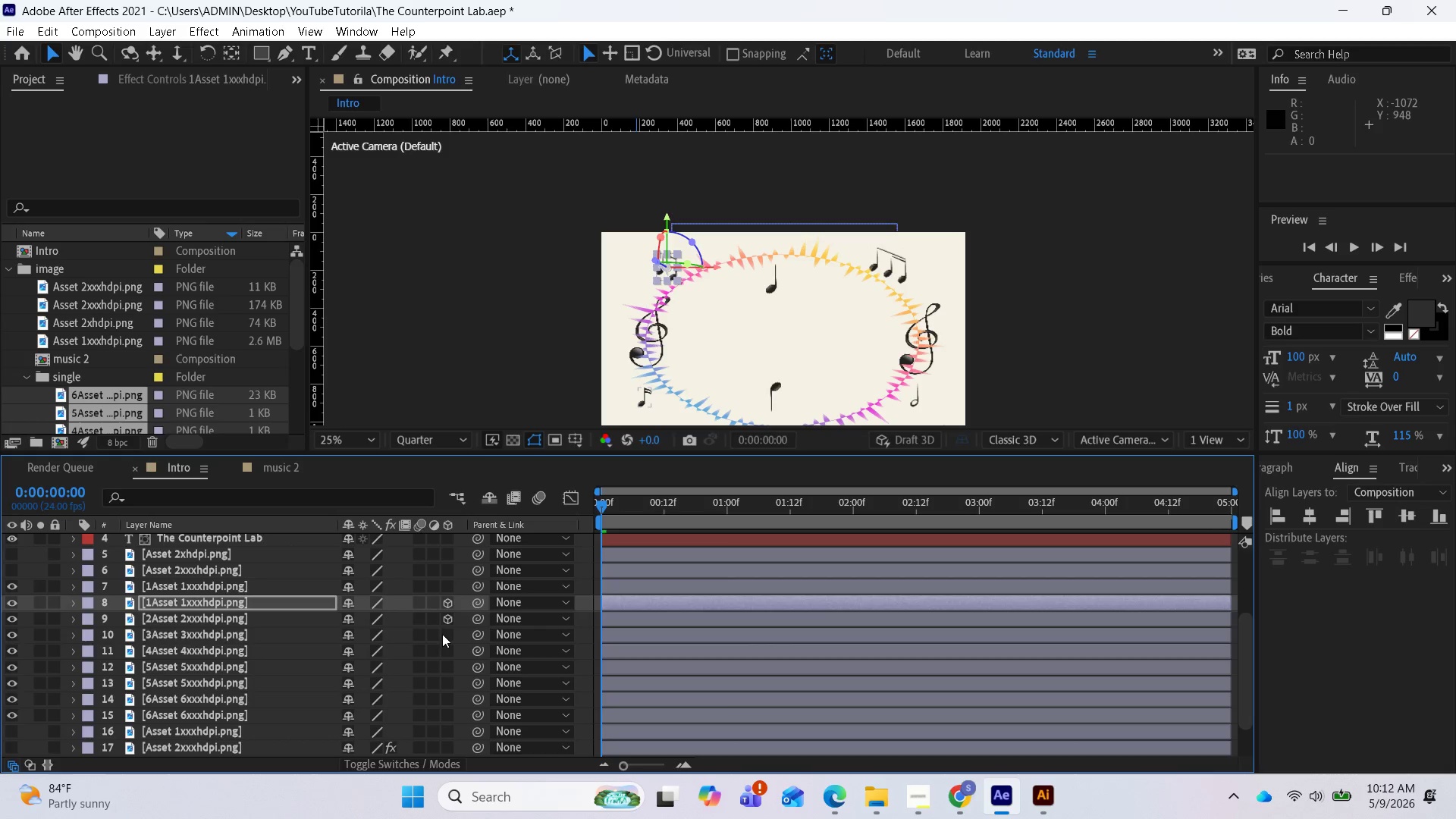 
left_click([442, 634])
 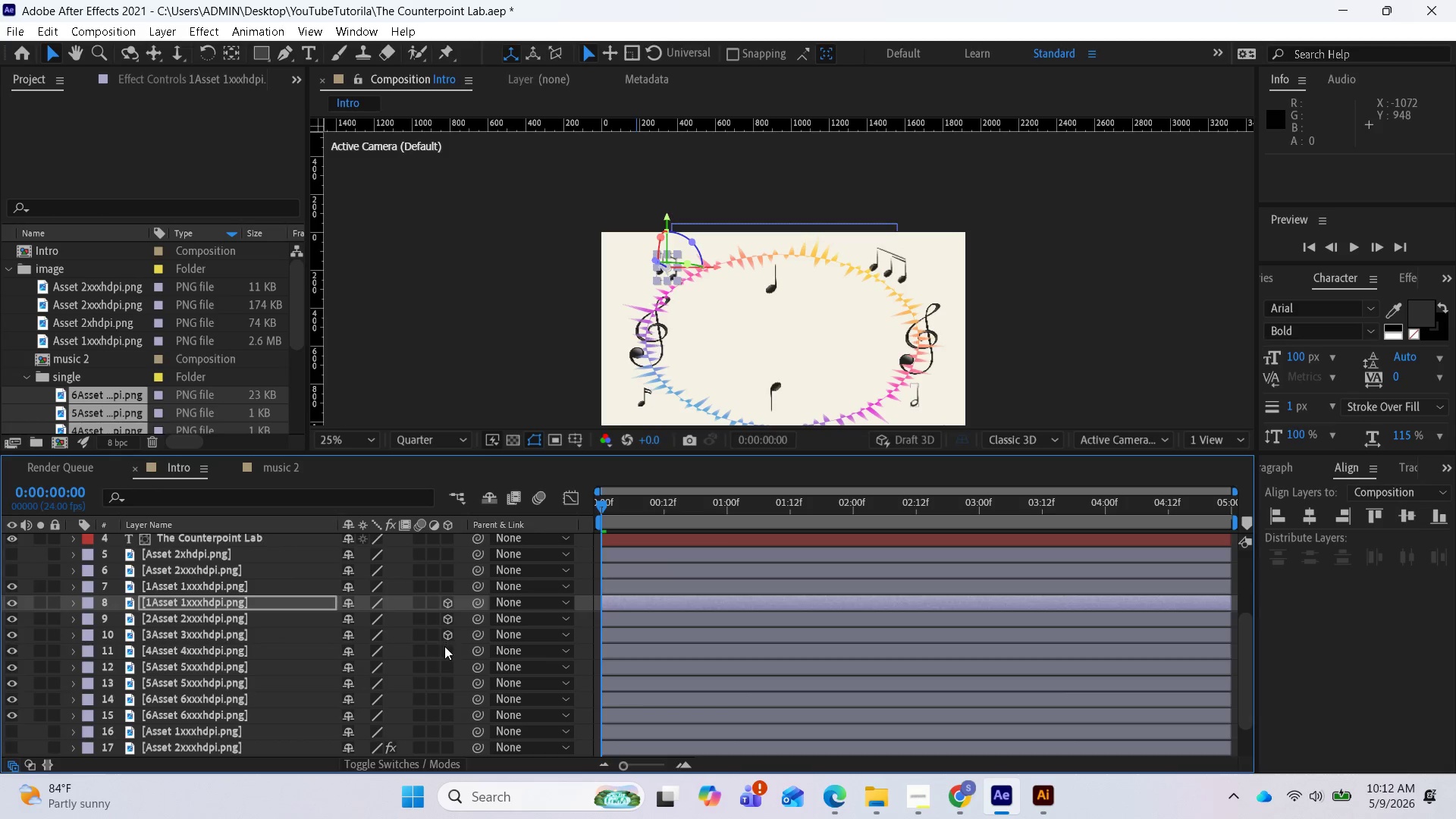 
left_click([444, 647])
 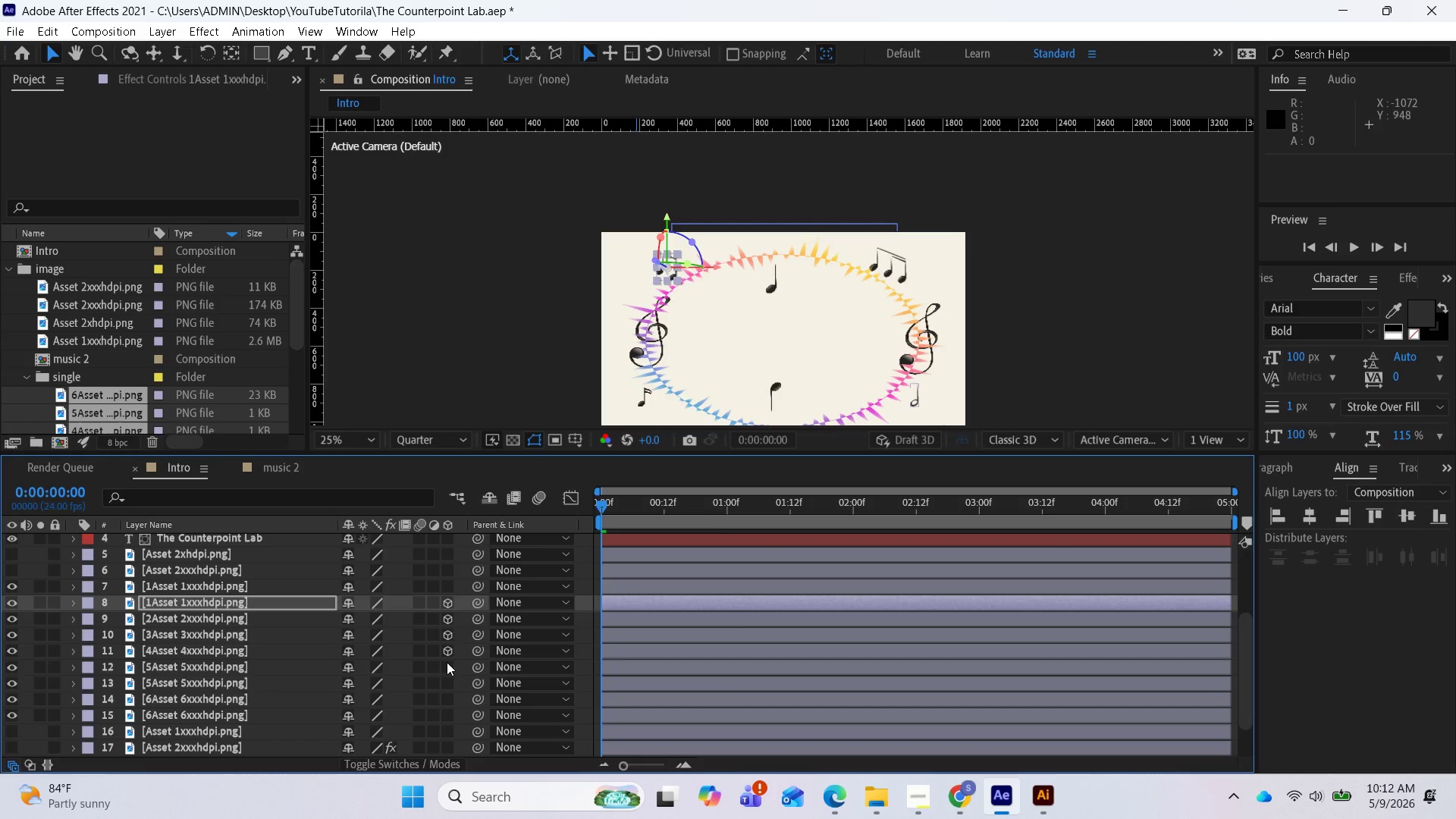 
left_click([447, 668])
 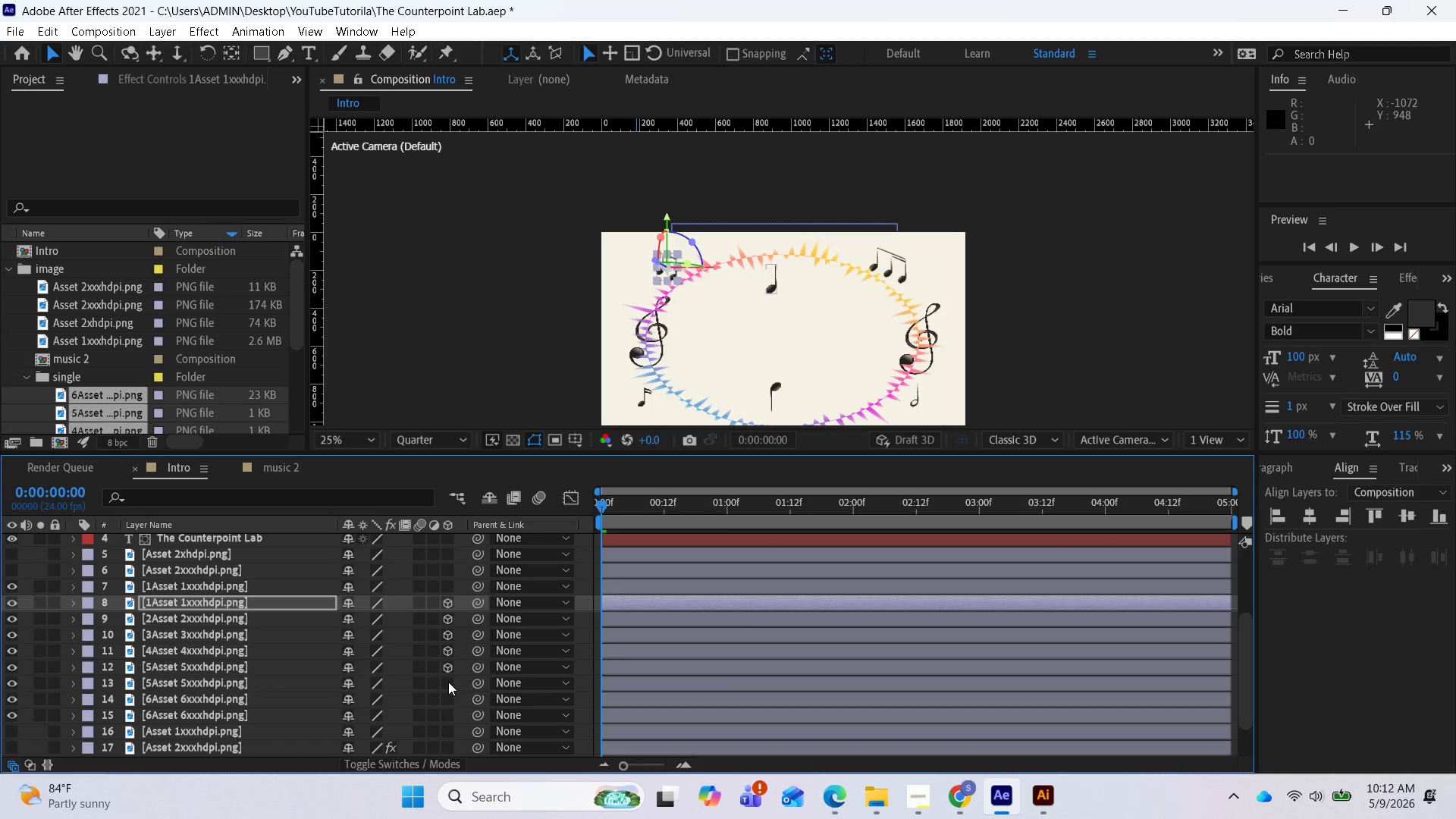 
left_click([448, 682])
 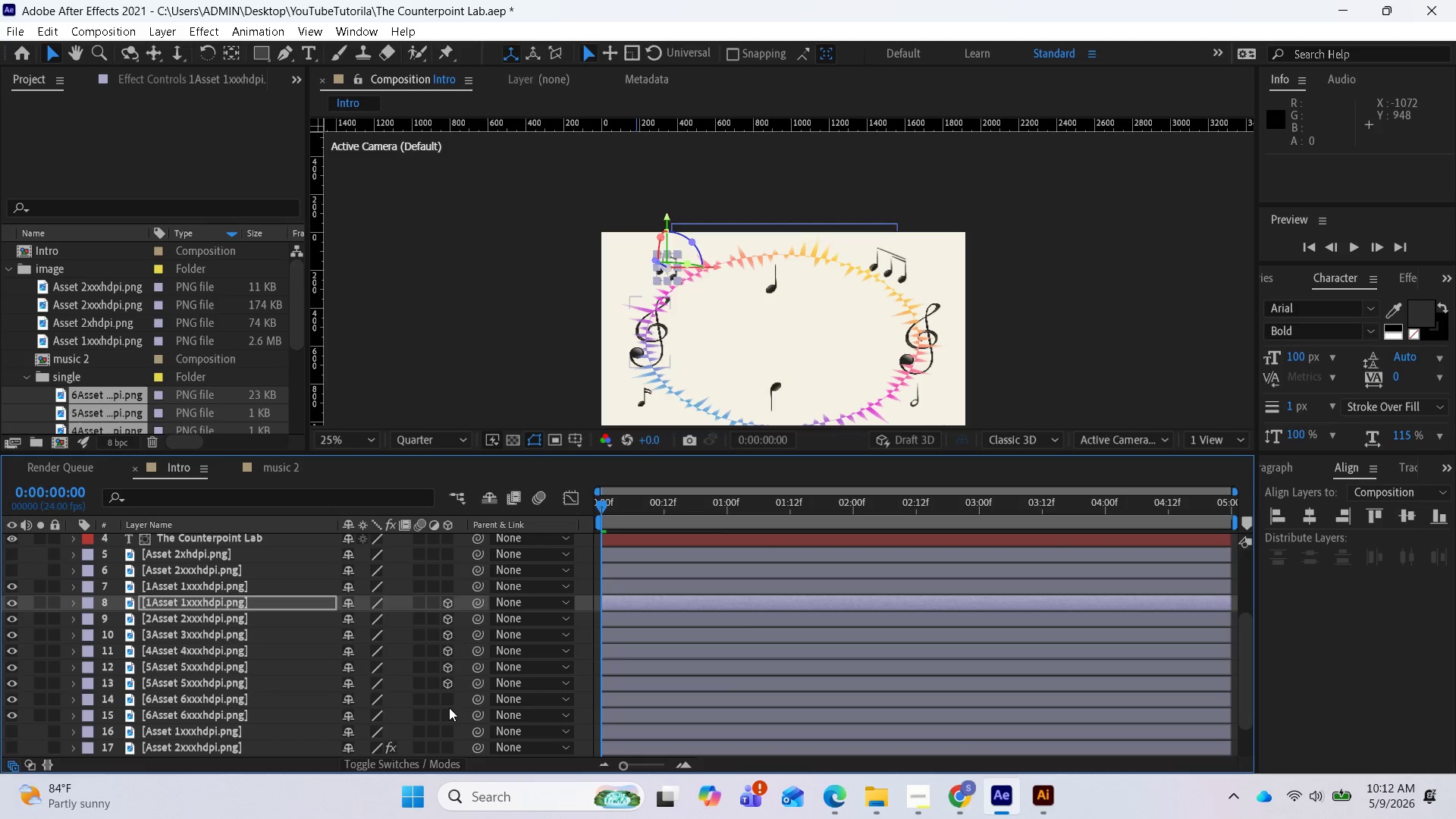 
left_click([447, 706])
 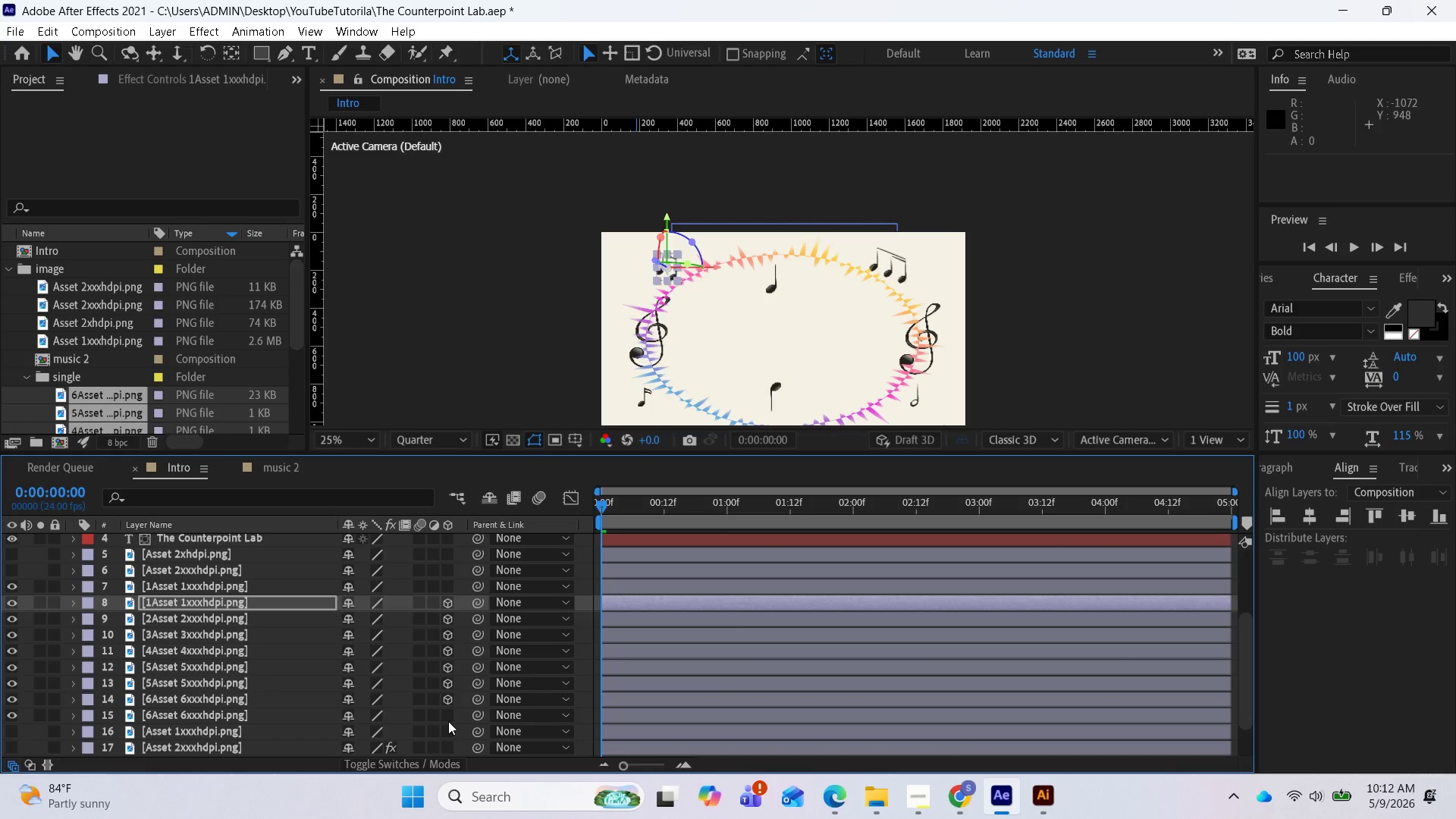 
left_click([448, 718])
 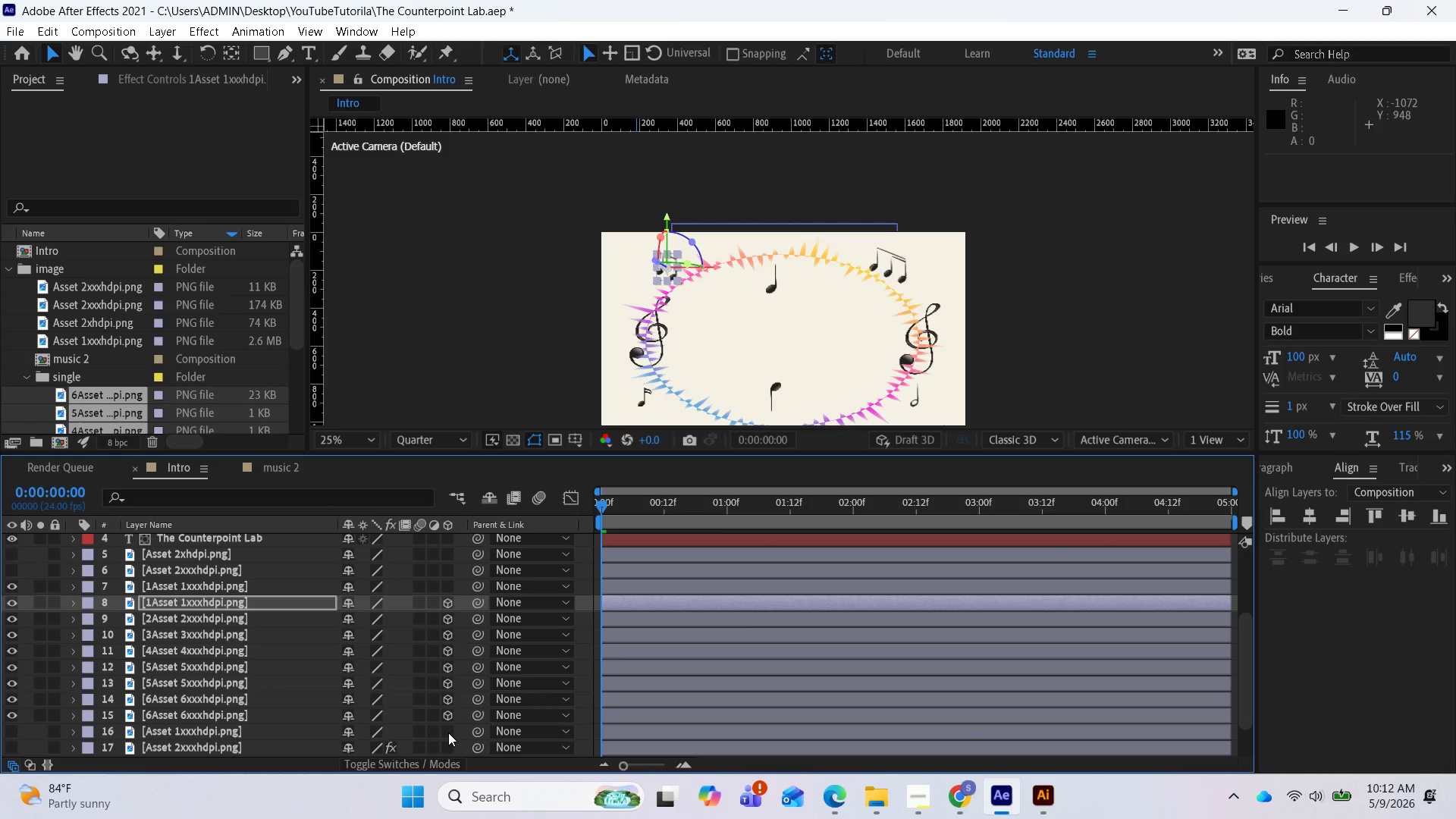 
left_click([448, 733])
 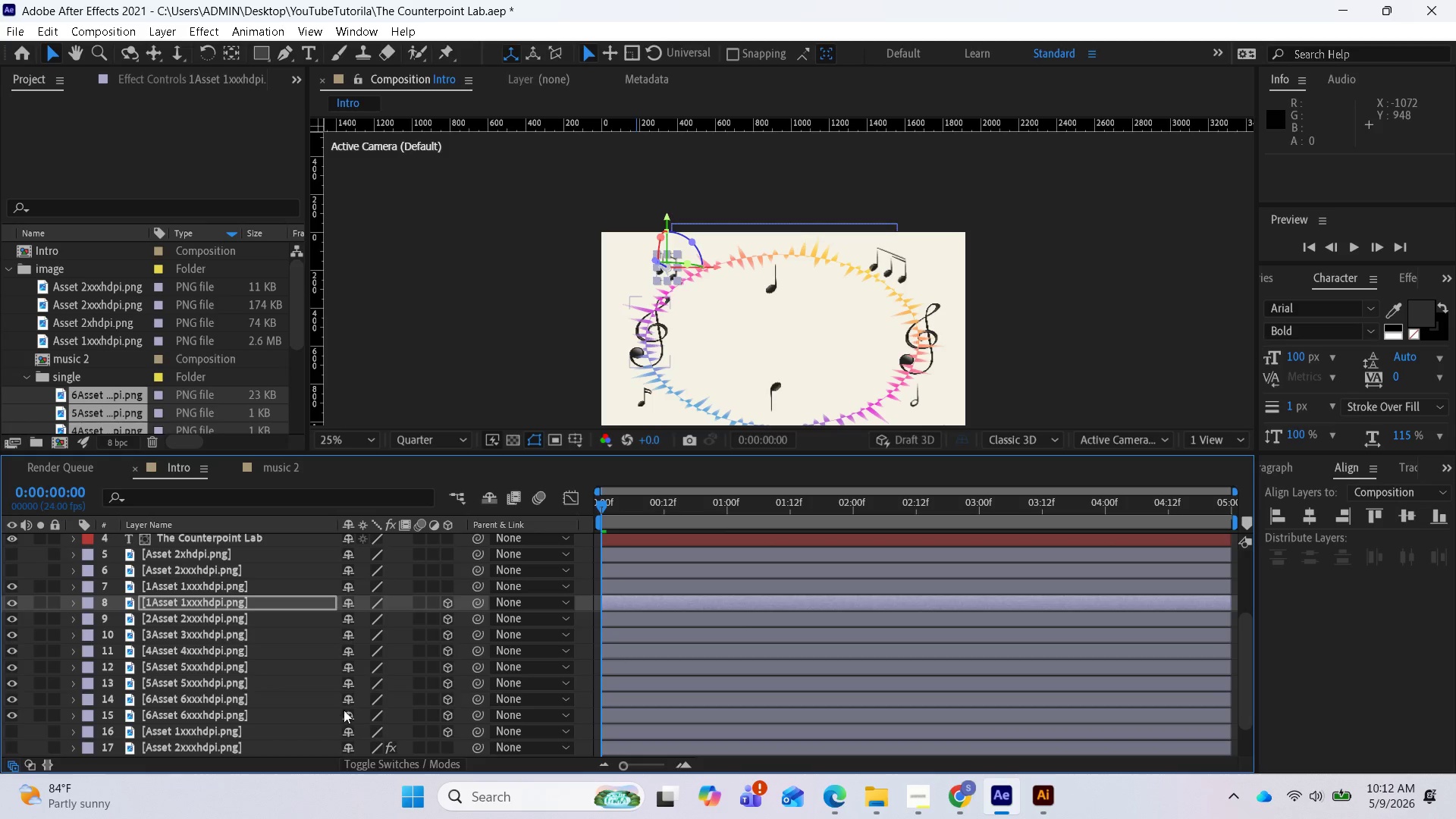 
left_click([444, 735])
 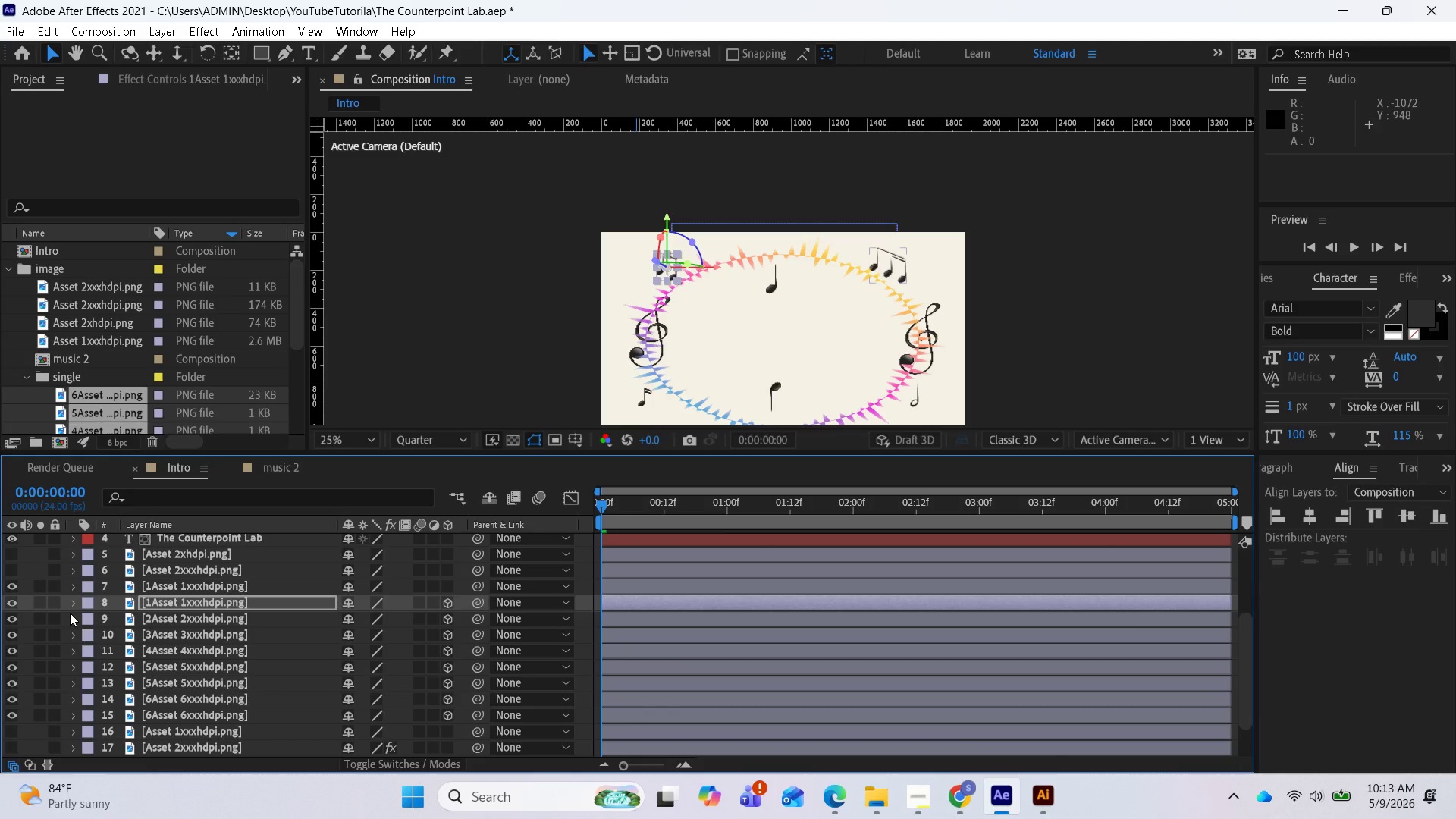 
wait(41.8)
 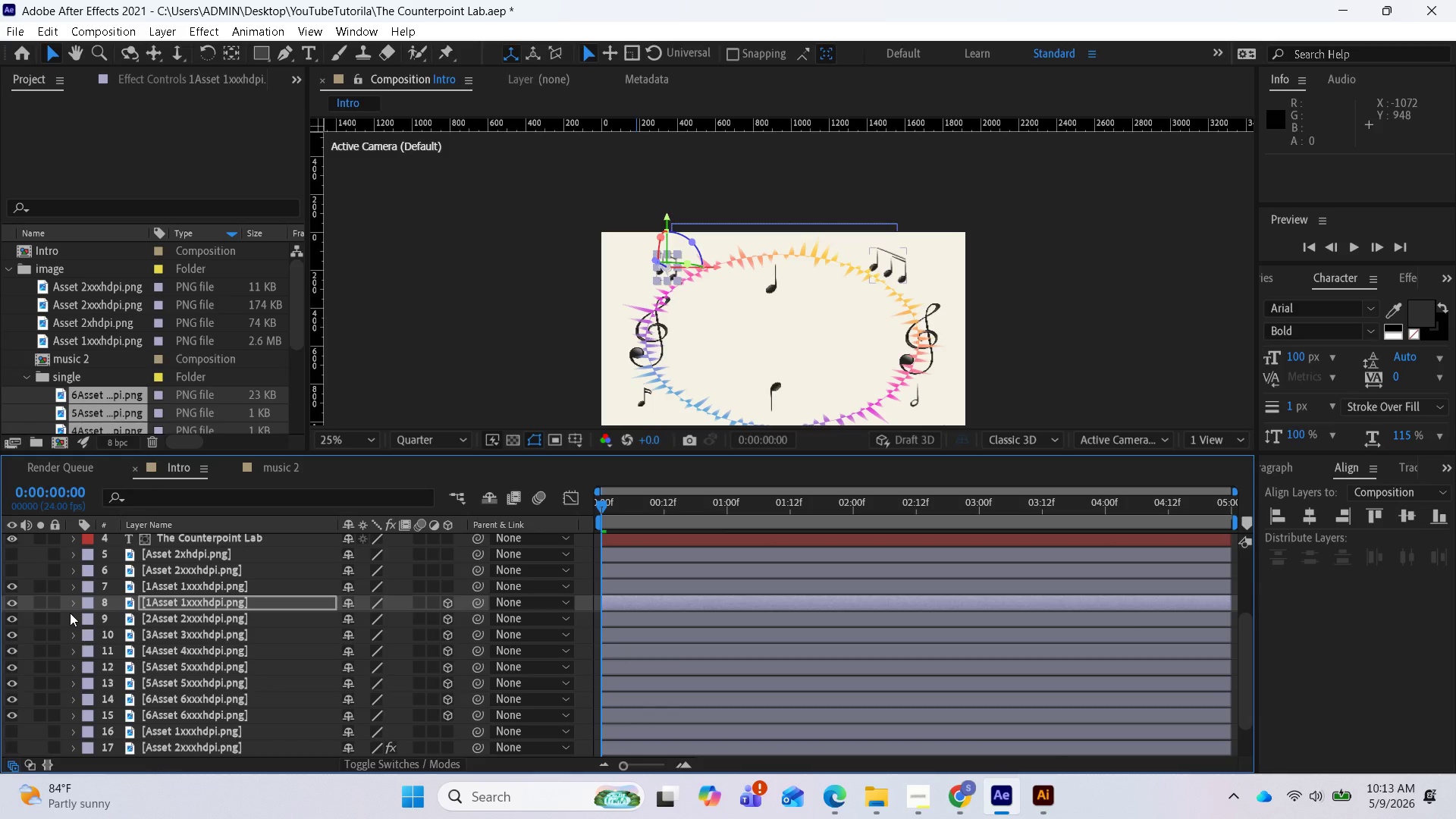 
left_click([73, 617])
 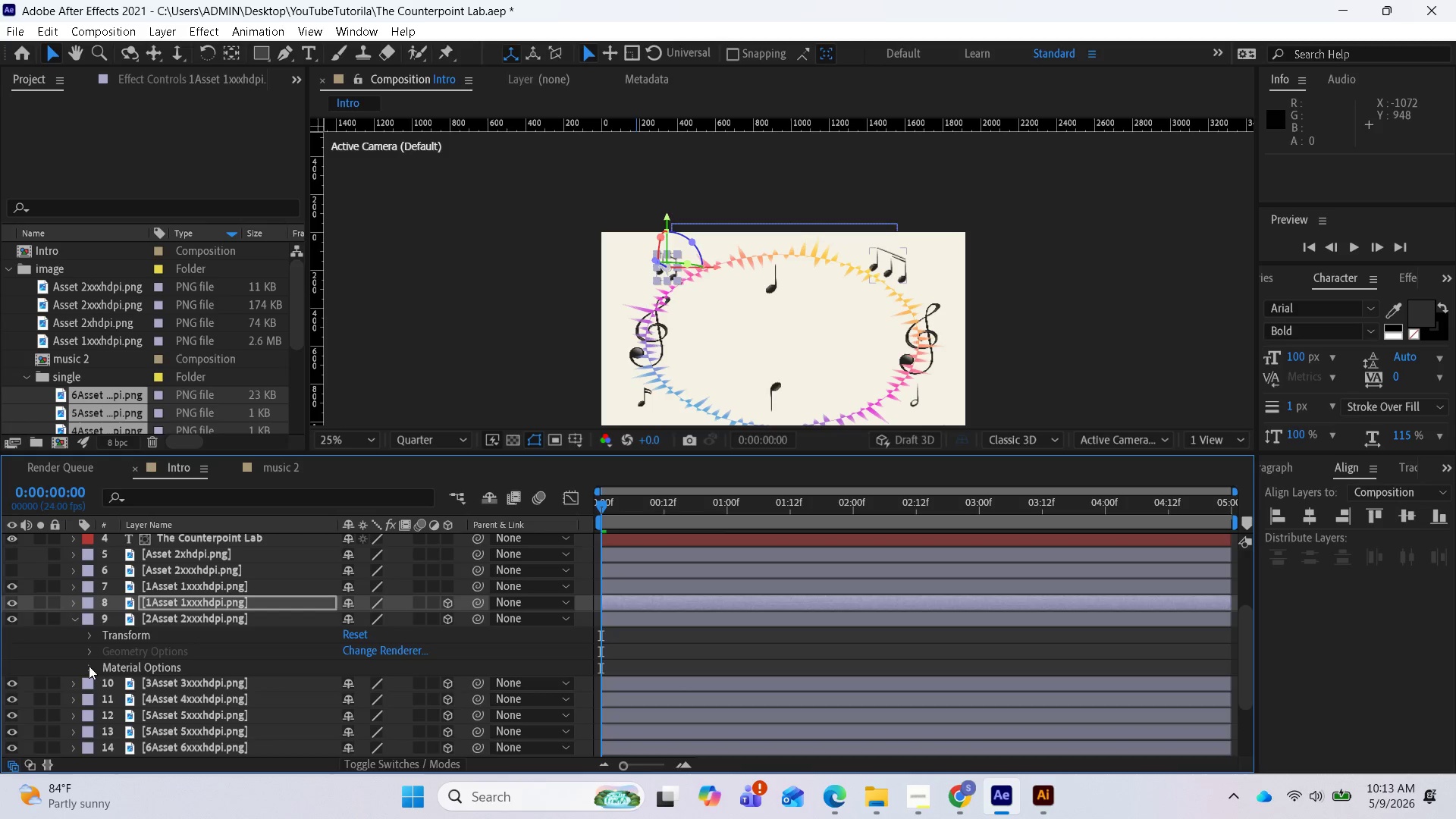 
left_click([89, 635])
 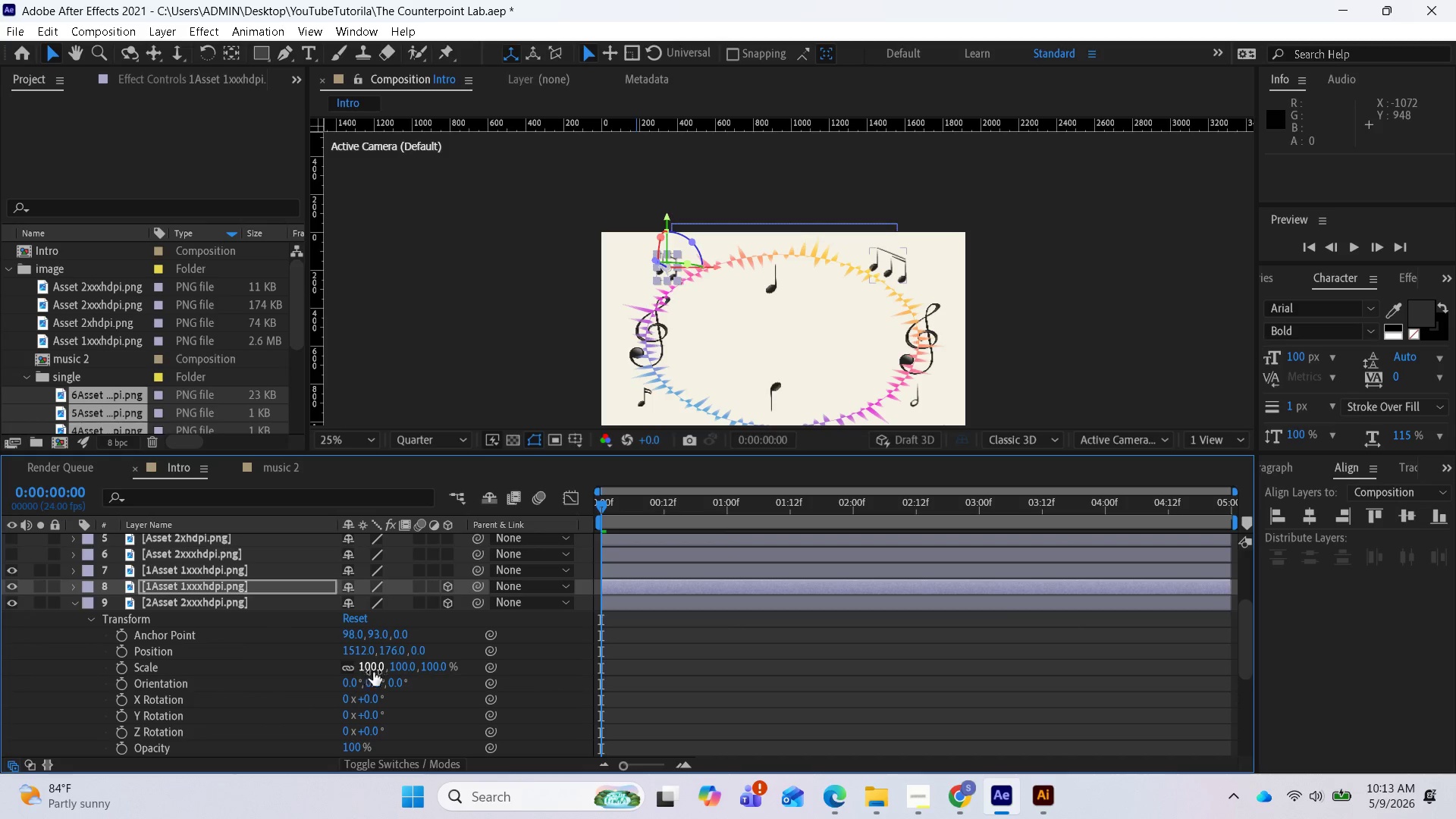 
scroll: coordinate [382, 680], scroll_direction: down, amount: 1.0
 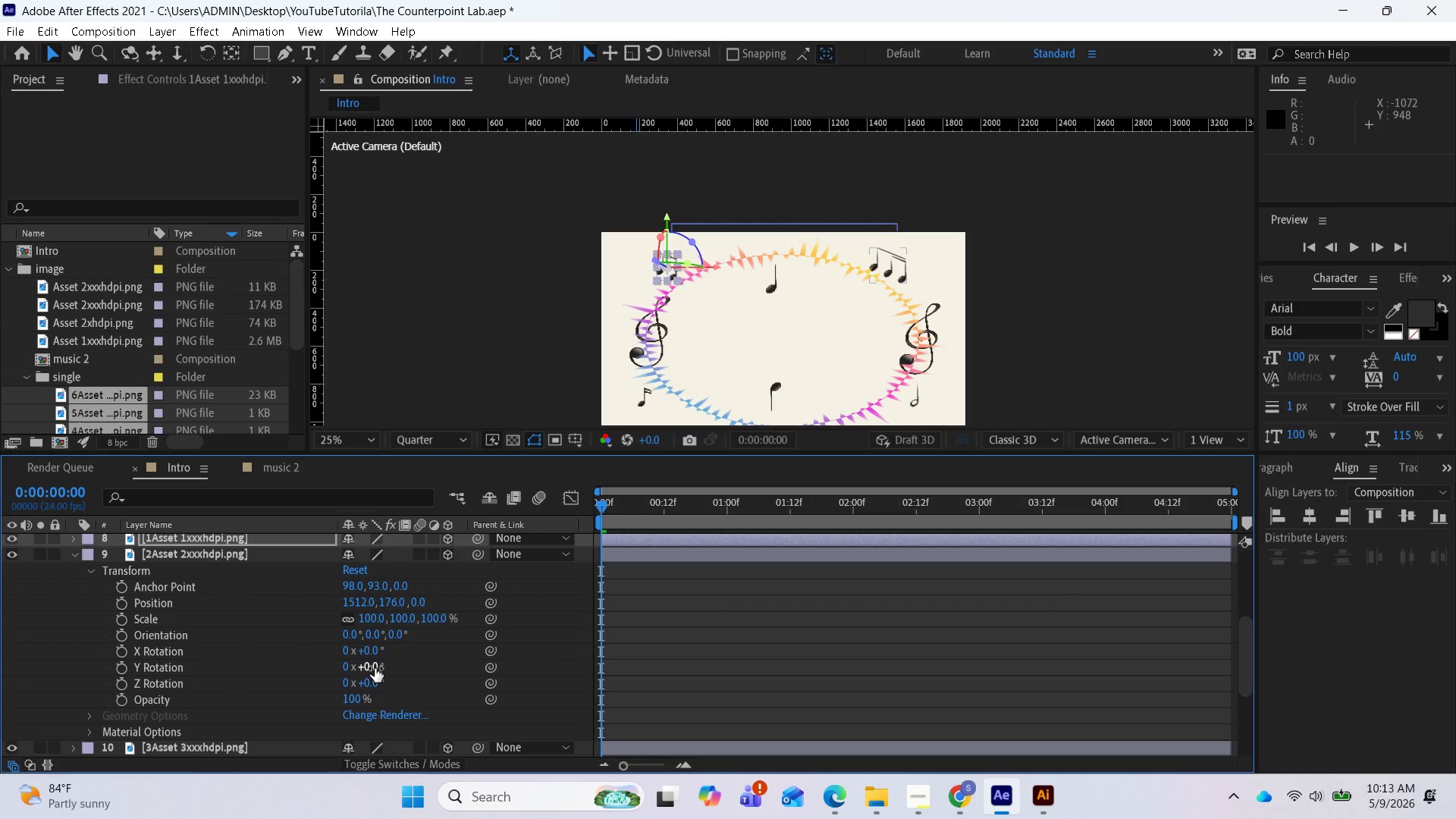 
scroll: coordinate [279, 651], scroll_direction: up, amount: 1.0
 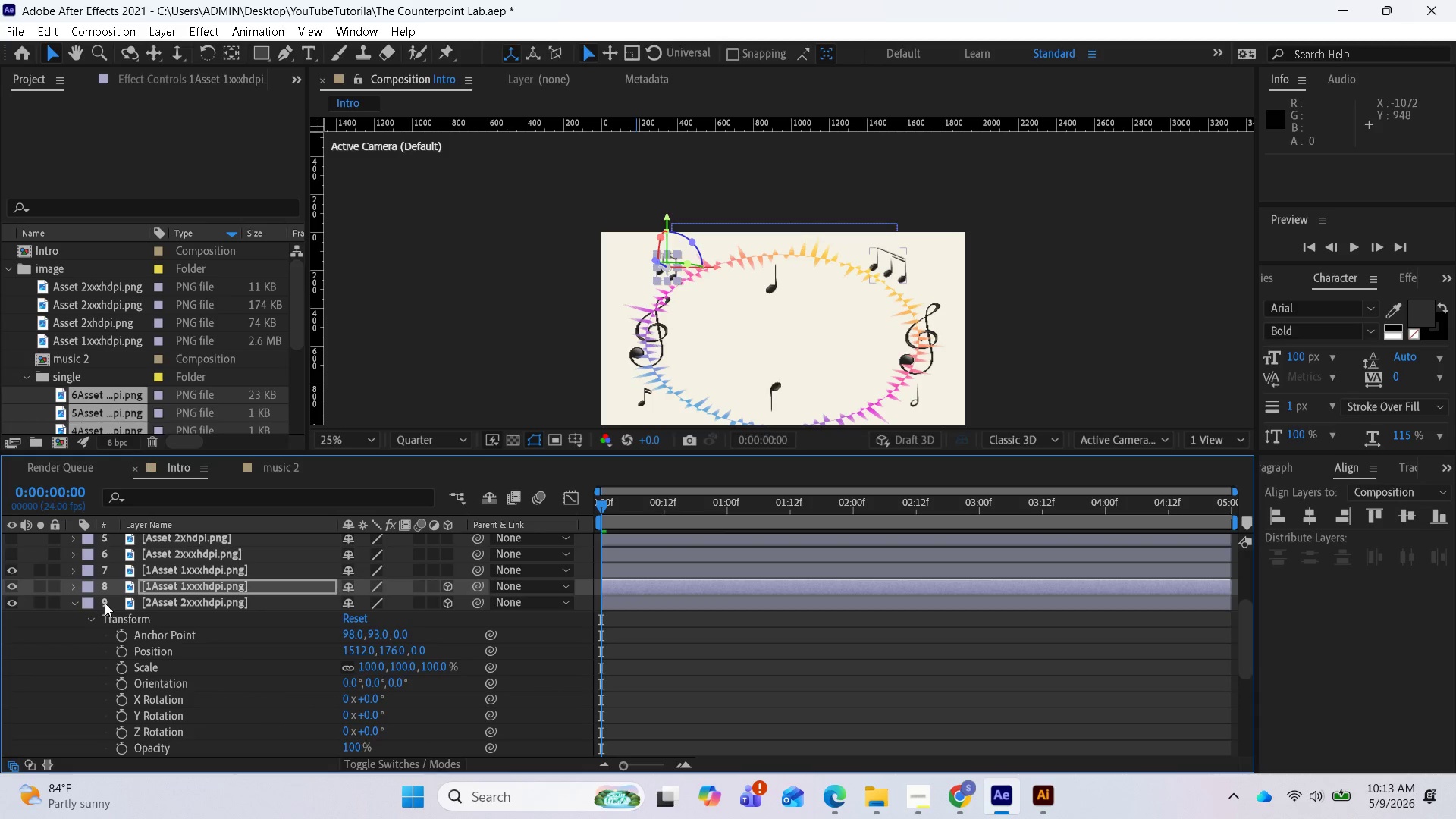 
left_click([112, 605])
 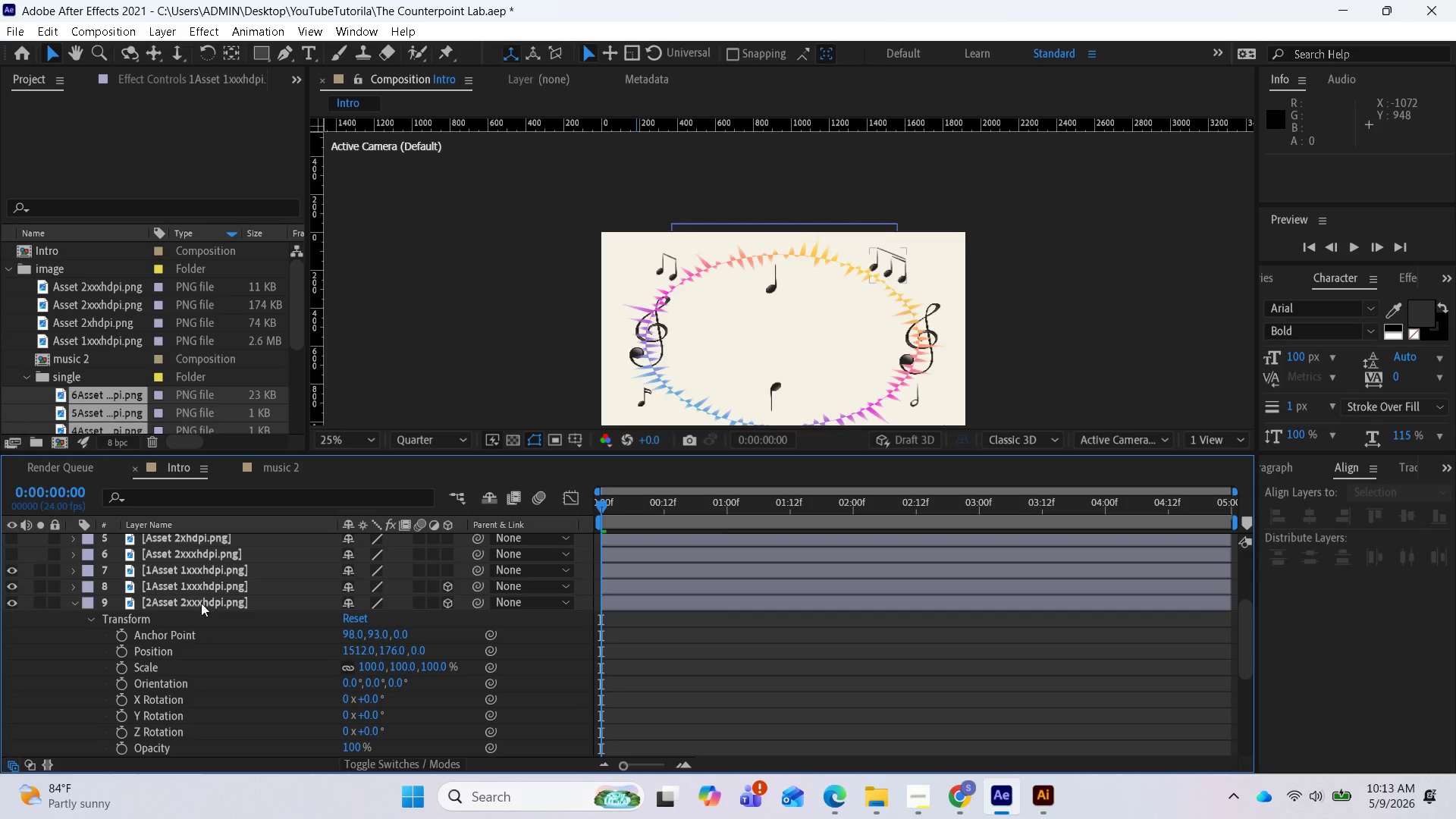 
left_click([246, 598])
 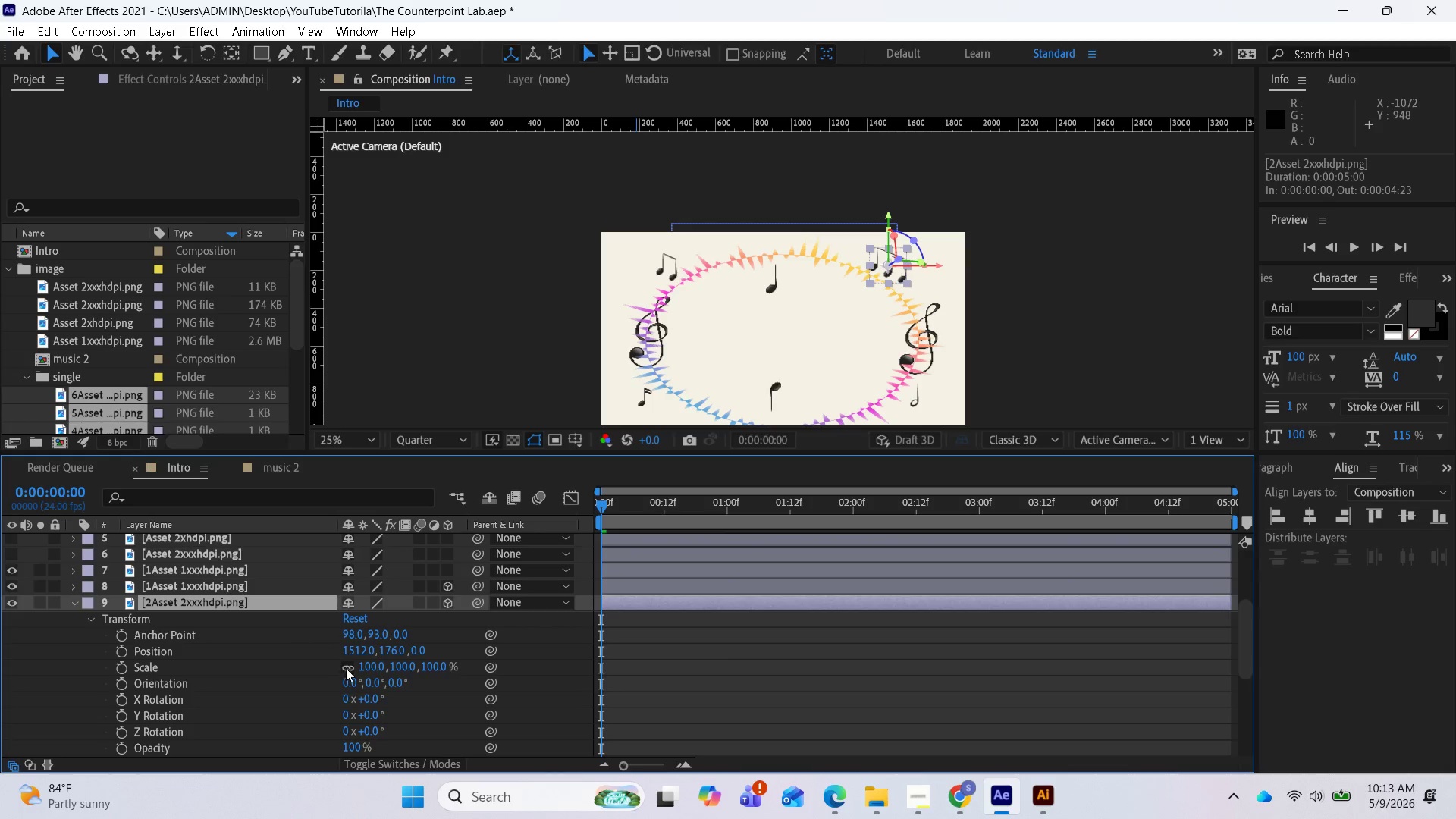 
scroll: coordinate [354, 676], scroll_direction: down, amount: 1.0
 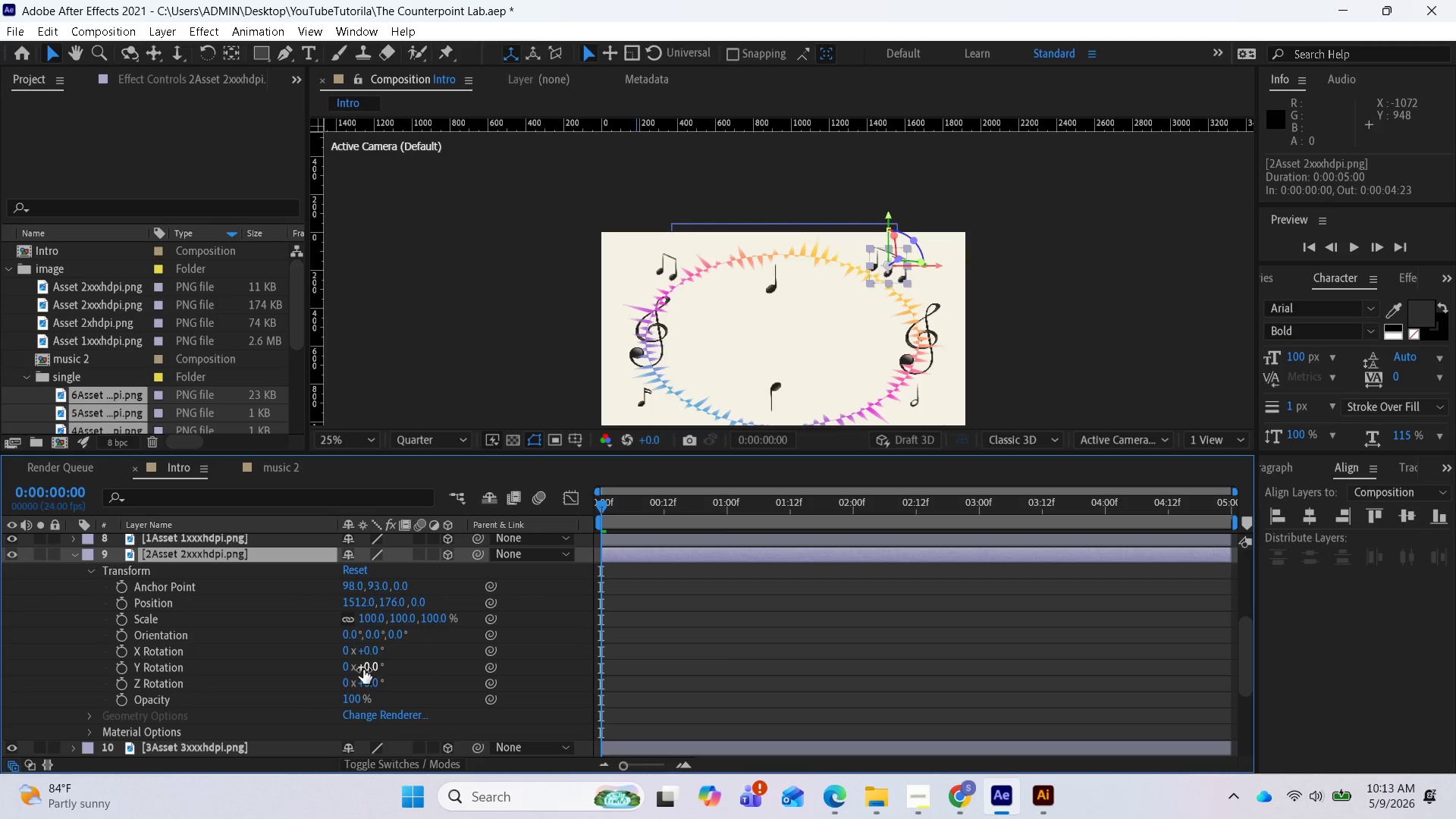 
left_click_drag(start_coordinate=[363, 670], to_coordinate=[427, 673])
 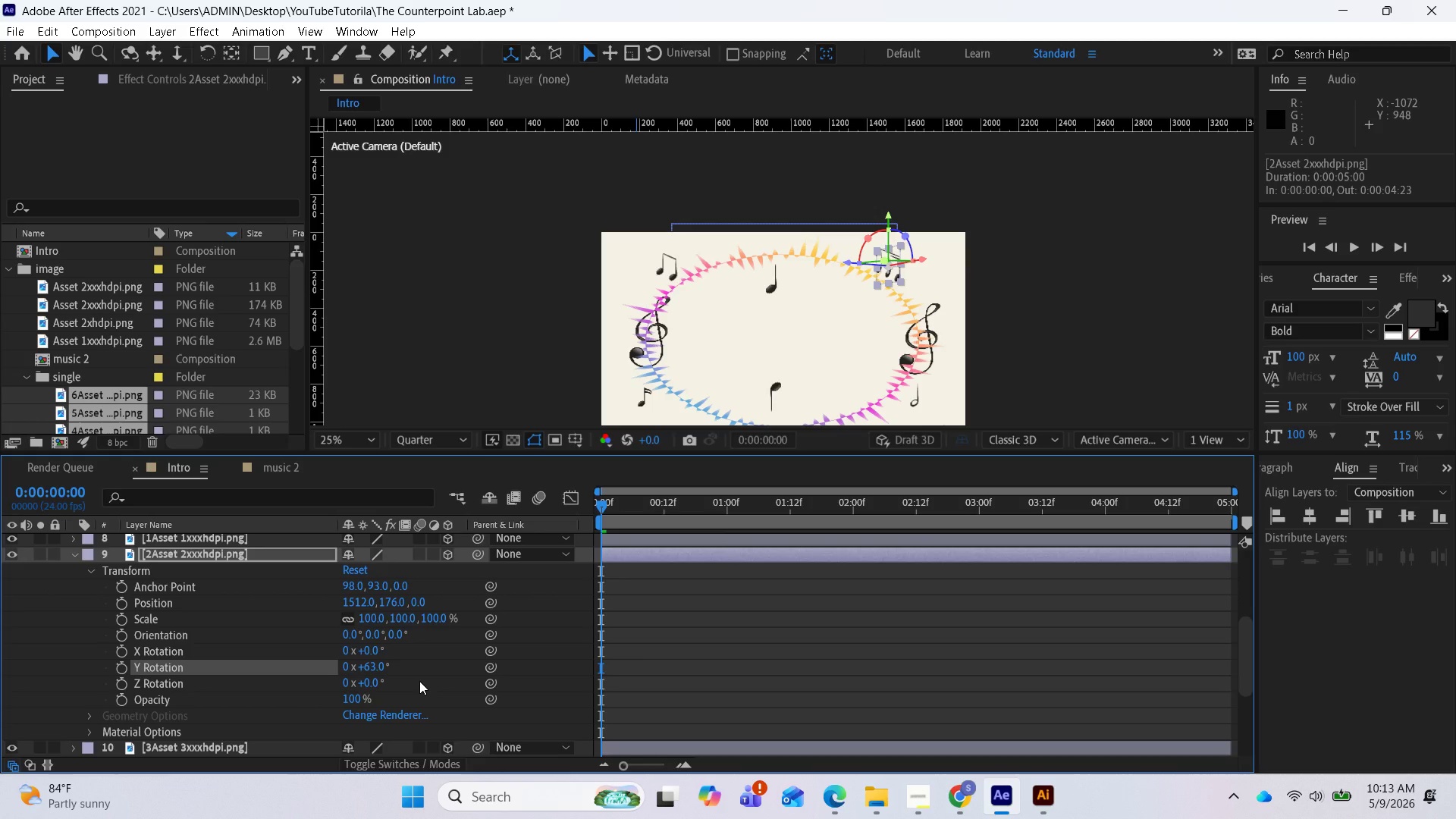 
key(Control+Z)
 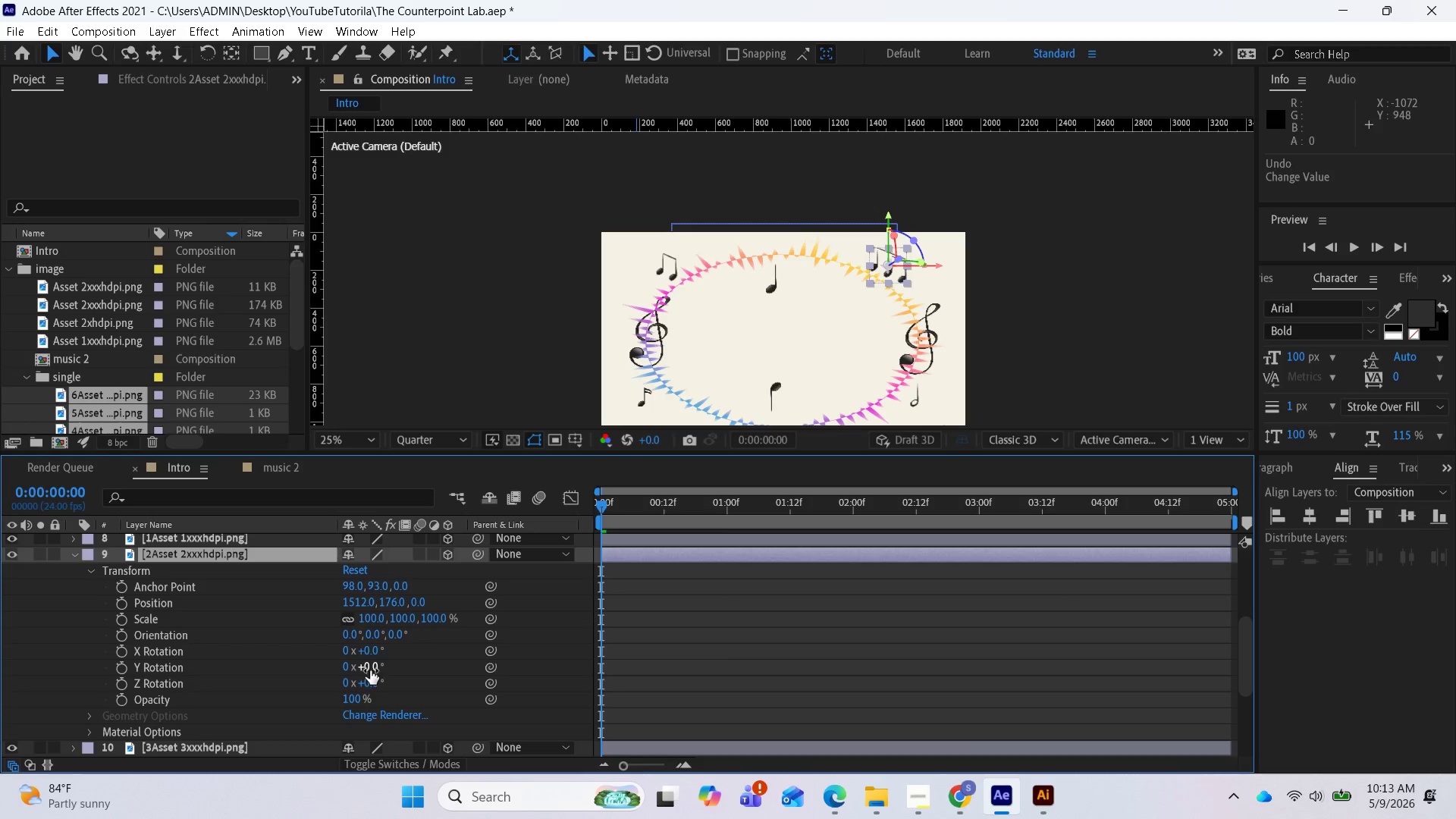 
left_click([364, 670])
 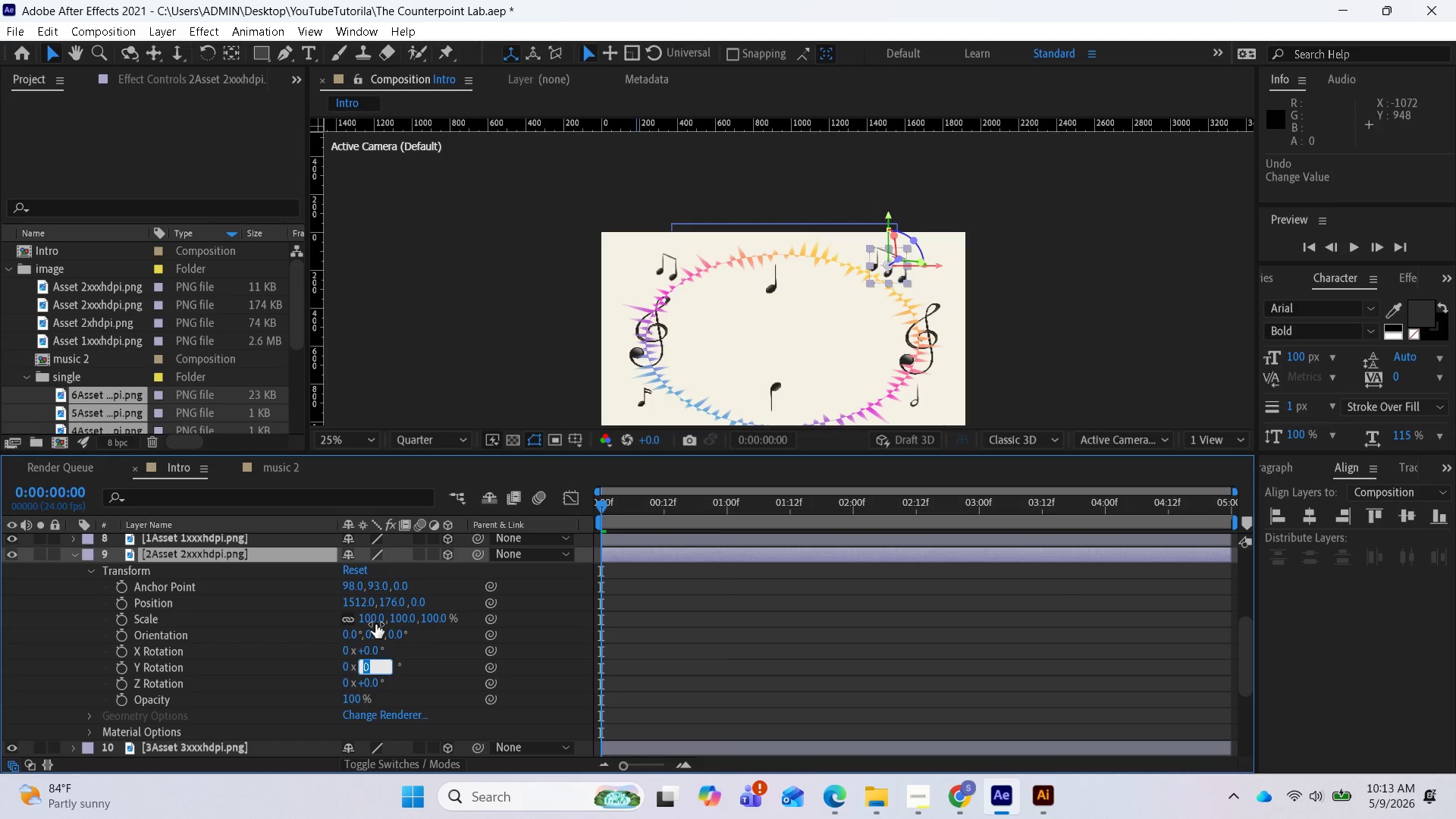 
wait(6.87)
 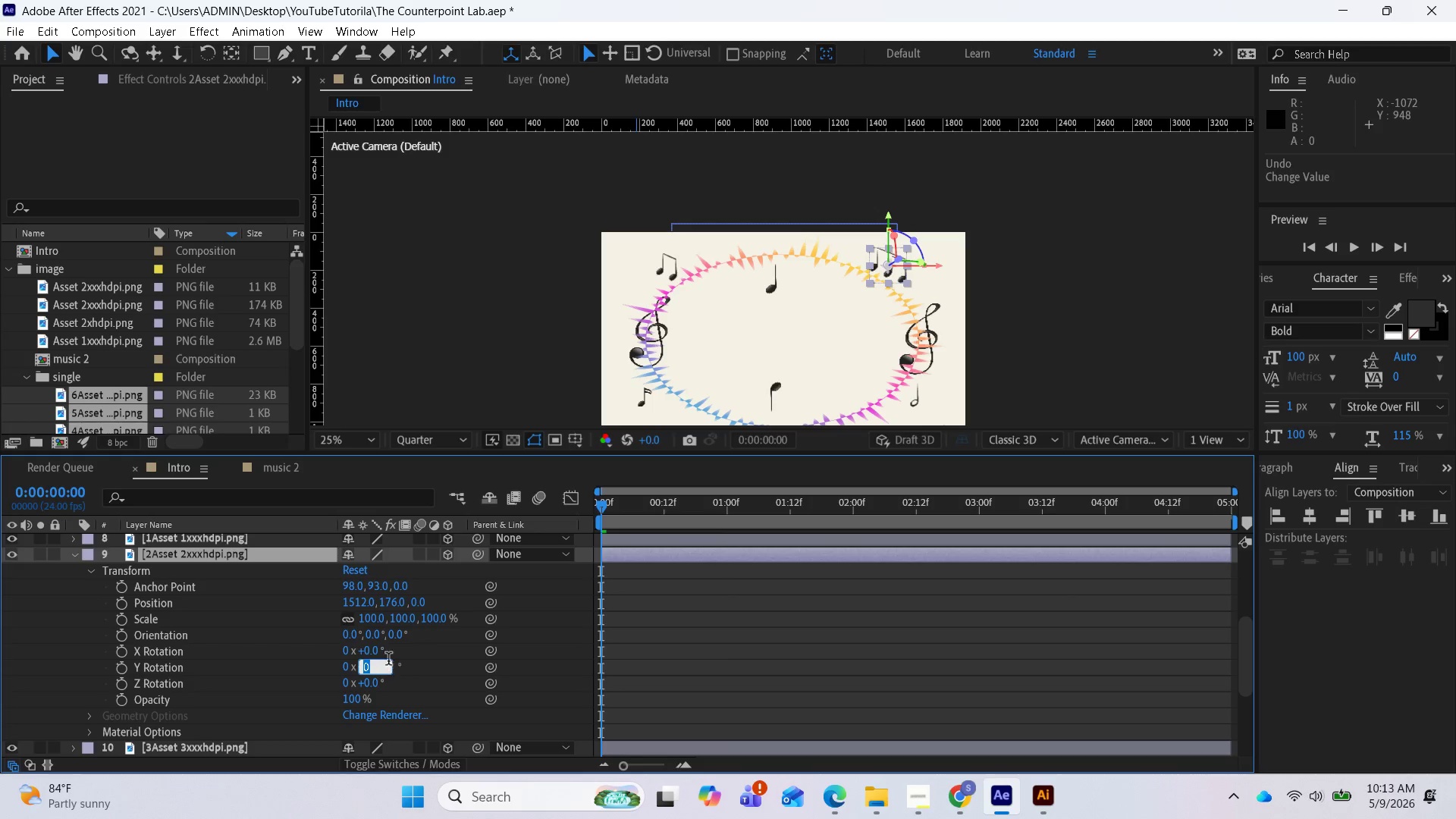 
mouse_move([139, 621])
 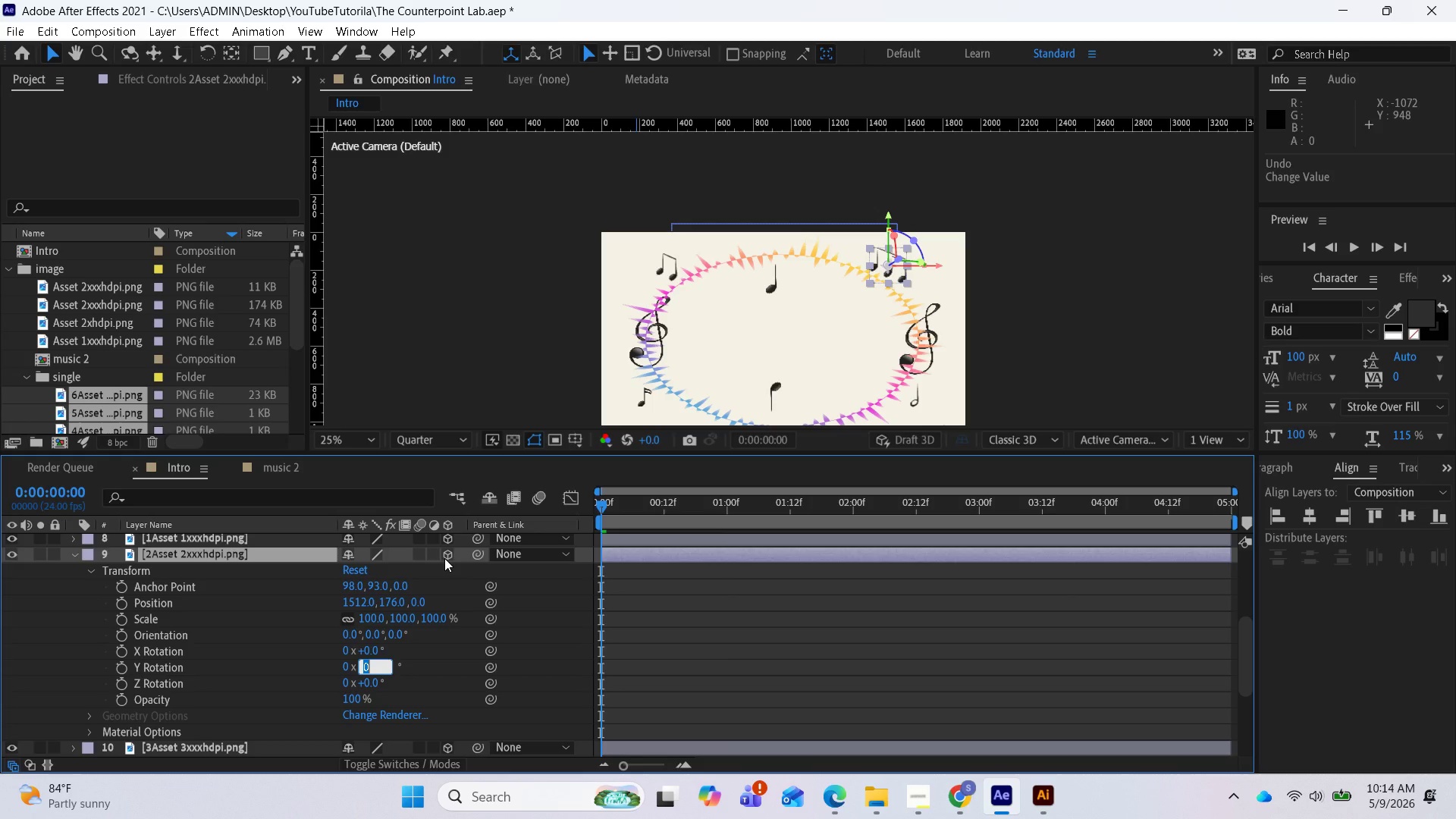 
left_click([444, 558])
 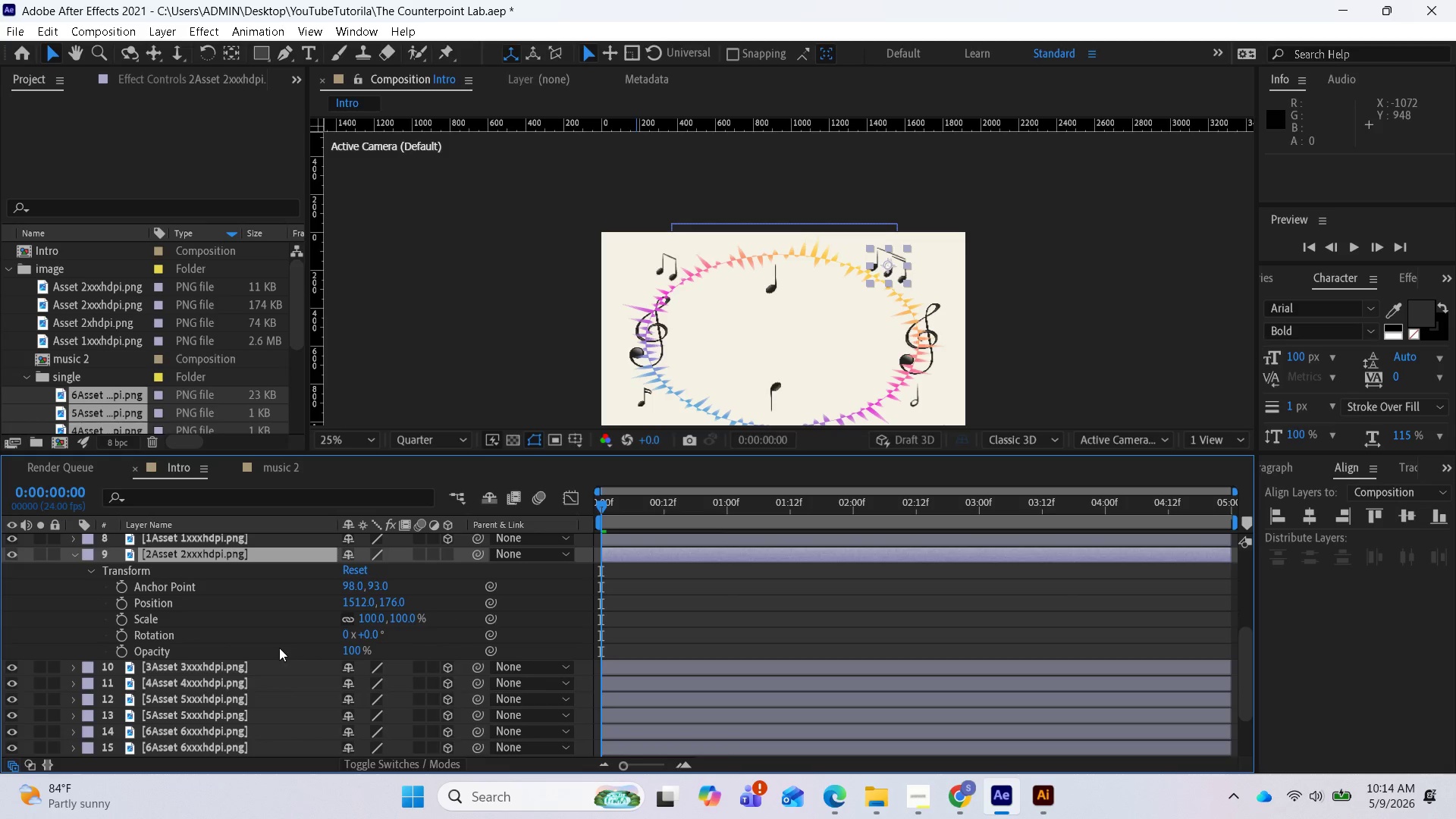 
wait(7.28)
 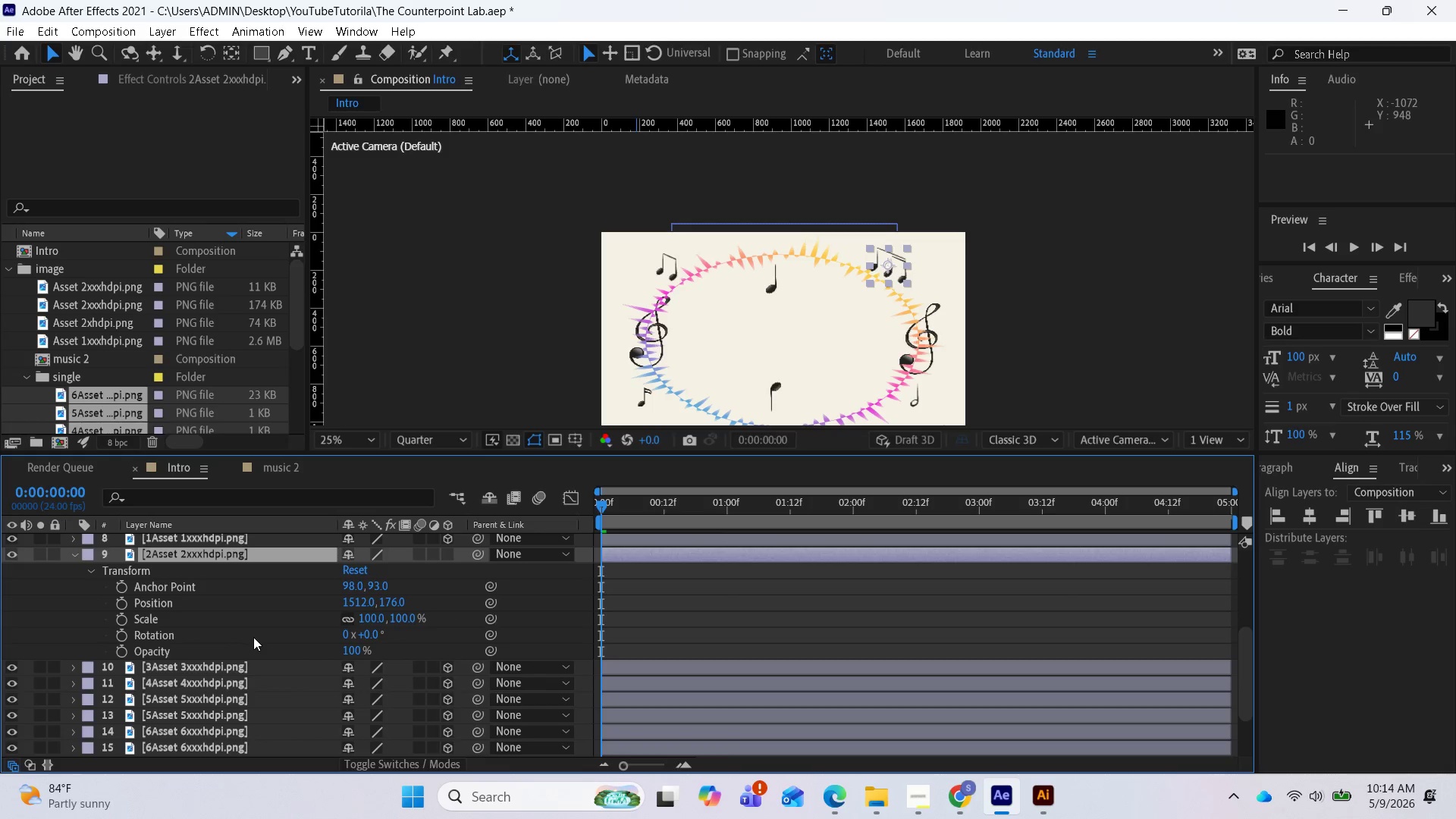 
left_click([444, 550])
 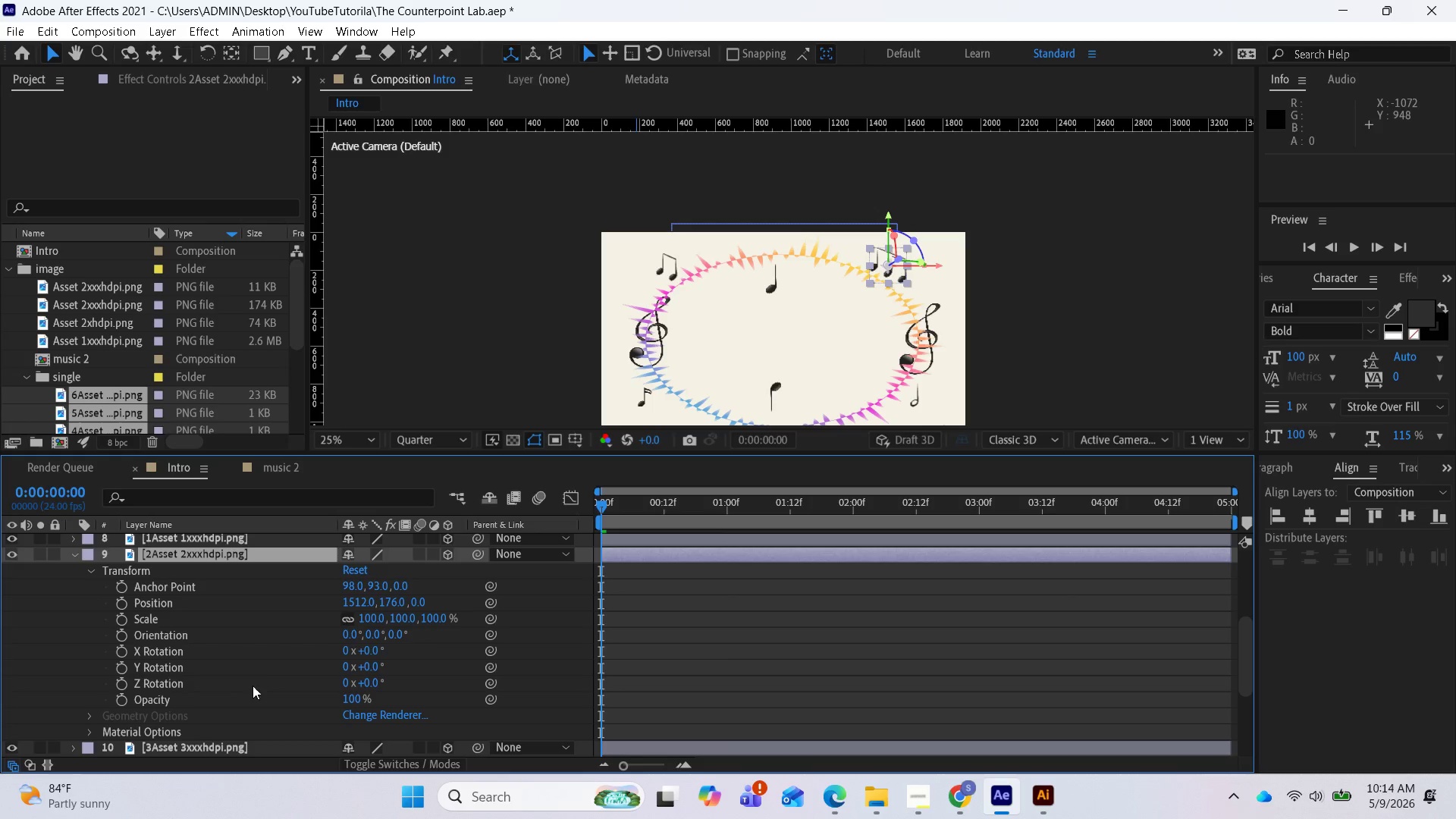 
left_click([117, 670])
 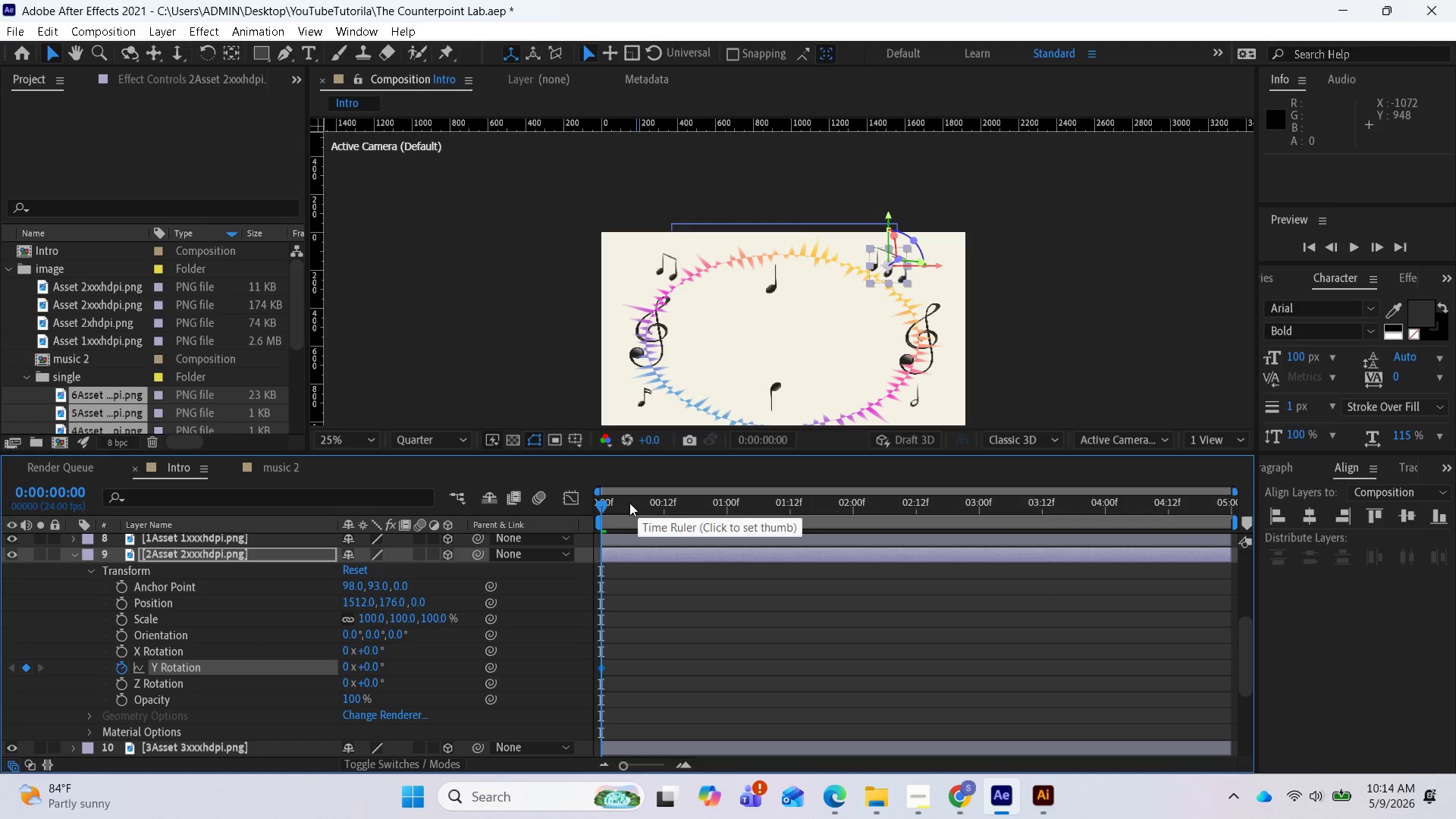 
left_click_drag(start_coordinate=[607, 502], to_coordinate=[793, 542])
 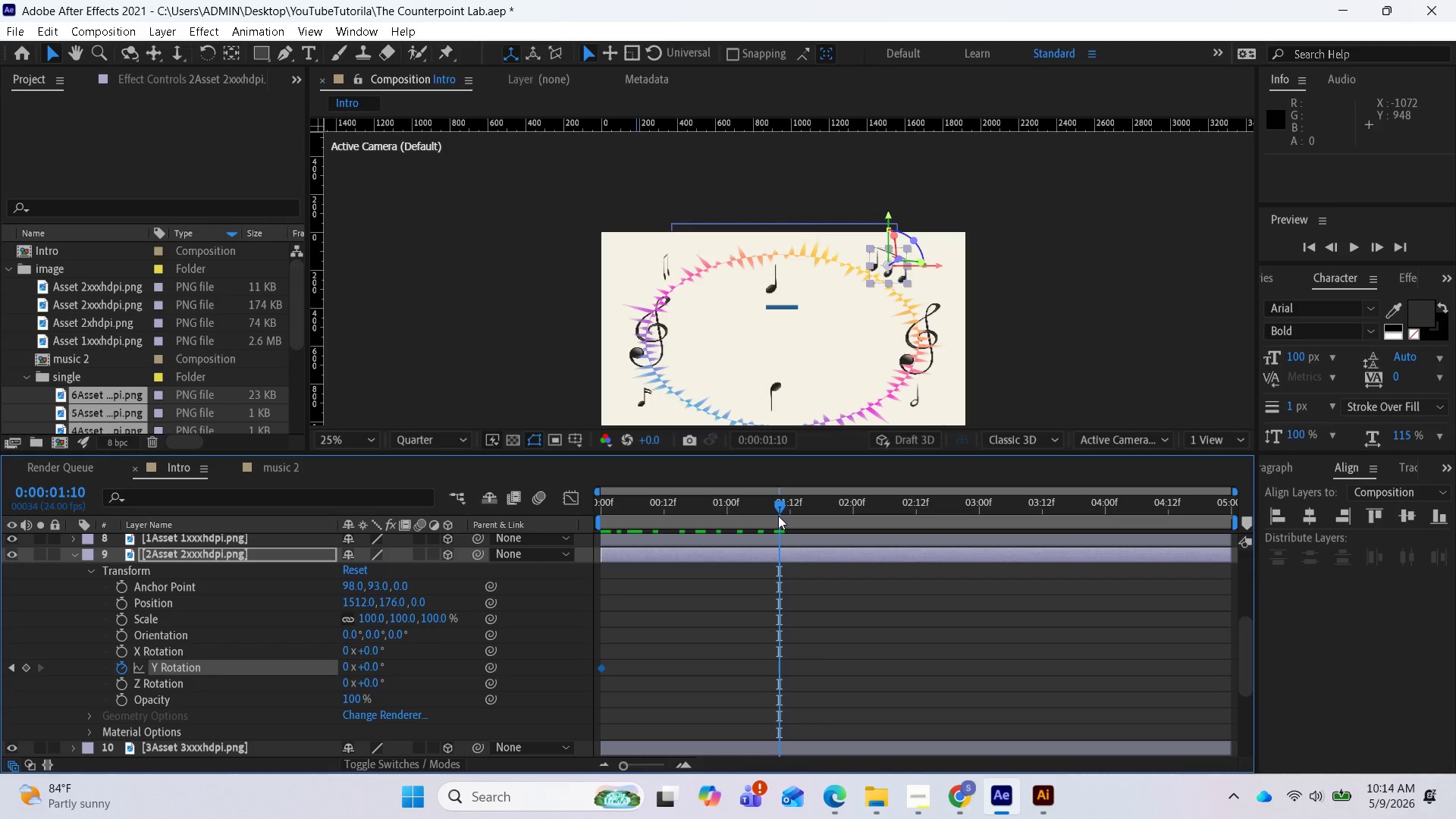 
left_click_drag(start_coordinate=[783, 501], to_coordinate=[950, 531])
 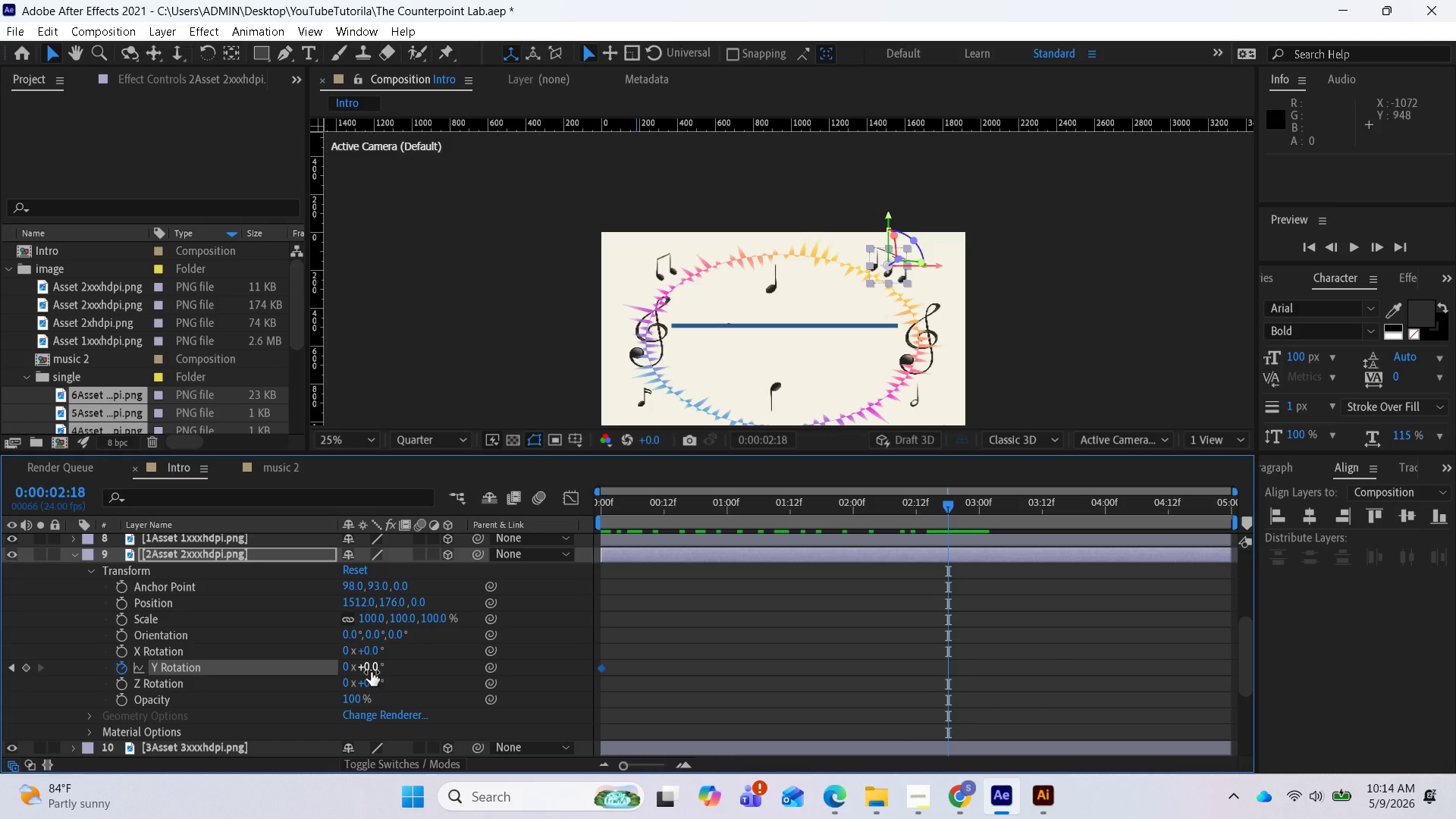 
wait(7.08)
 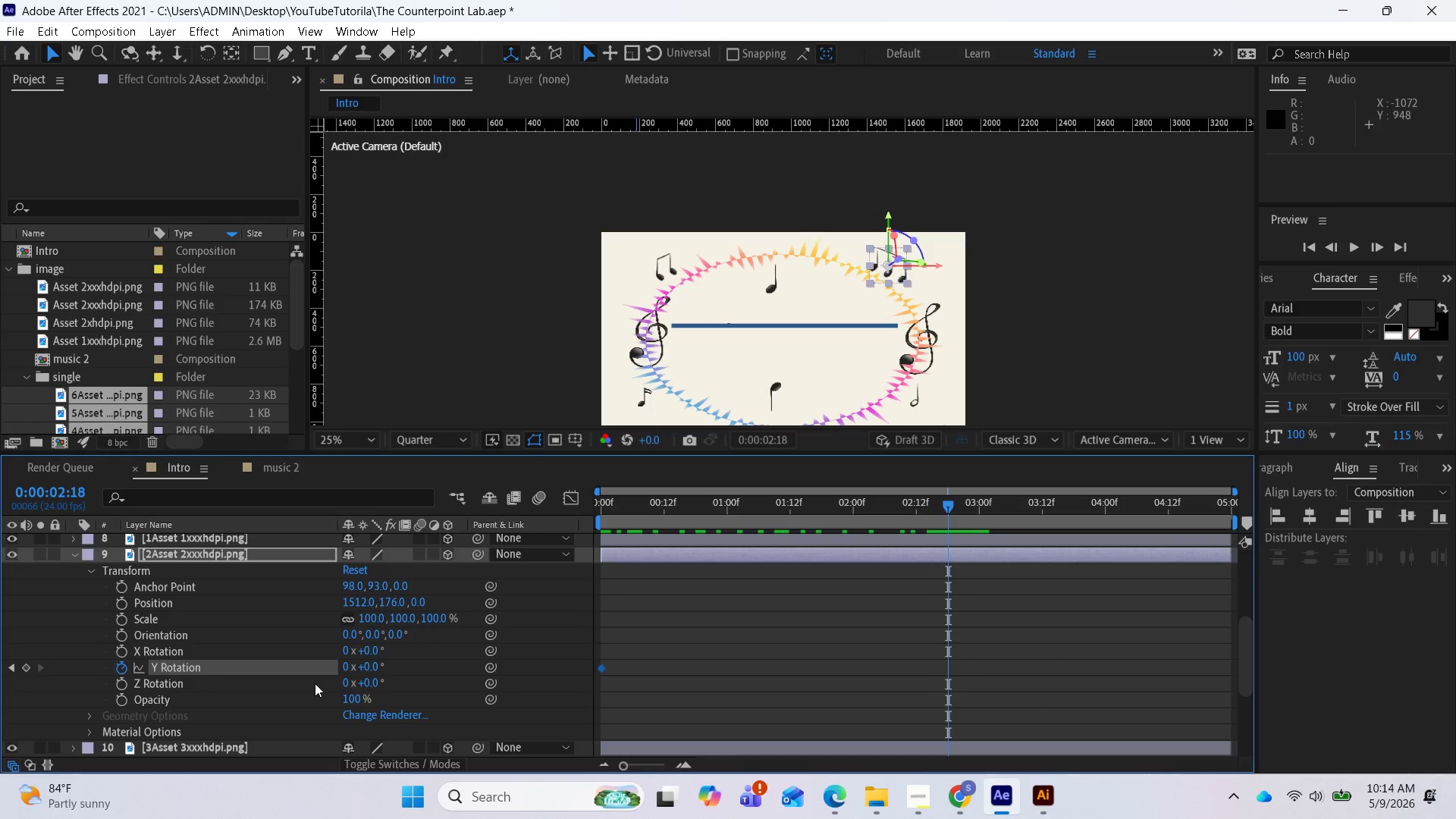 
left_click_drag(start_coordinate=[371, 672], to_coordinate=[432, 670])
 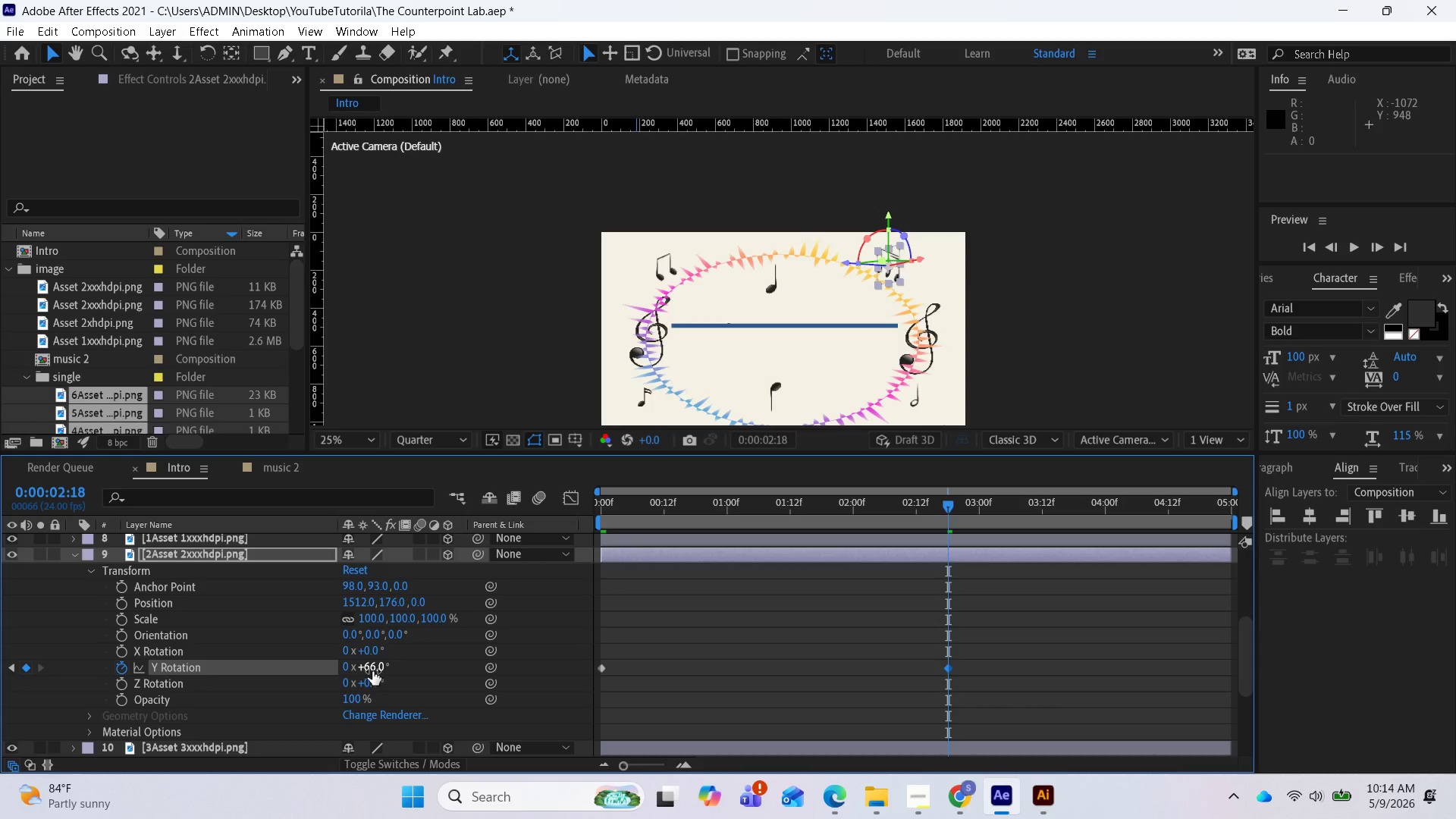 
left_click([372, 671])
 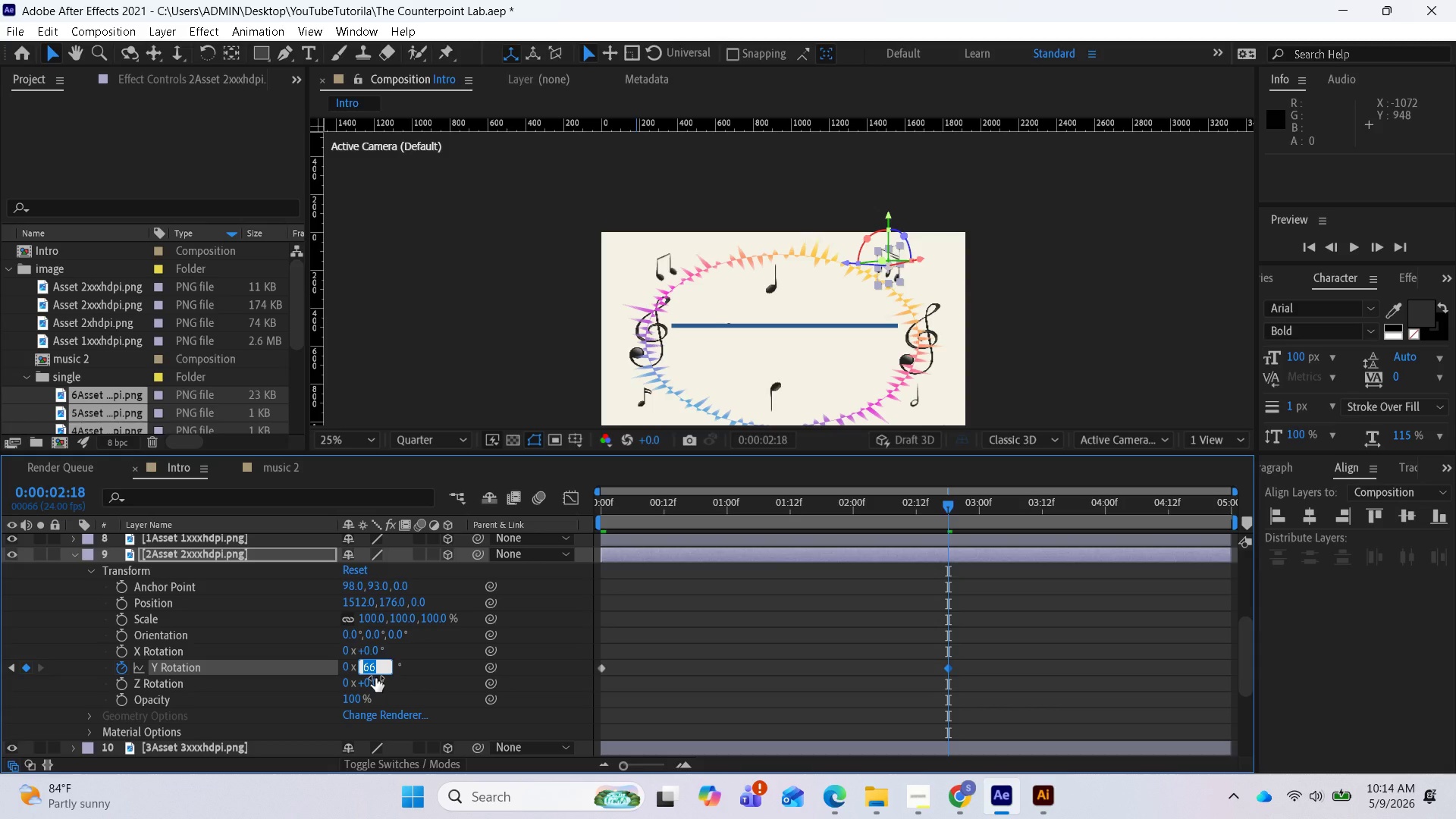 
type(180)
 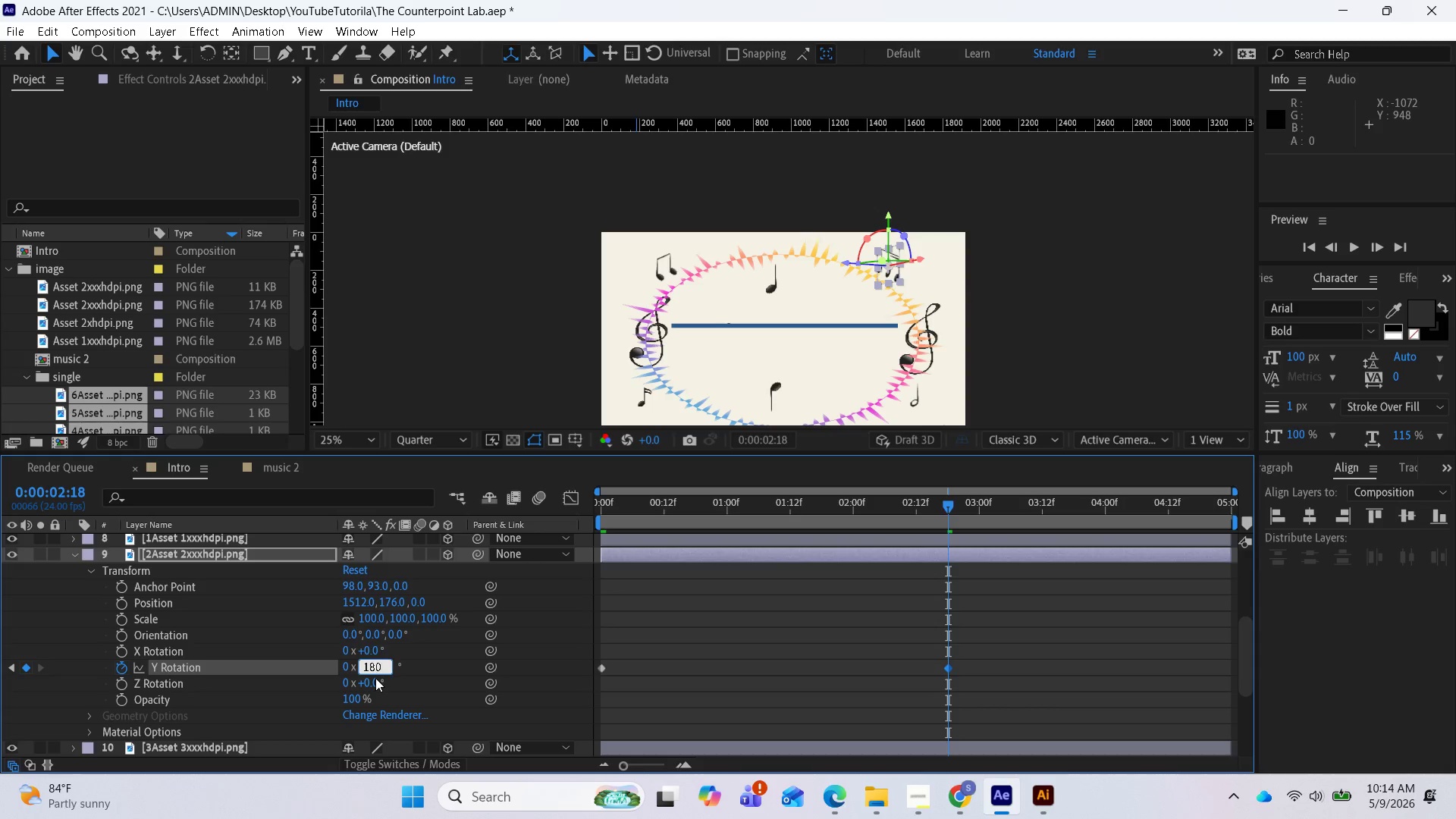 
key(Enter)
 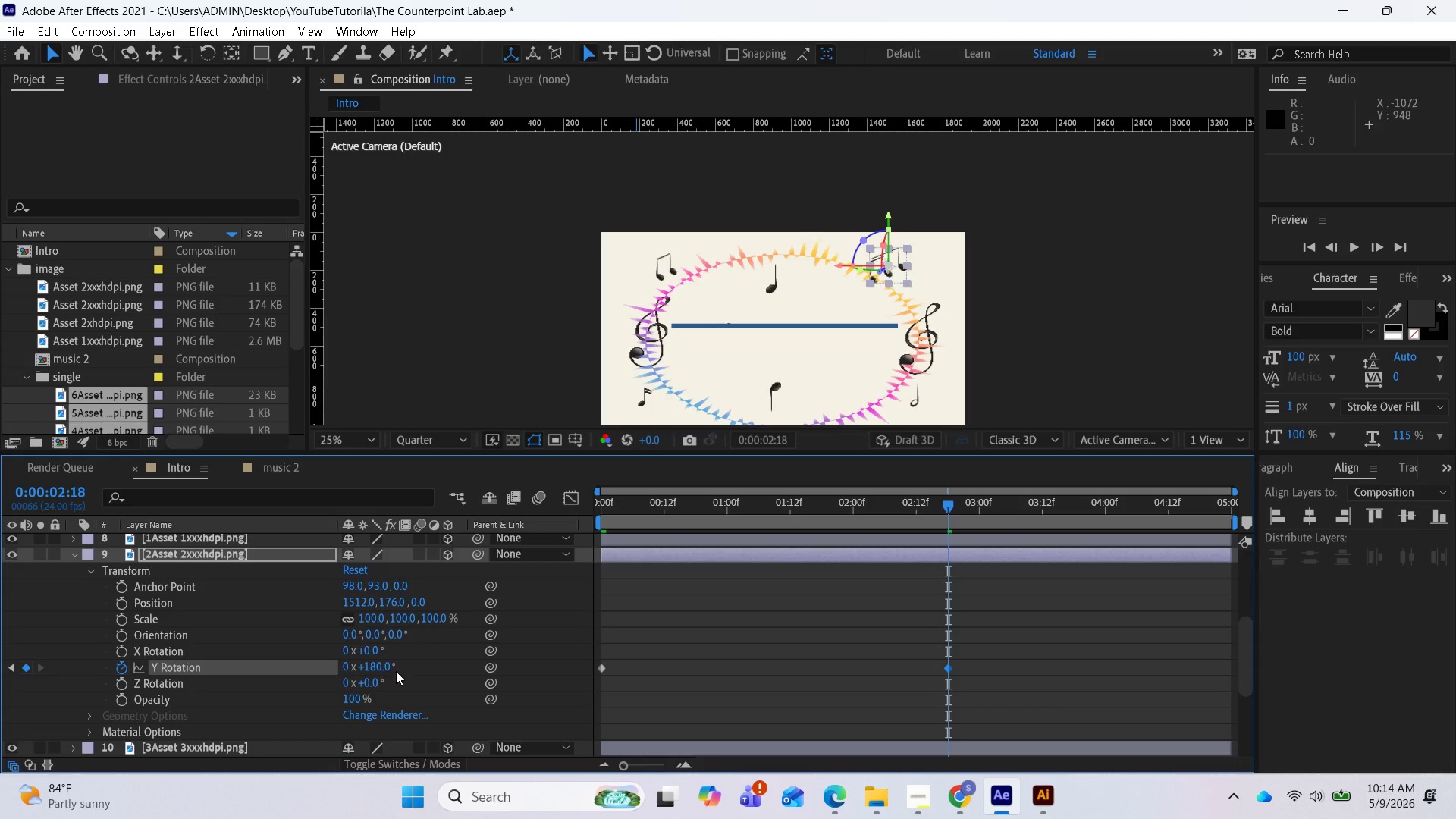 
left_click([366, 667])
 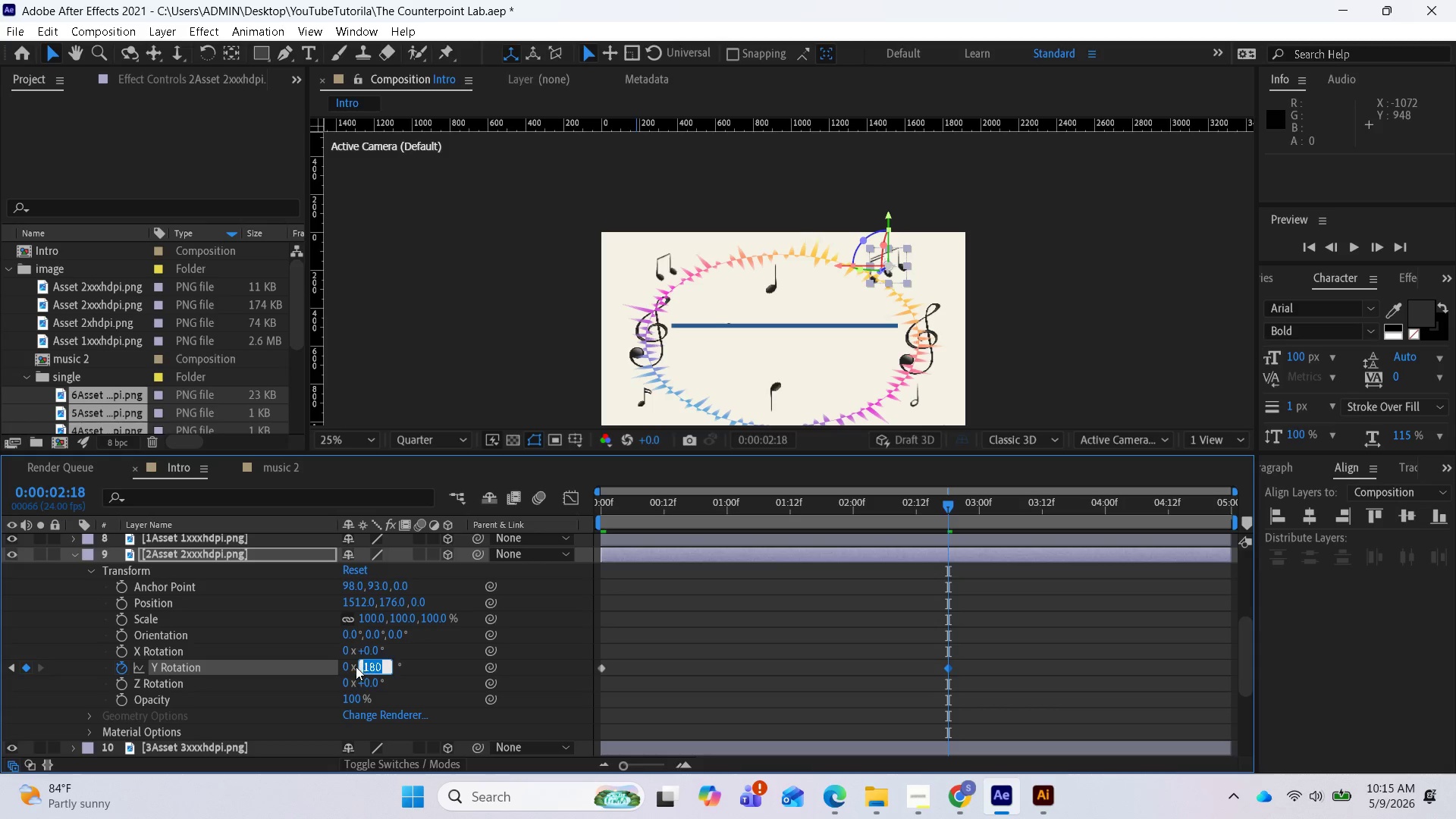 
left_click([363, 662])
 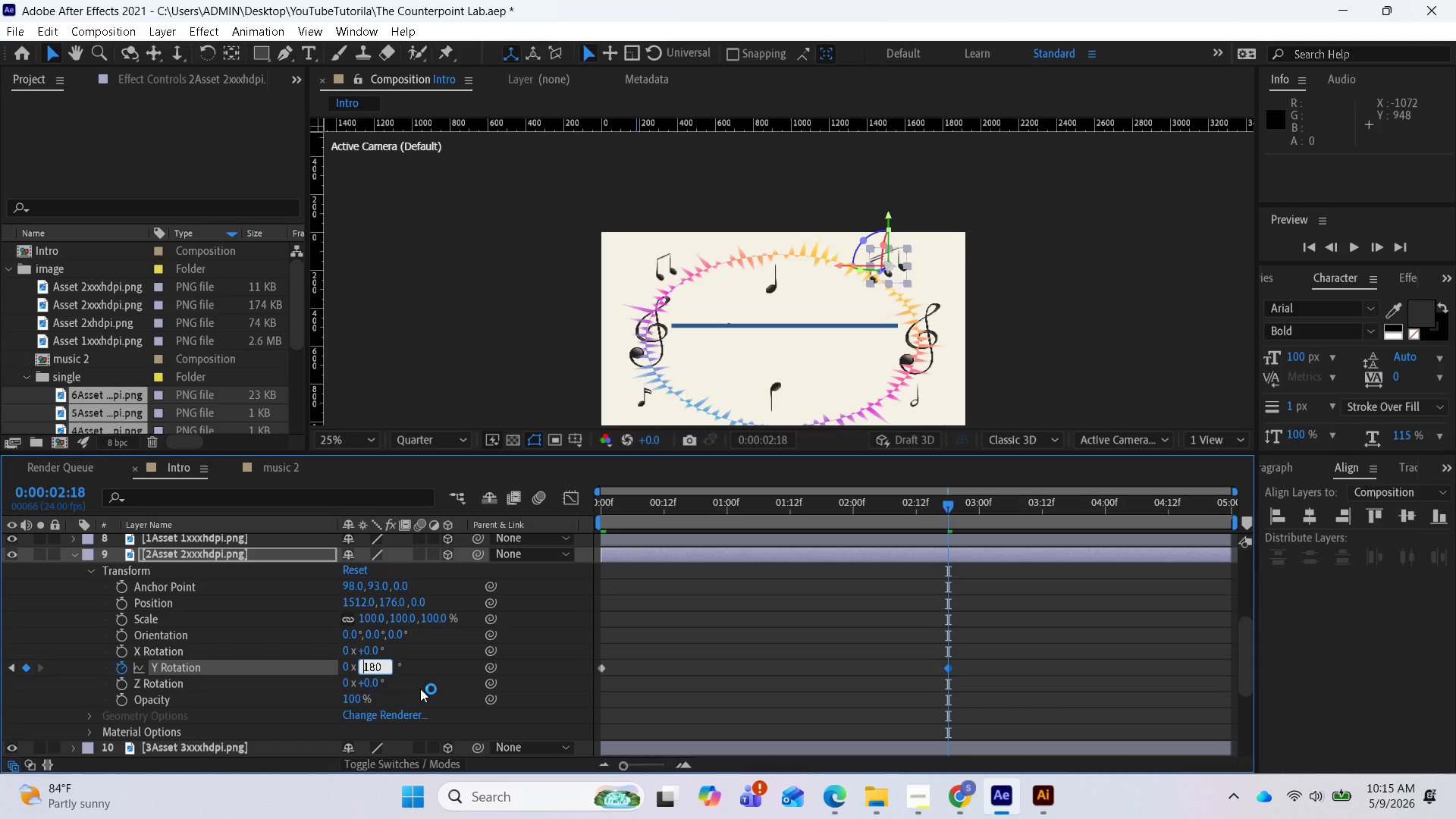 
key(Minus)
 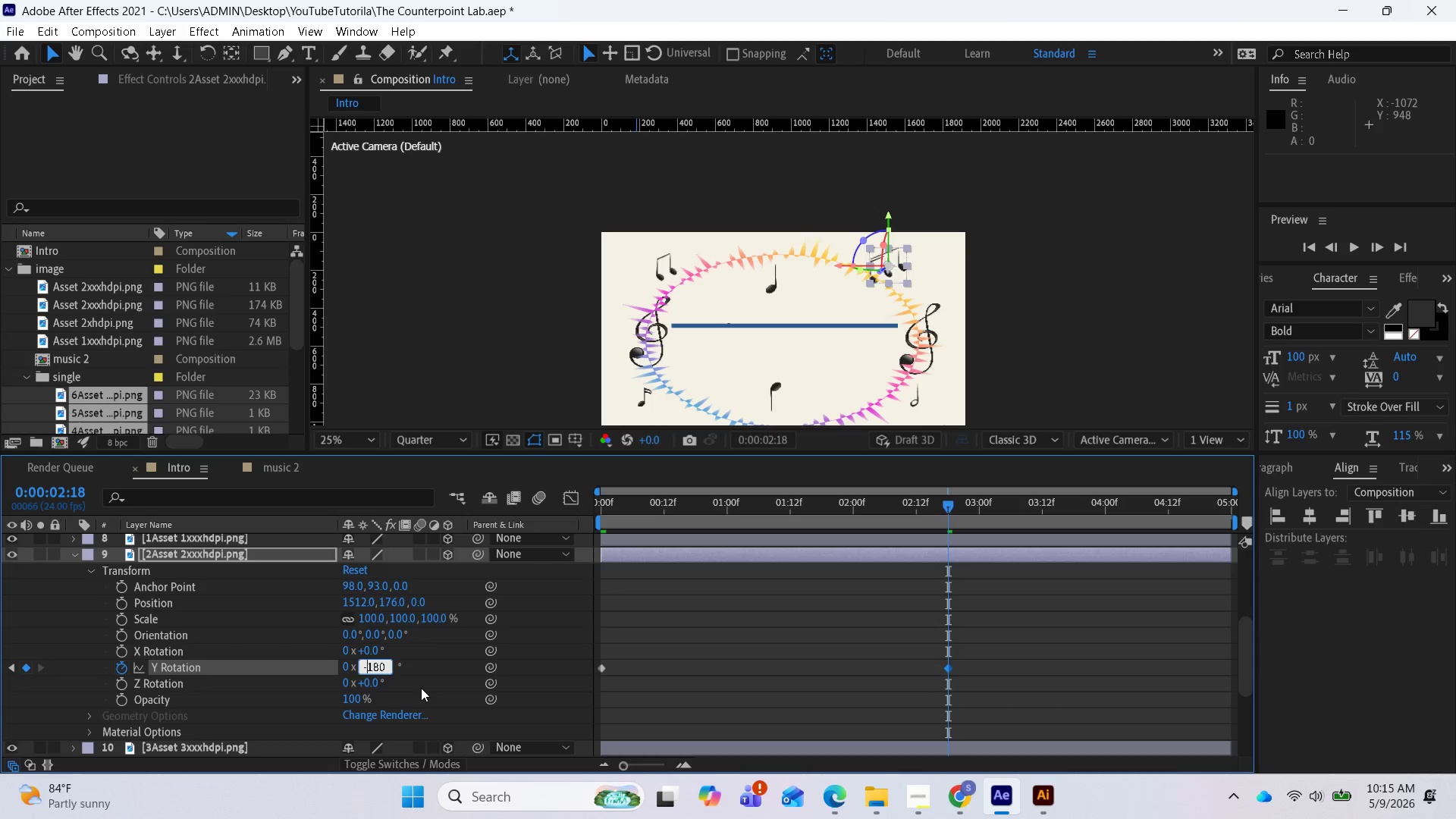 
key(Enter)
 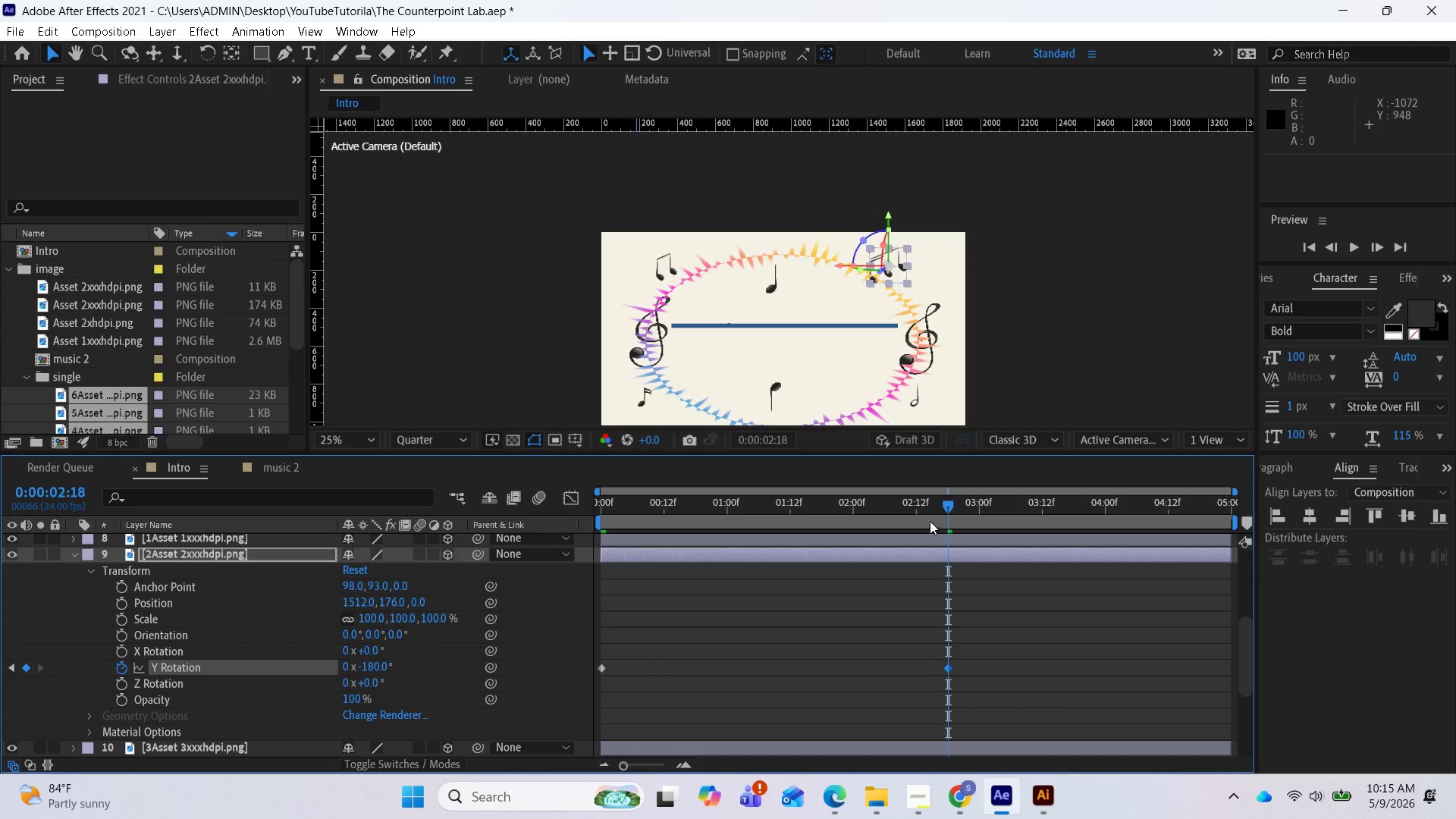 
left_click_drag(start_coordinate=[942, 507], to_coordinate=[815, 581])
 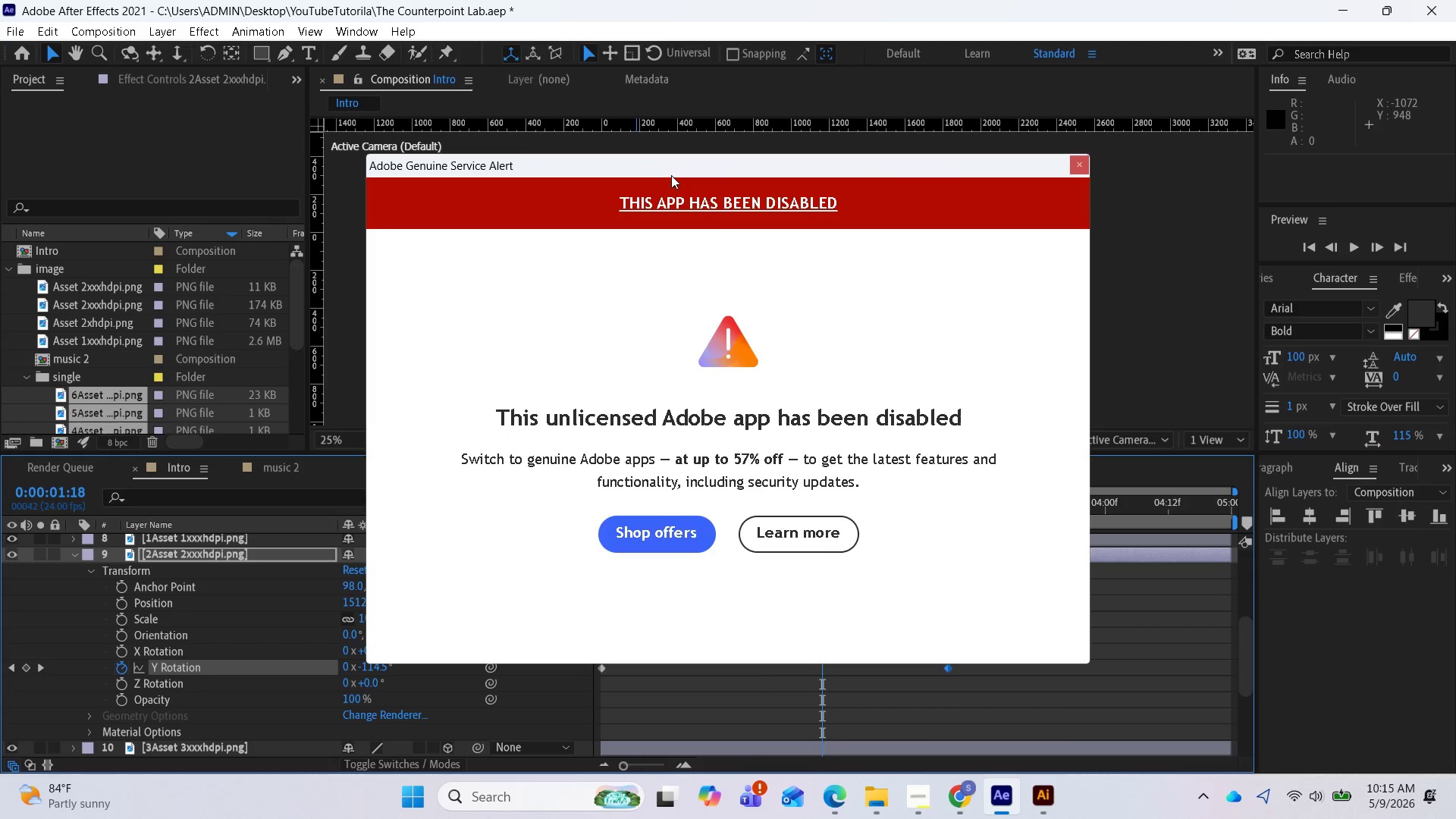 
left_click_drag(start_coordinate=[670, 166], to_coordinate=[146, 818])
 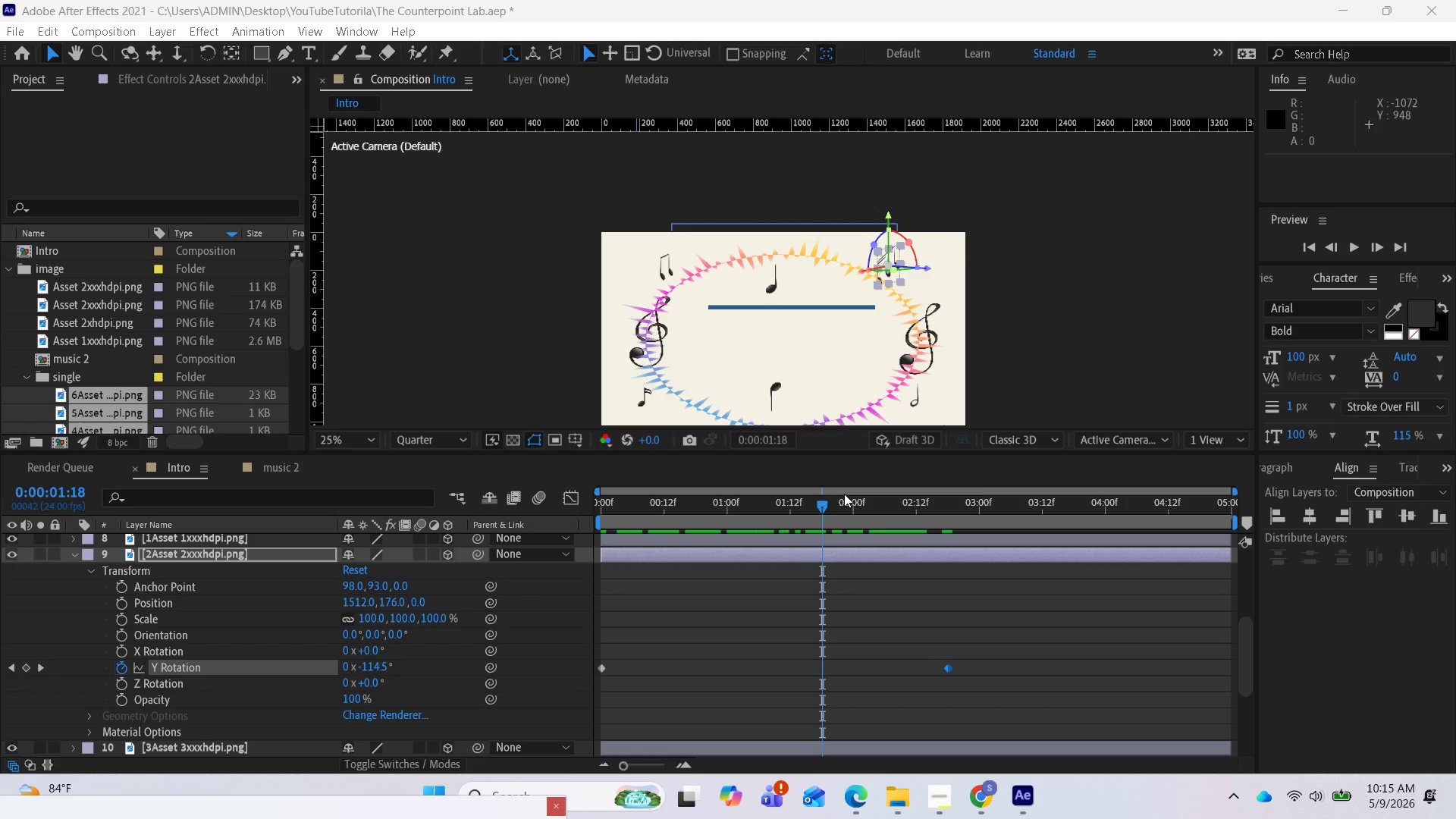 
left_click_drag(start_coordinate=[821, 510], to_coordinate=[1264, 767])
 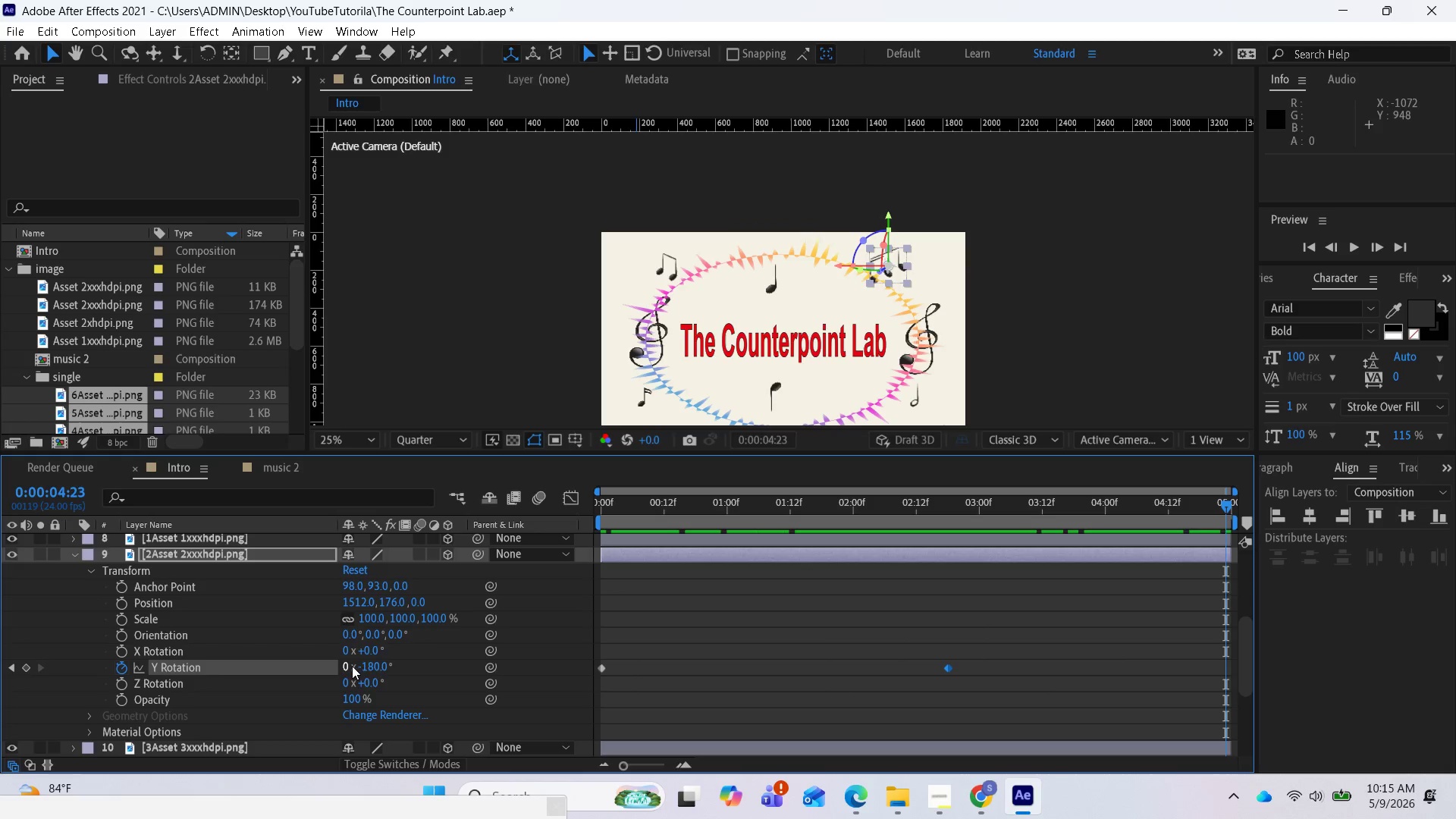 
left_click([370, 666])
 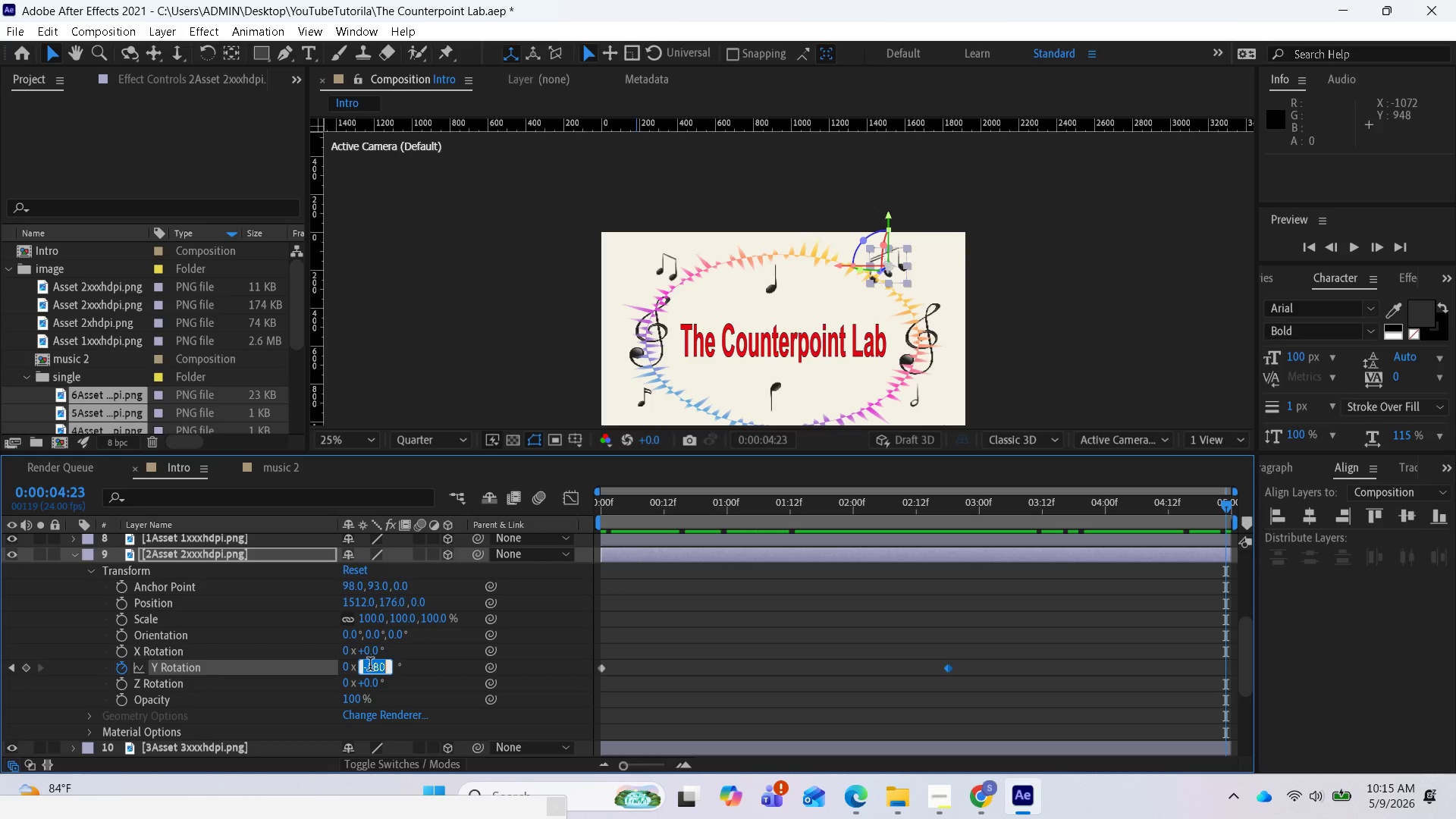 
type(-360)
 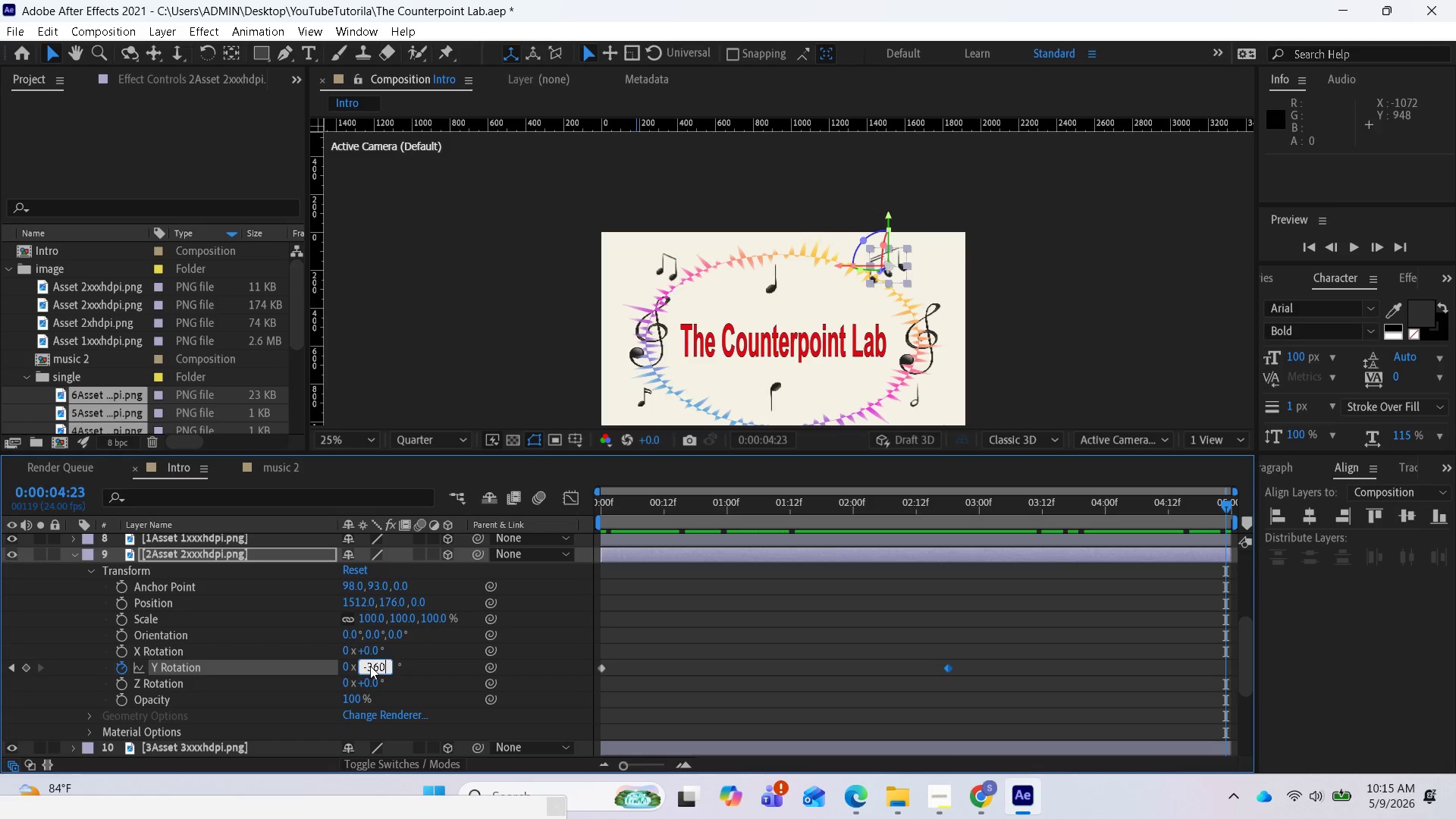 
key(Enter)
 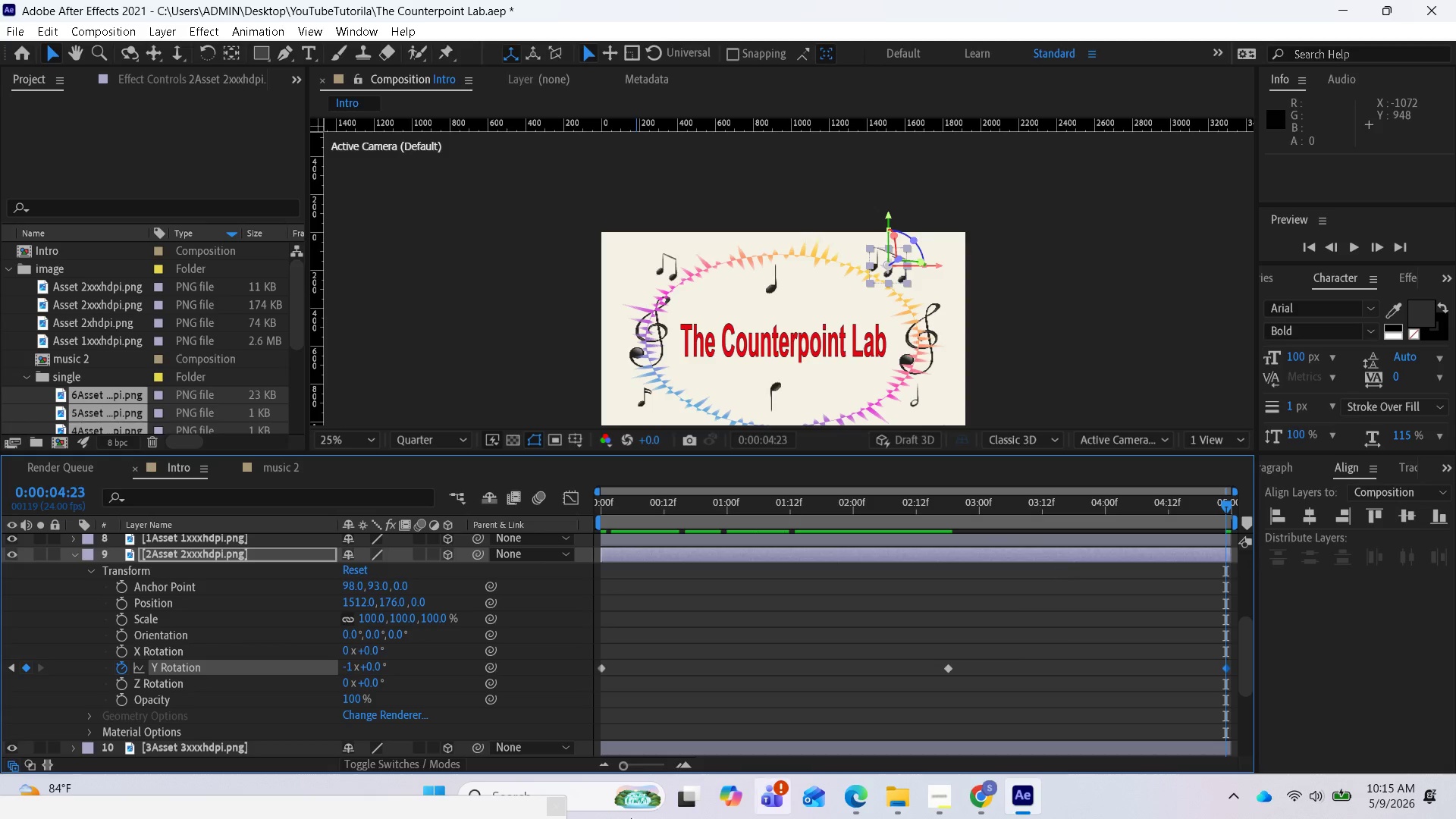 
wait(6.23)
 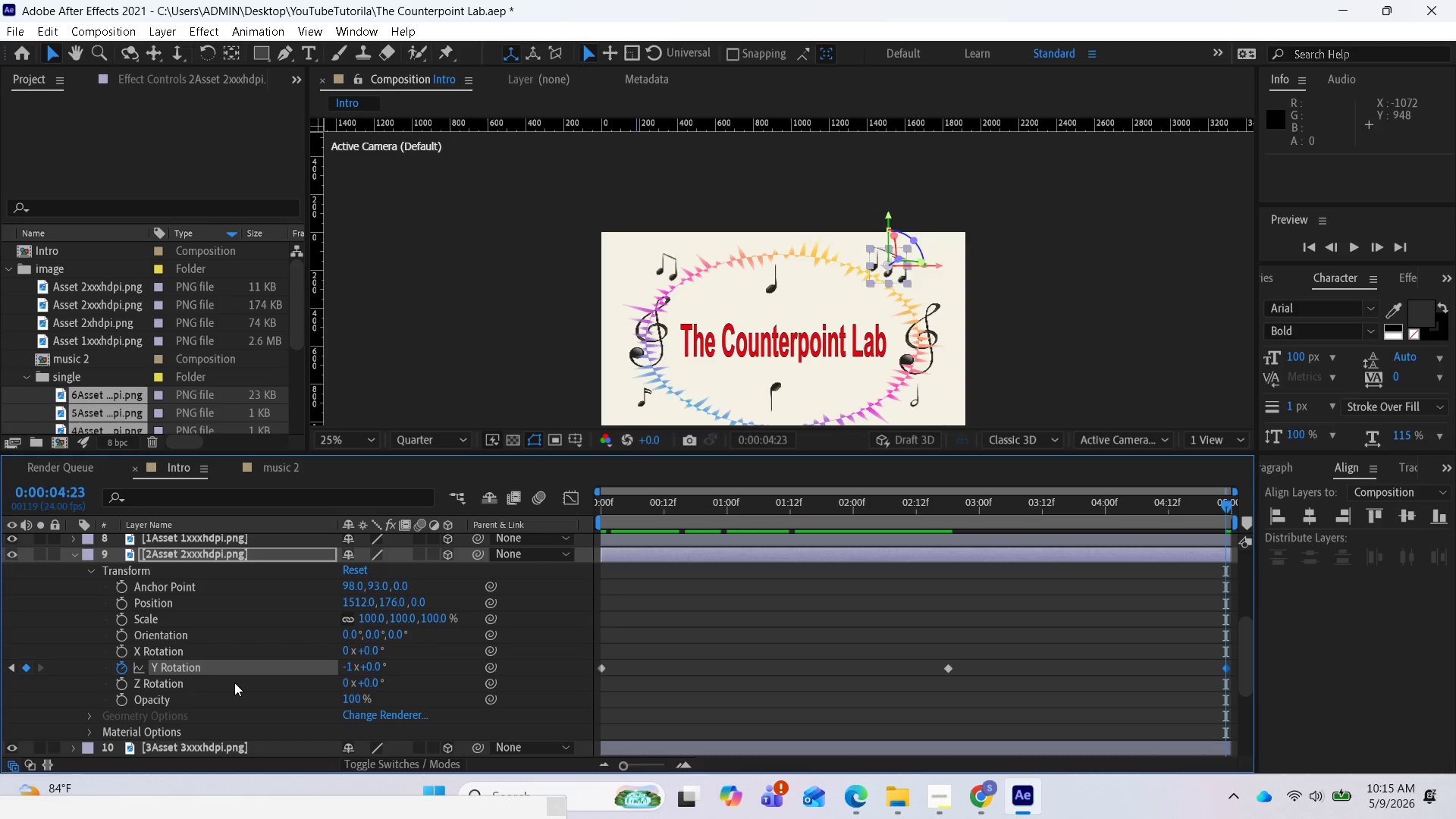 
left_click_drag(start_coordinate=[1219, 503], to_coordinate=[573, 580])
 